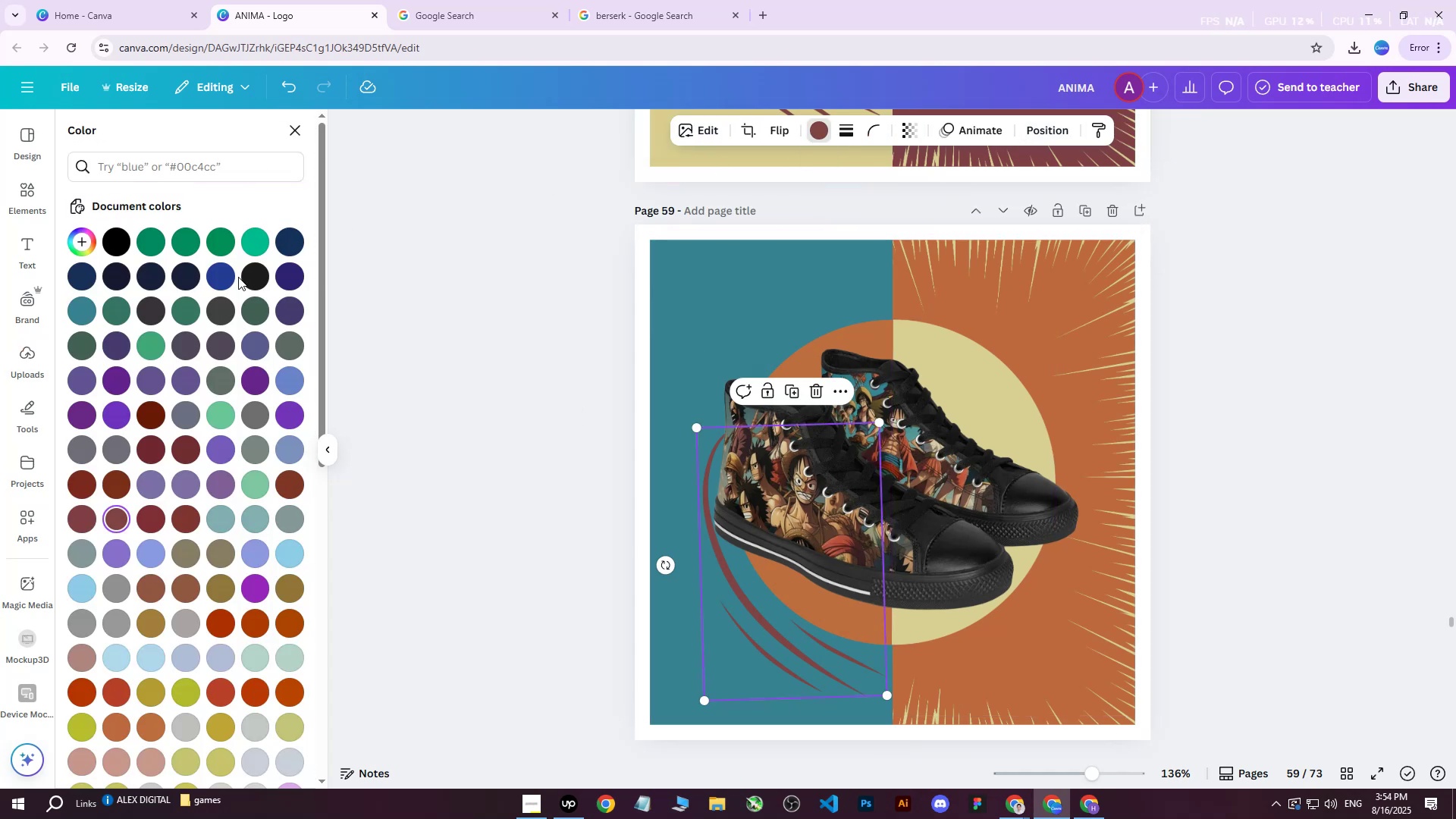 
double_click([224, 278])
 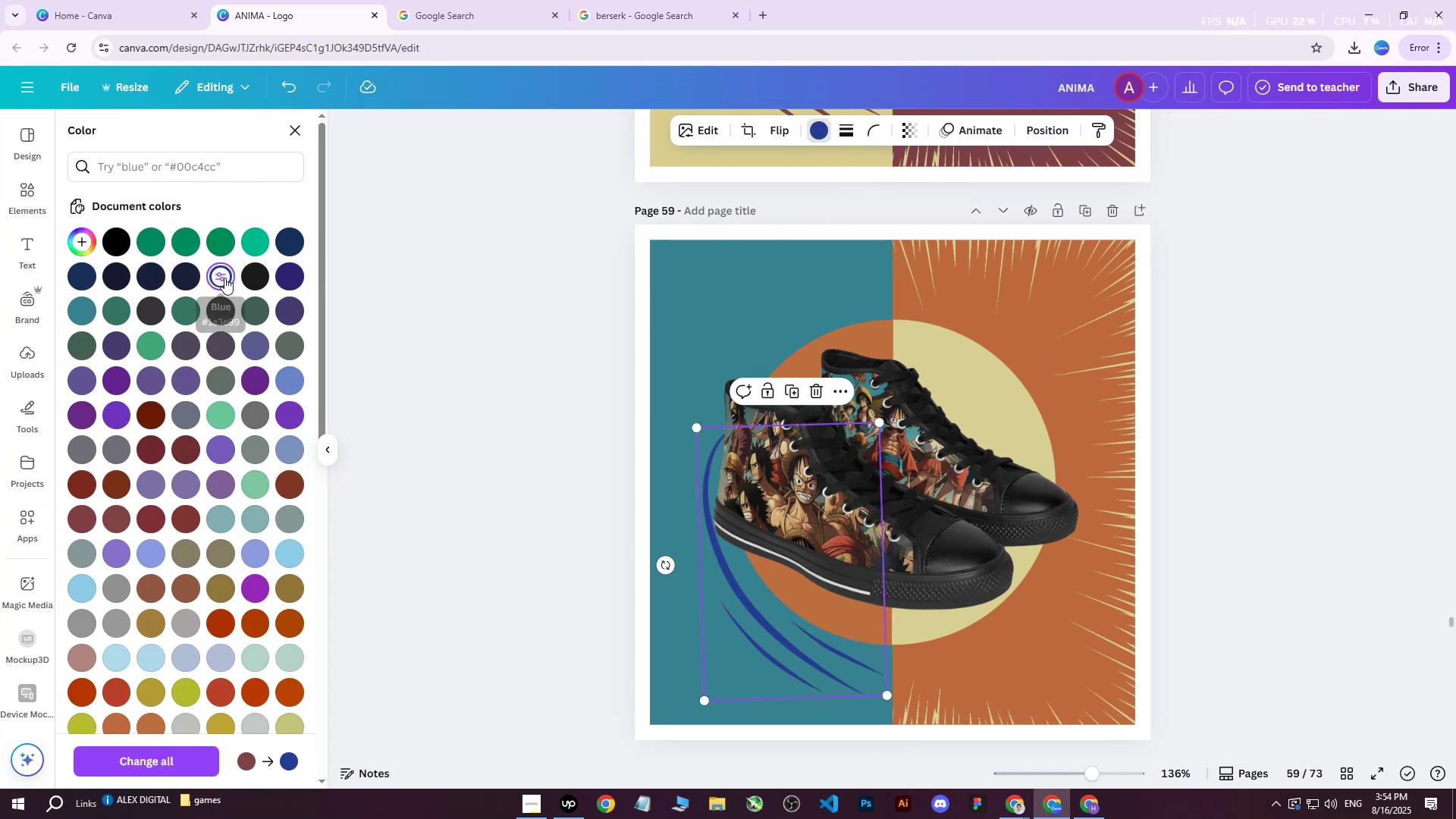 
triple_click([224, 278])
 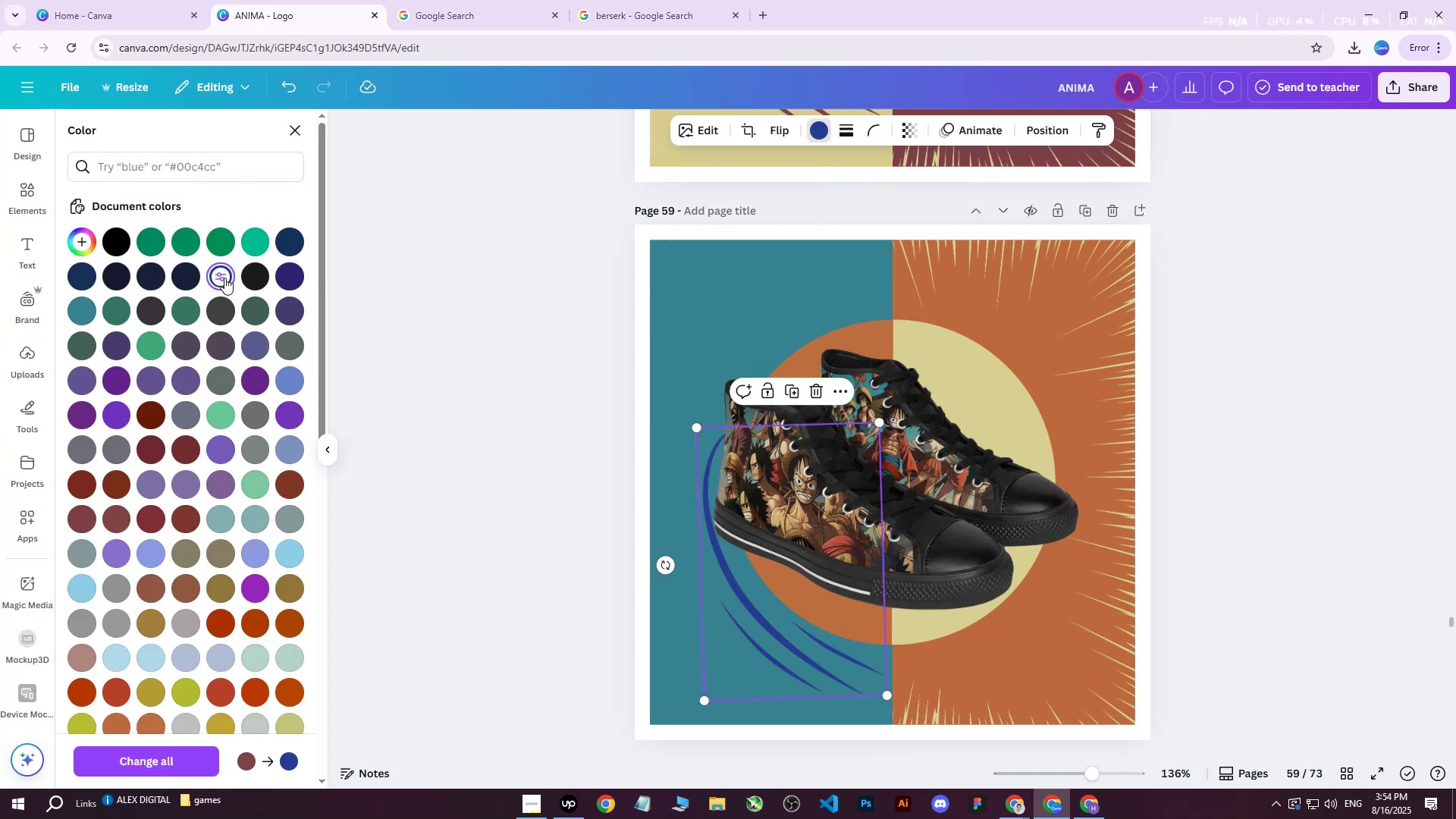 
triple_click([224, 278])
 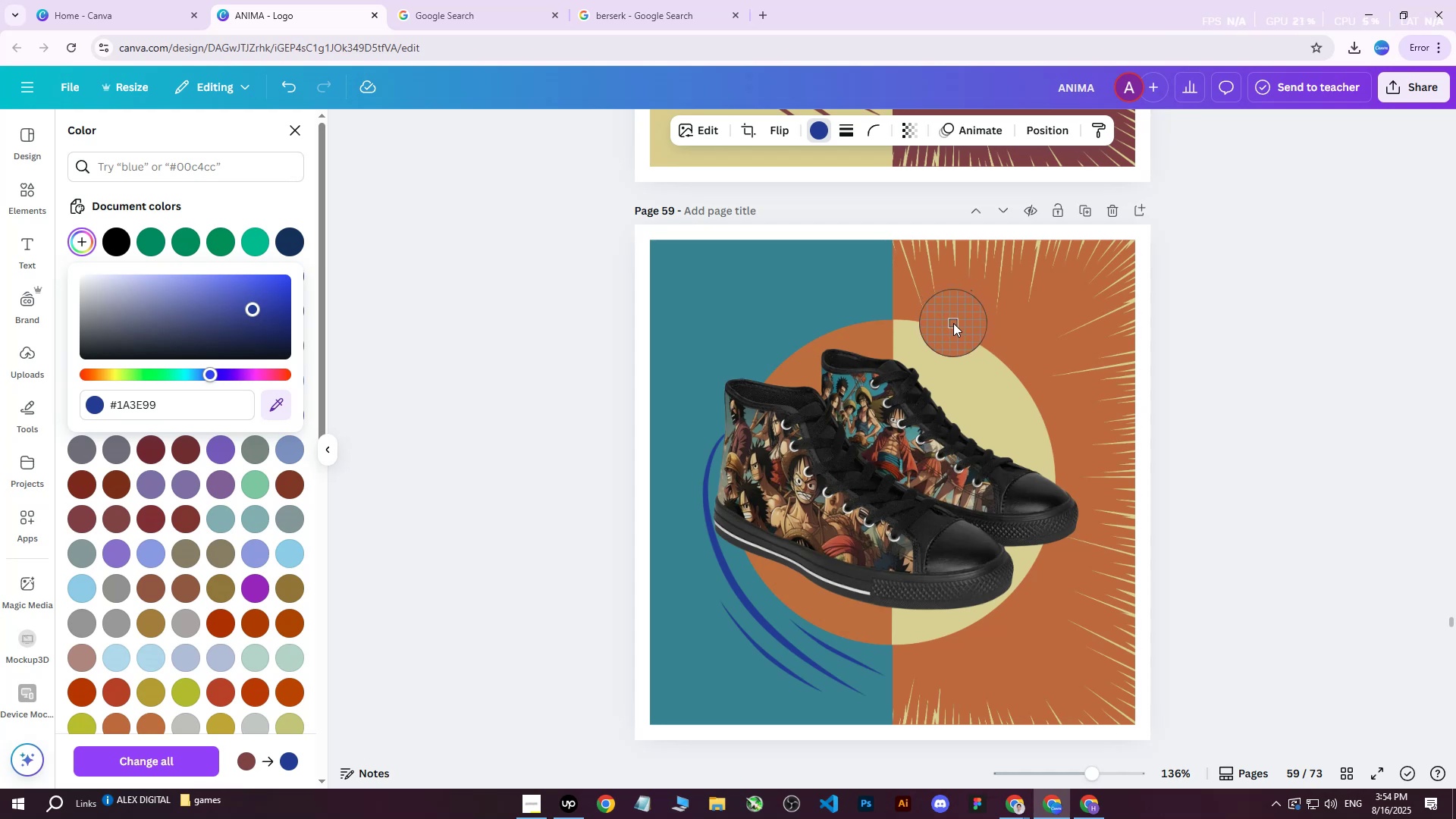 
wait(7.97)
 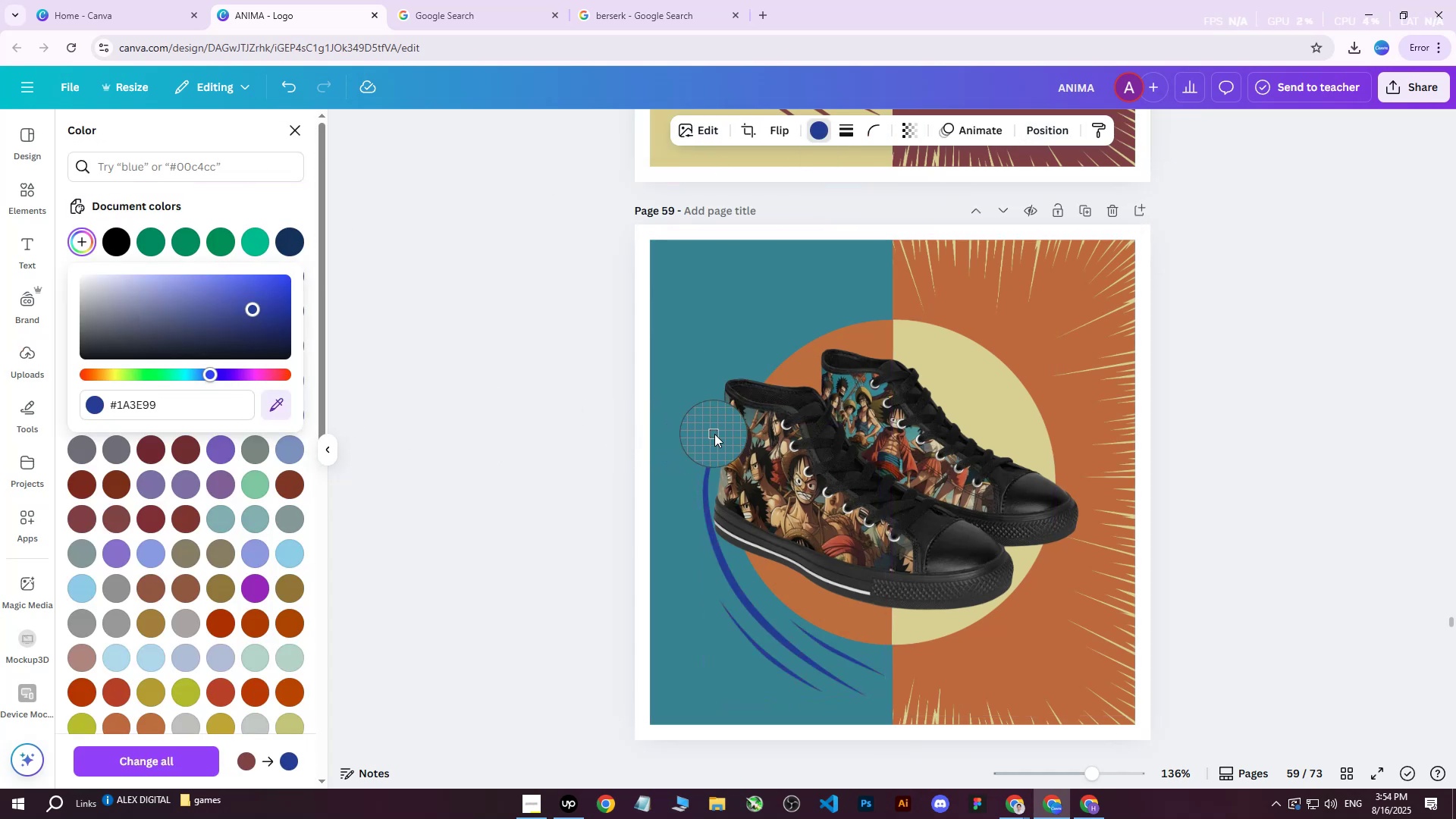 
left_click([967, 318])
 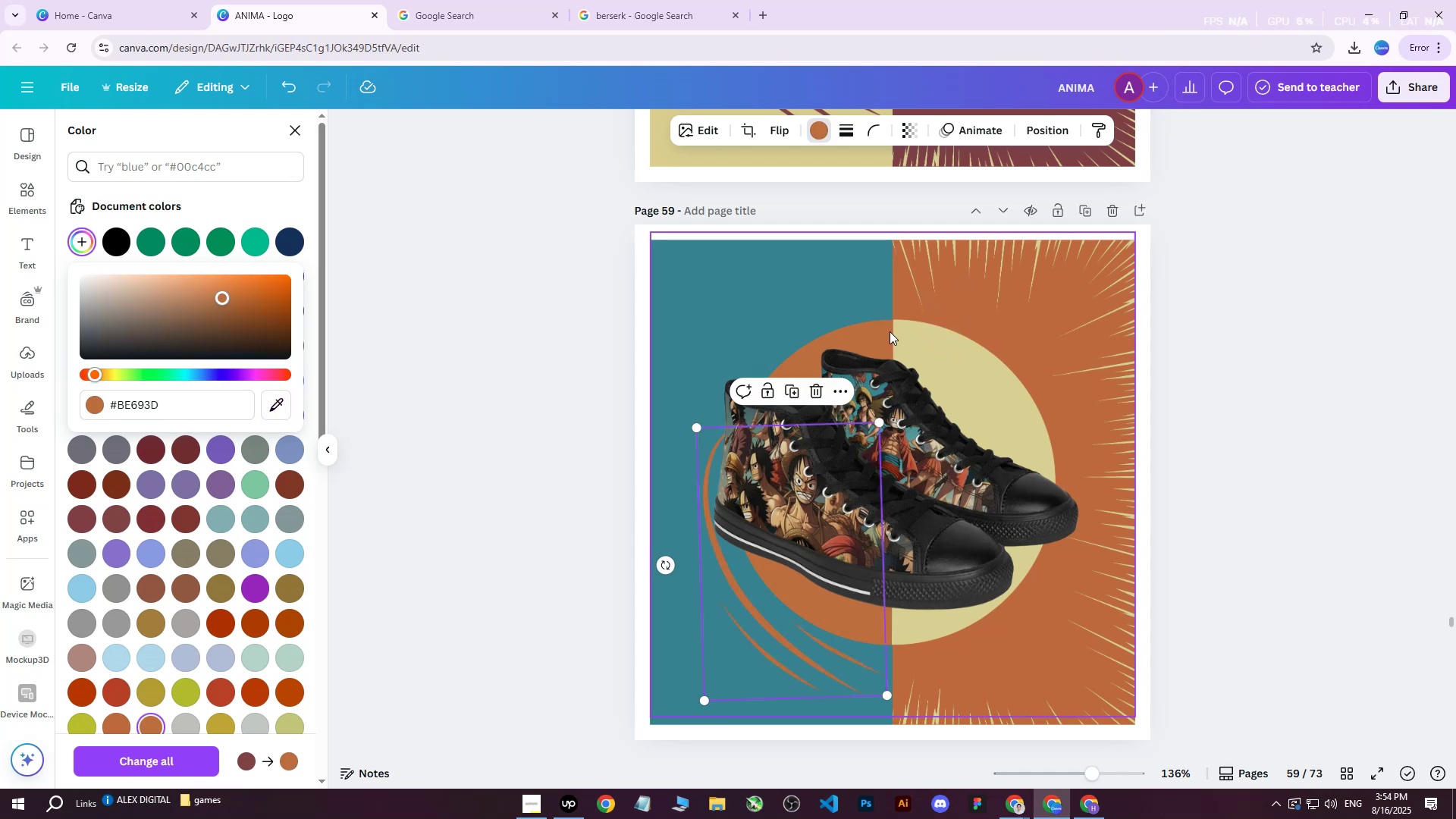 
left_click([715, 284])
 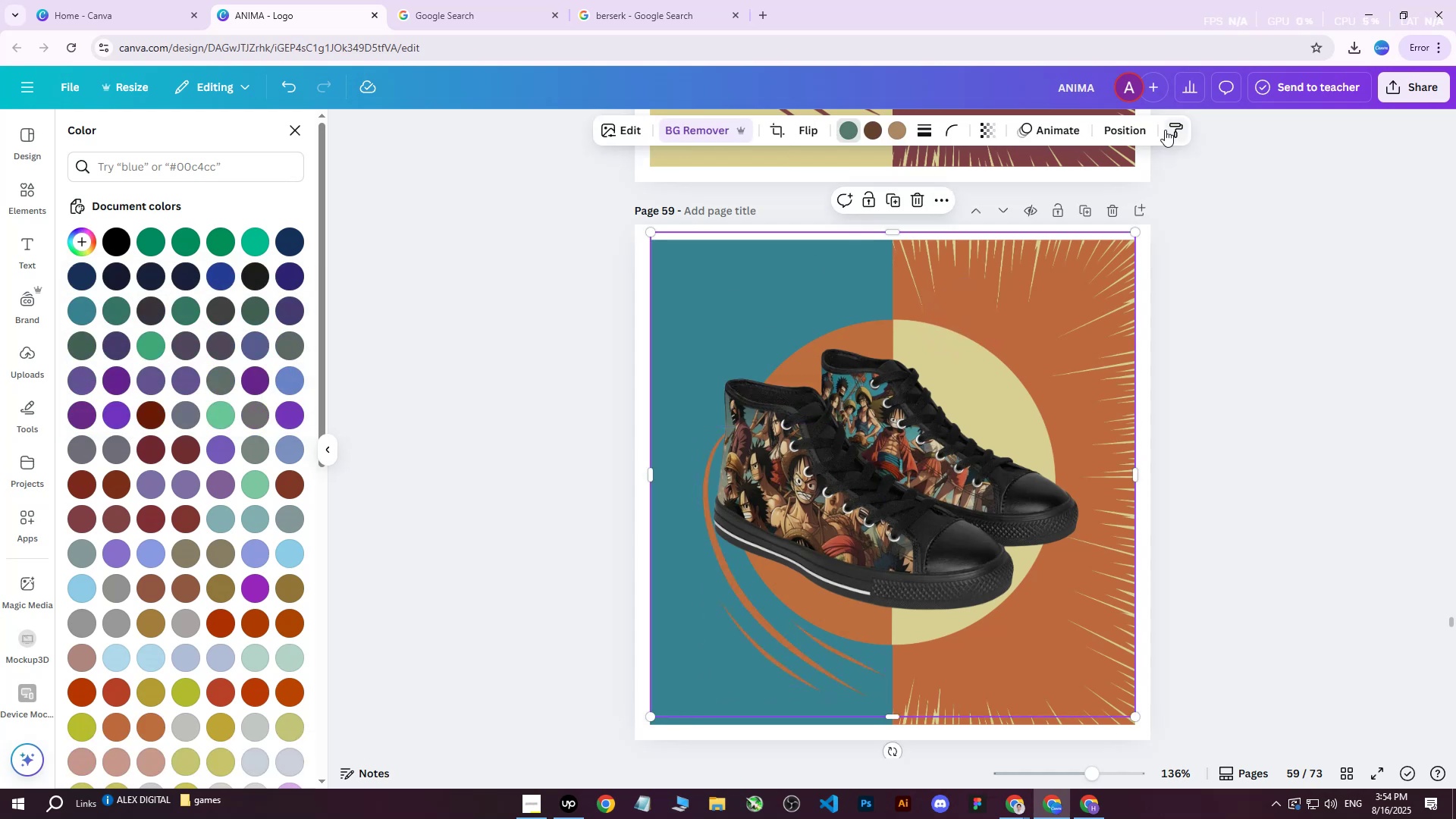 
left_click([1142, 131])
 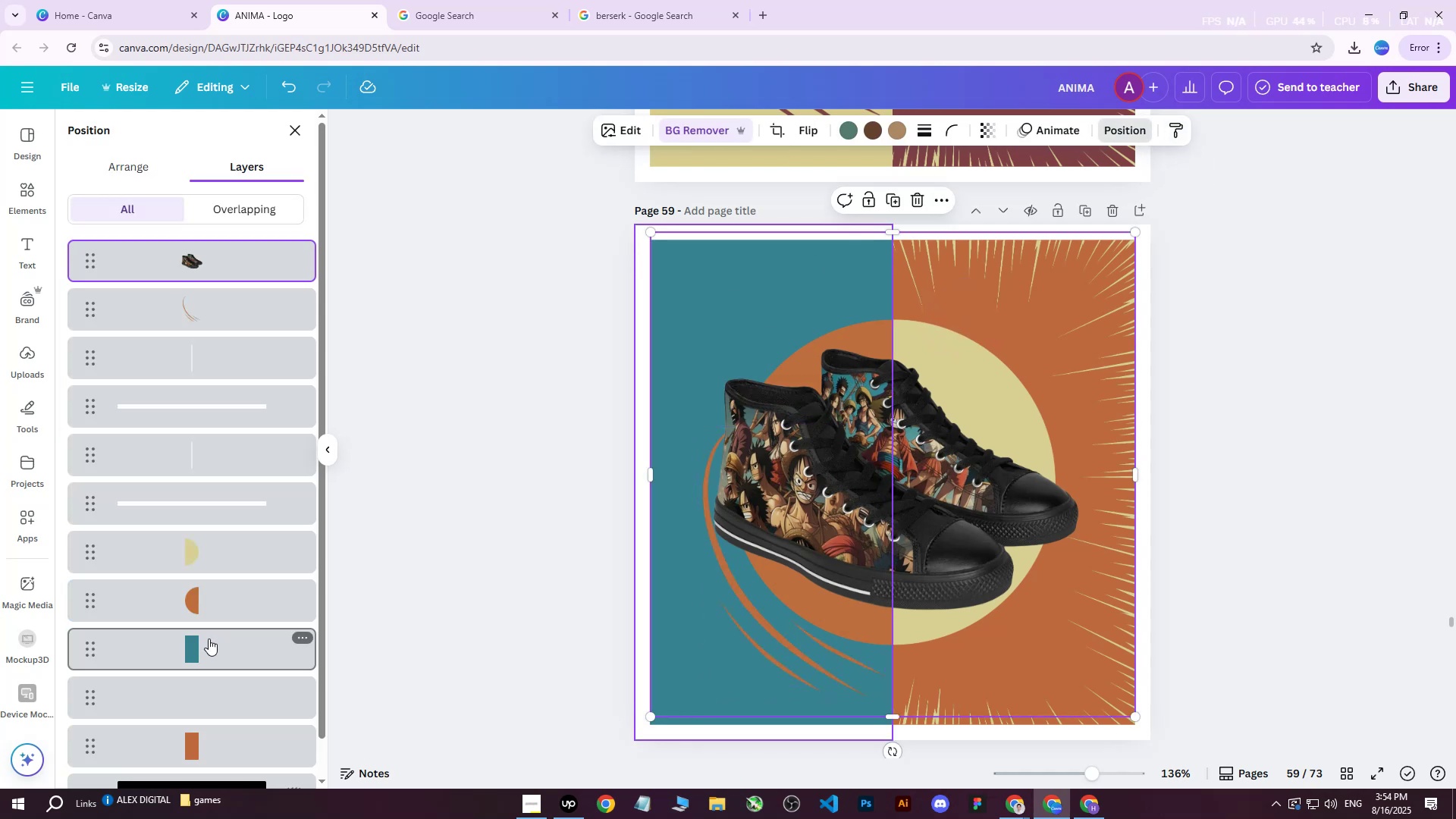 
left_click([209, 639])
 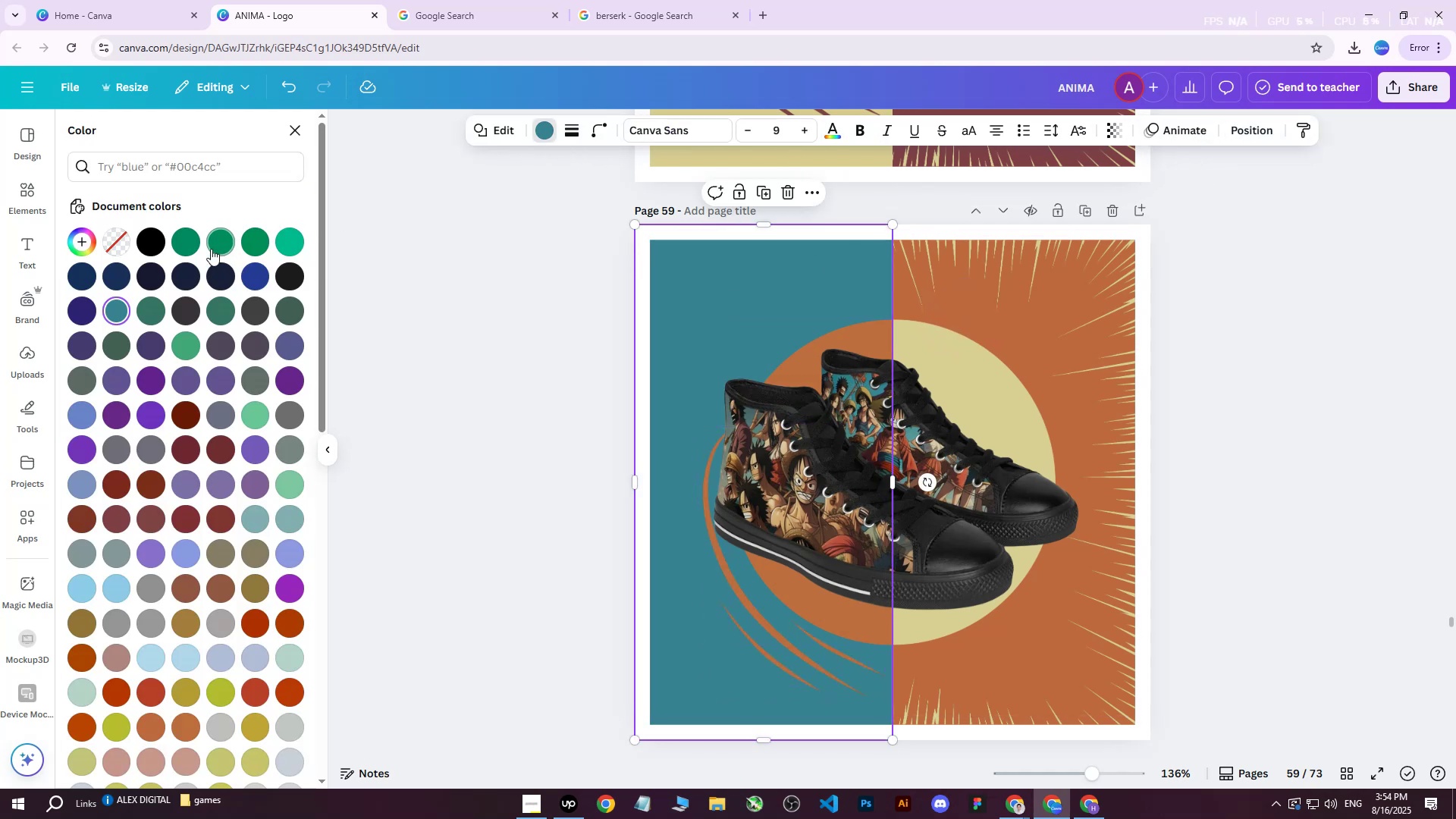 
double_click([188, 244])
 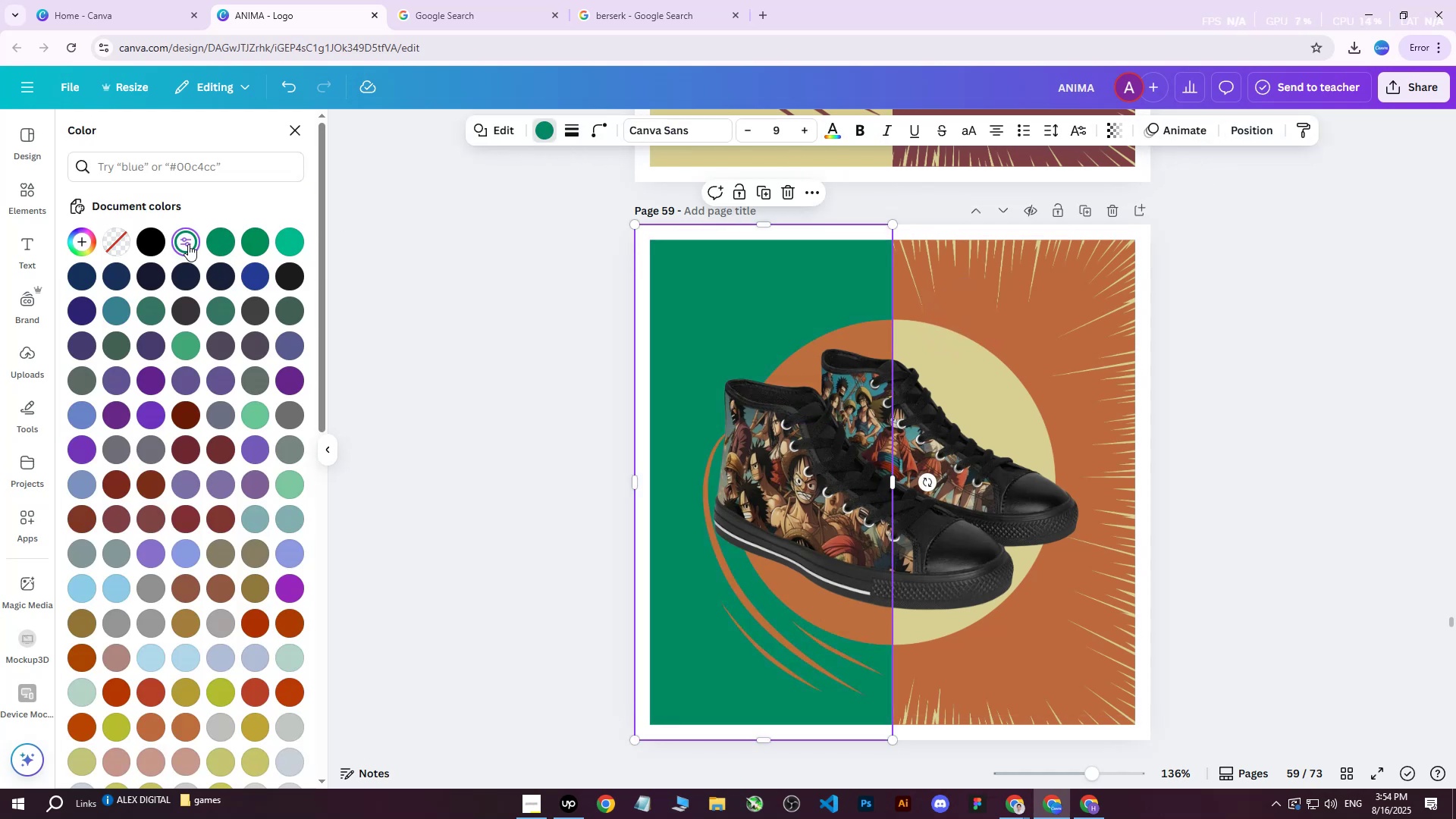 
triple_click([188, 244])
 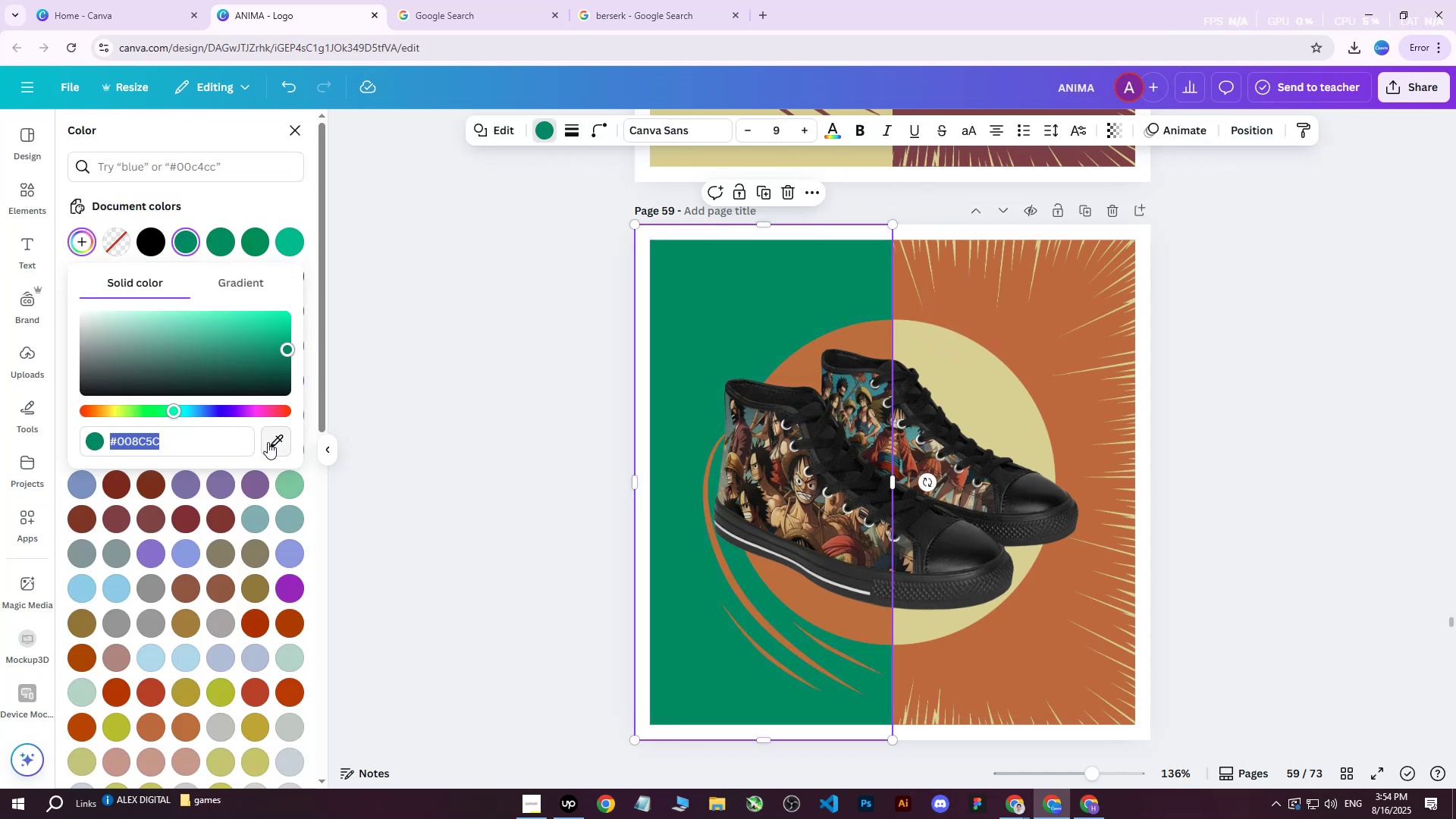 
left_click([270, 446])
 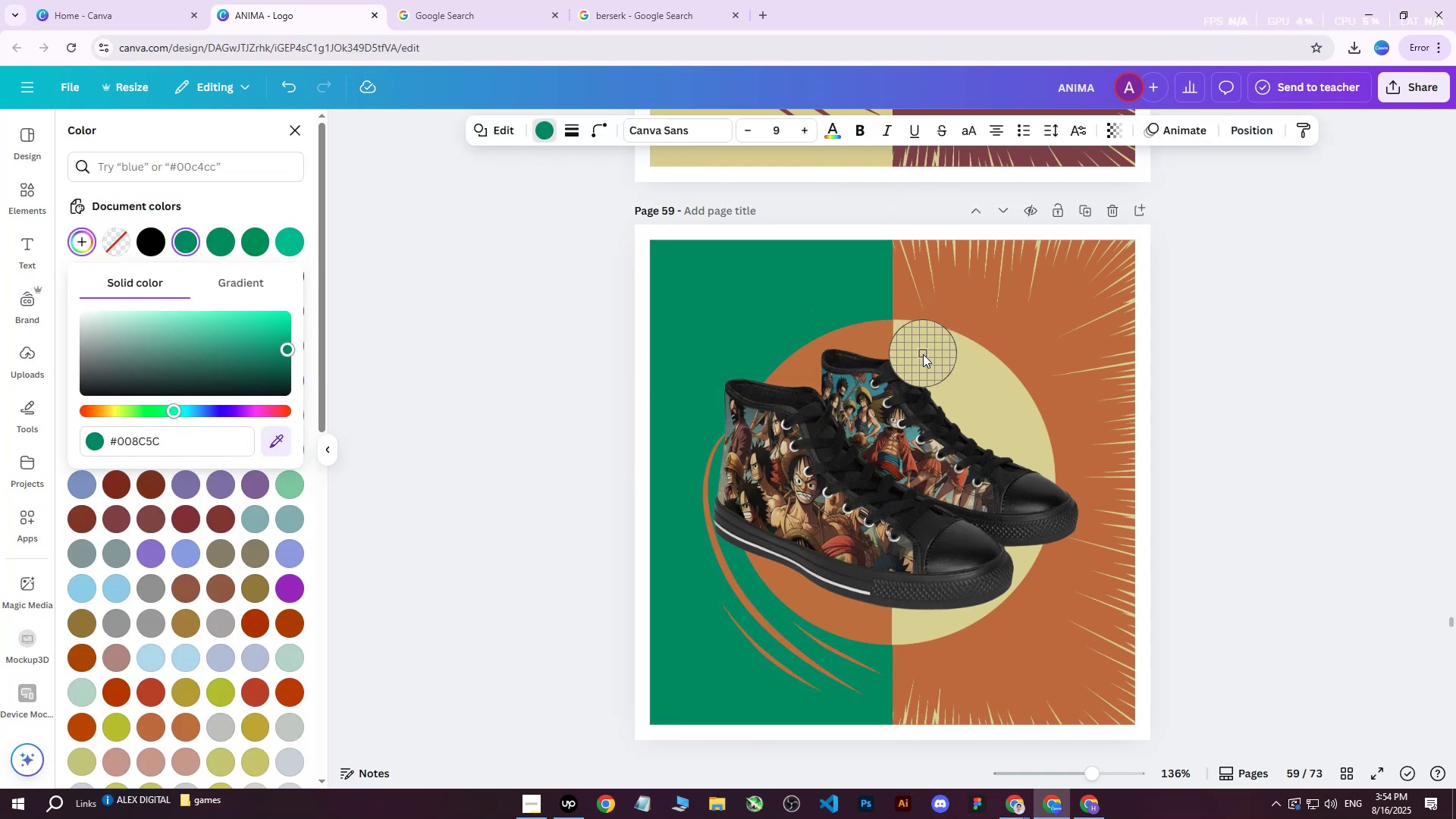 
left_click([927, 356])
 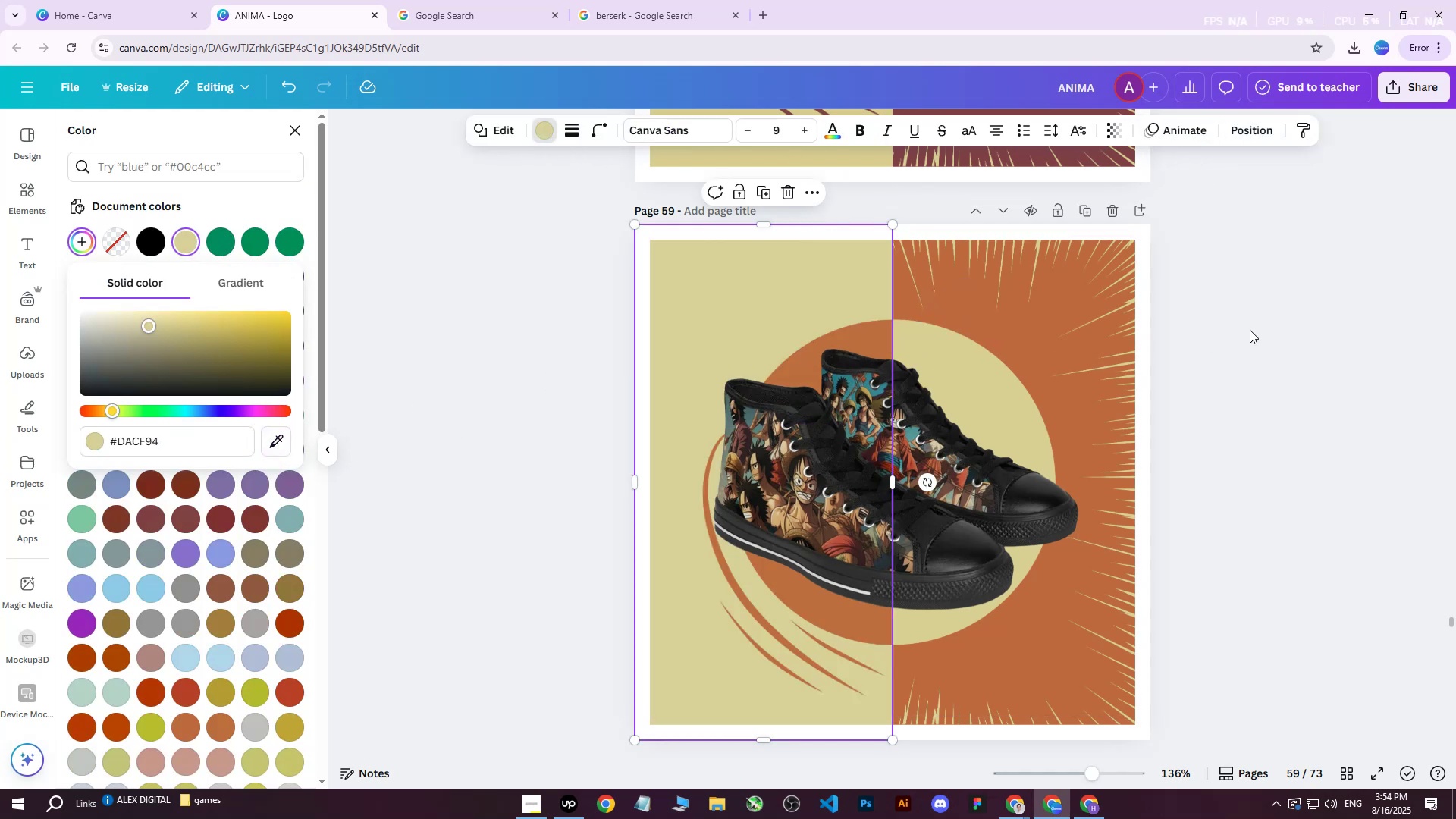 
left_click([1250, 330])
 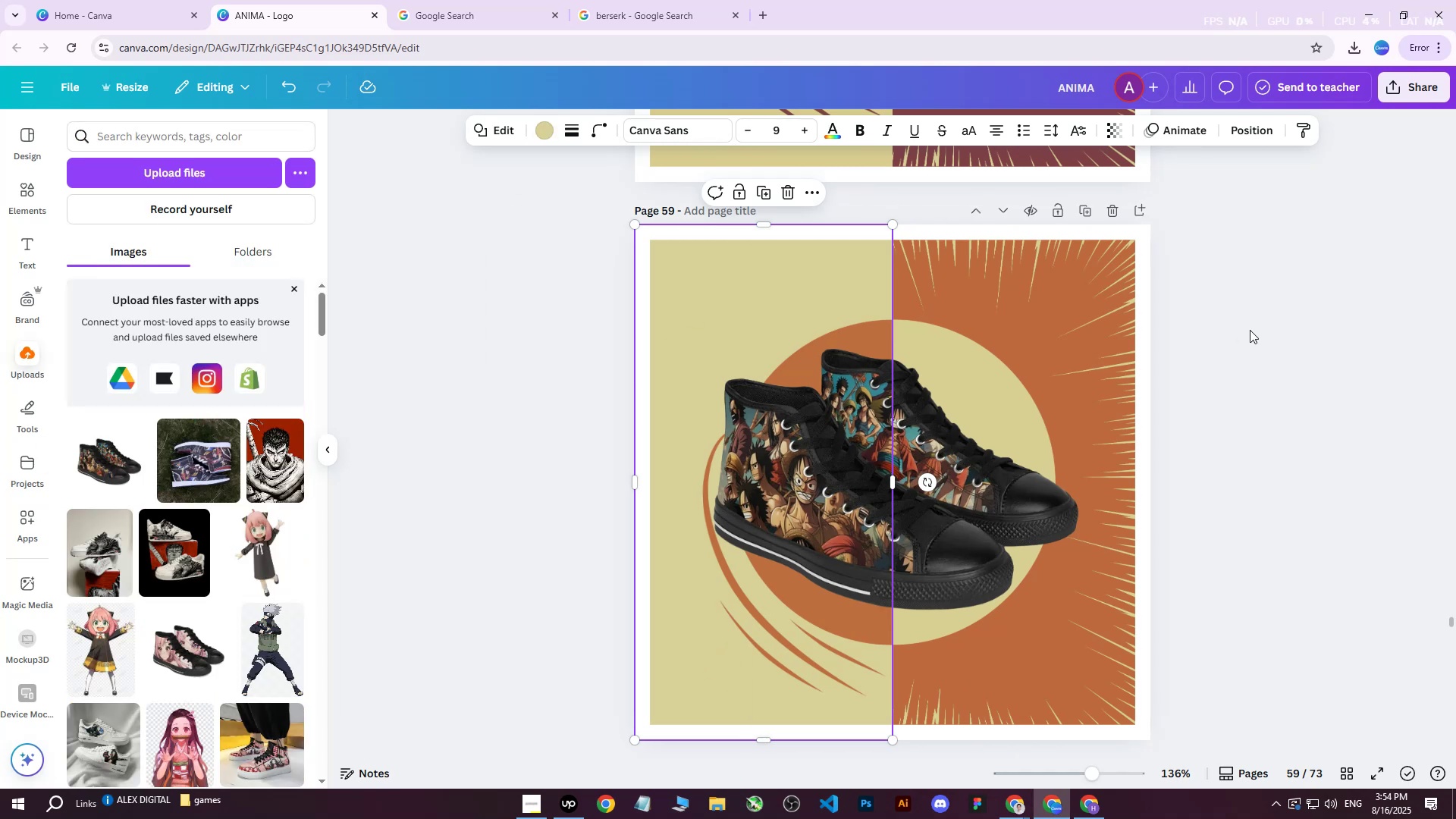 
left_click([1250, 330])
 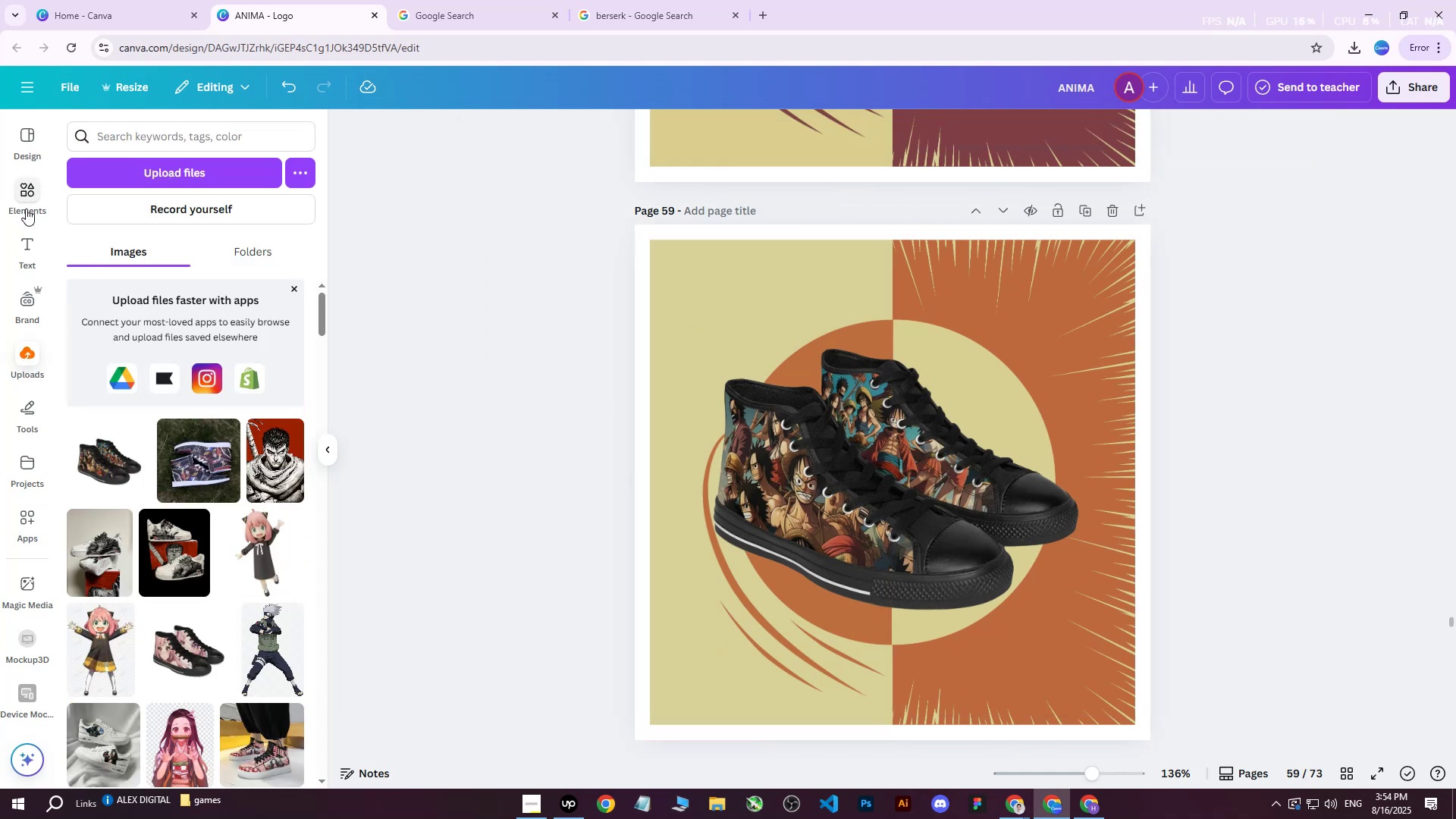 
left_click([144, 172])
 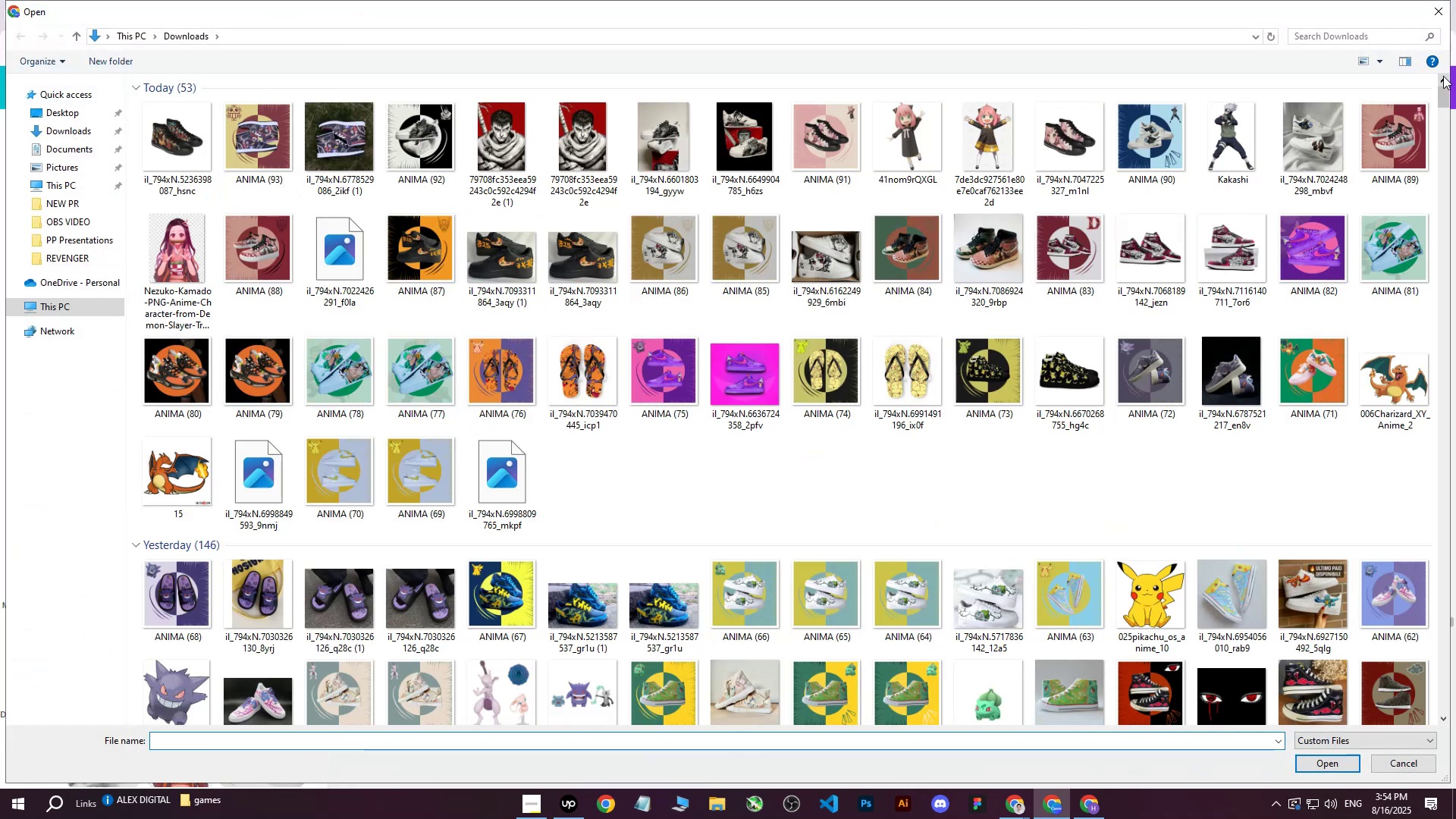 
left_click([1438, 12])
 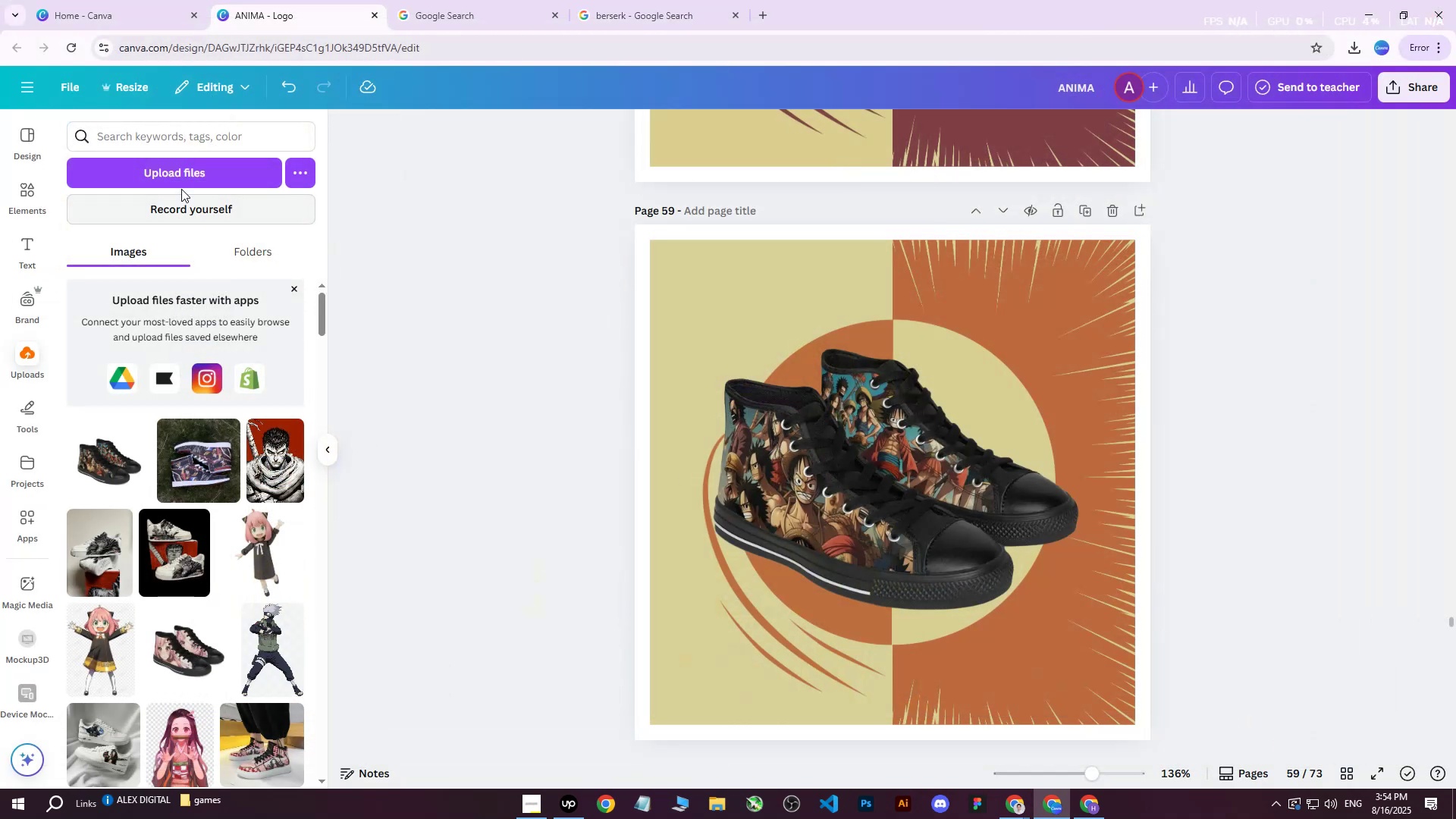 
left_click([192, 172])
 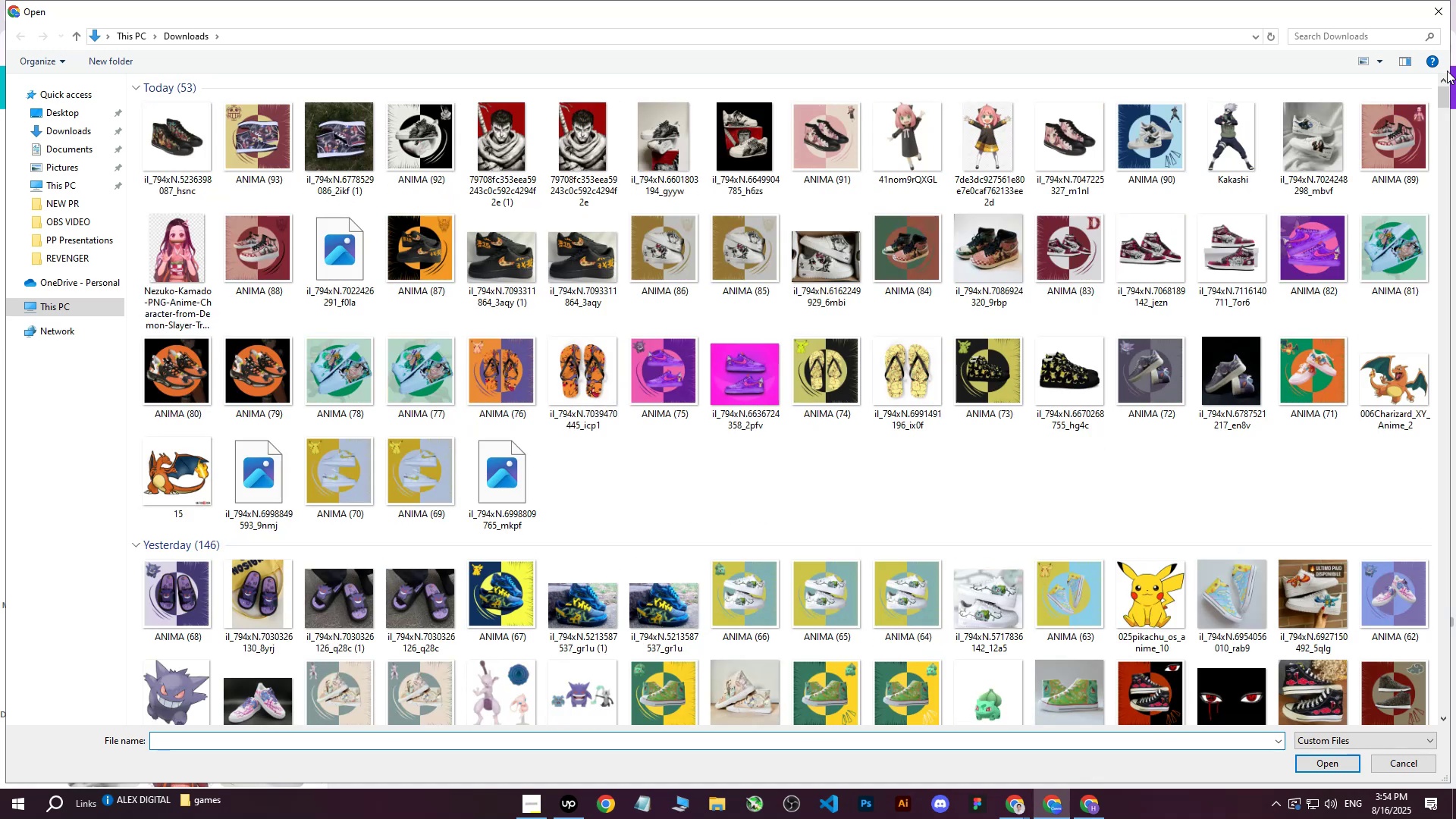 
left_click([1438, 19])
 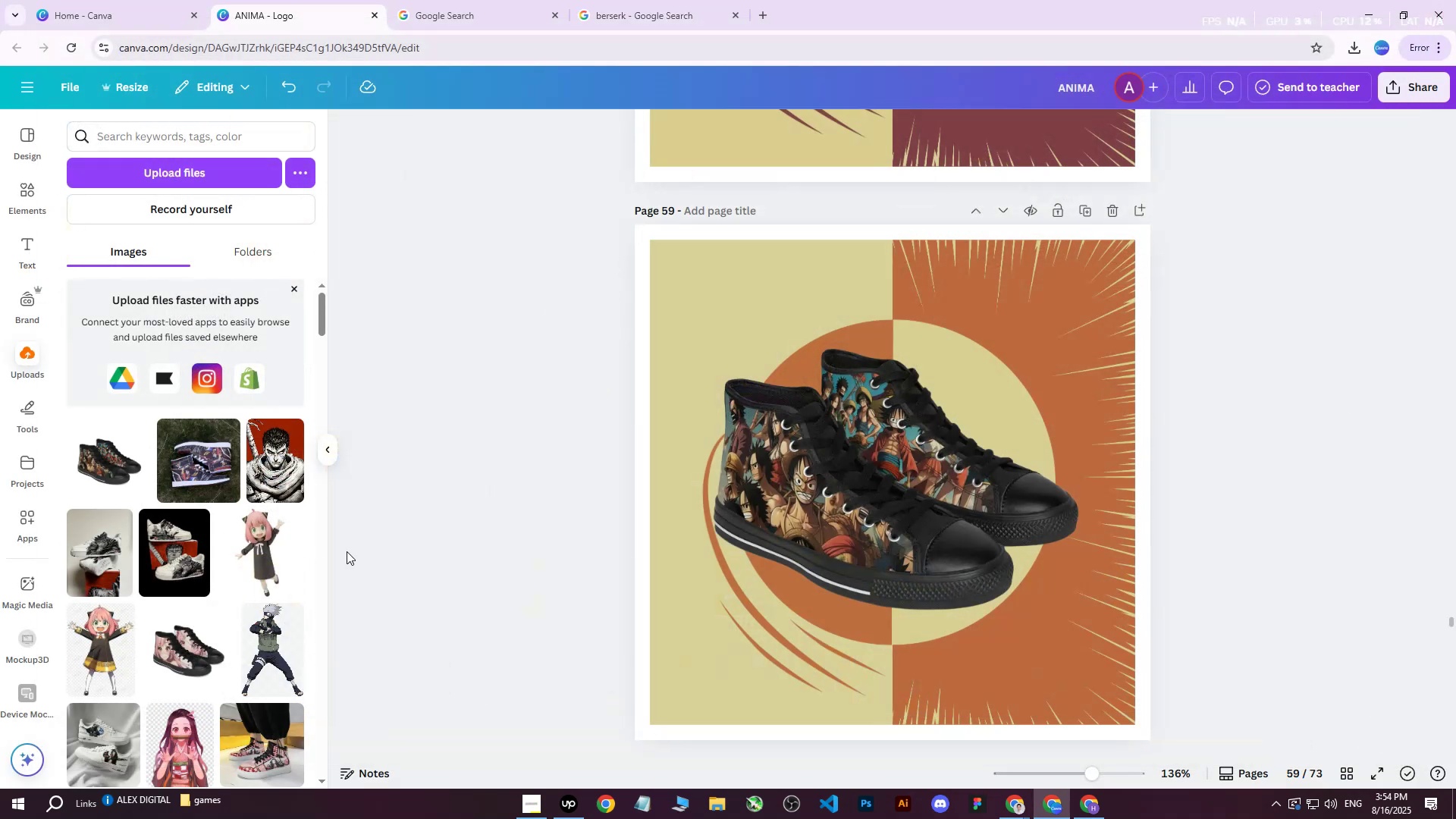 
scroll: coordinate [190, 510], scroll_direction: down, amount: 69.0
 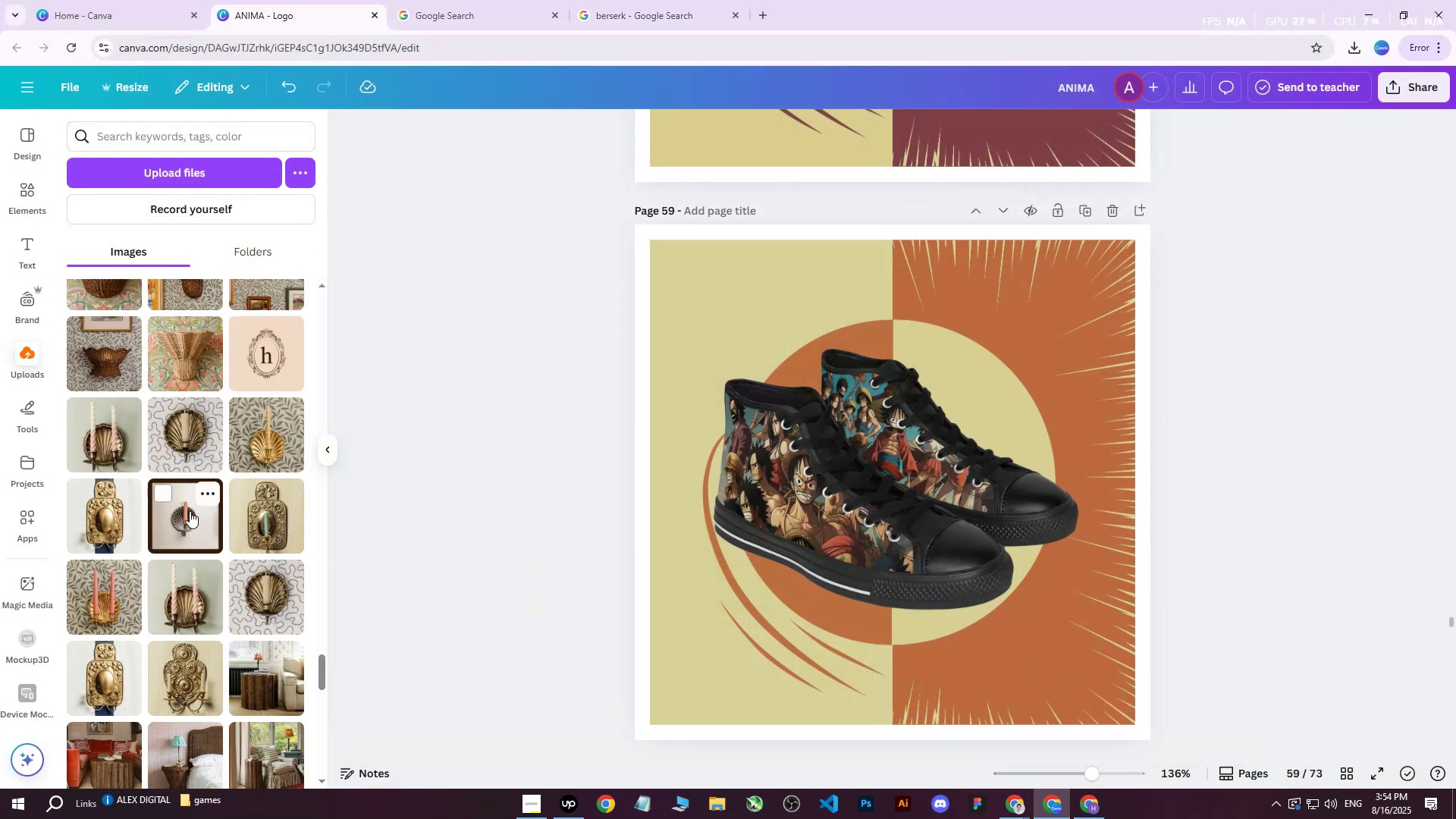 
scroll: coordinate [192, 510], scroll_direction: up, amount: 23.0
 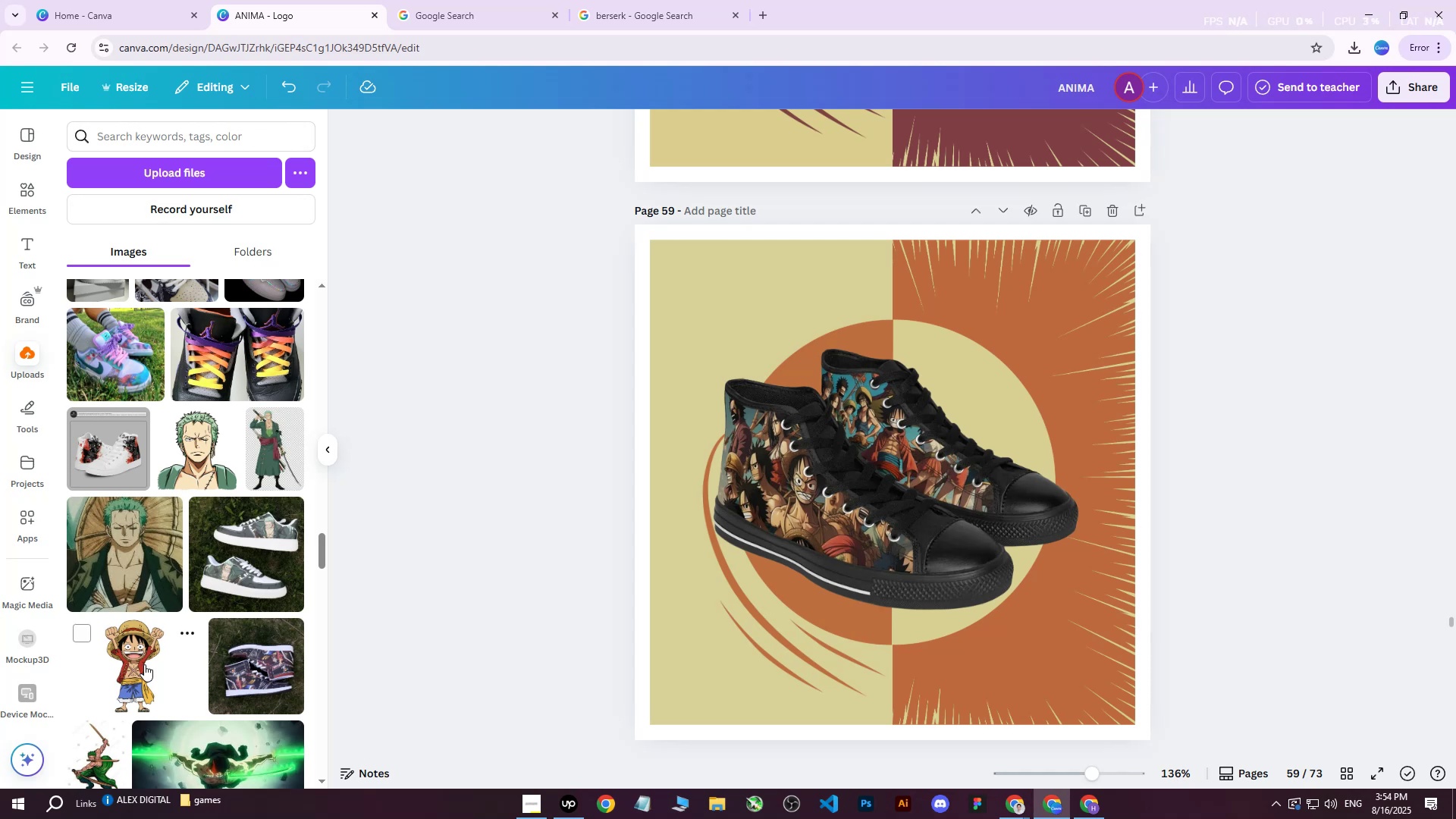 
left_click([144, 664])
 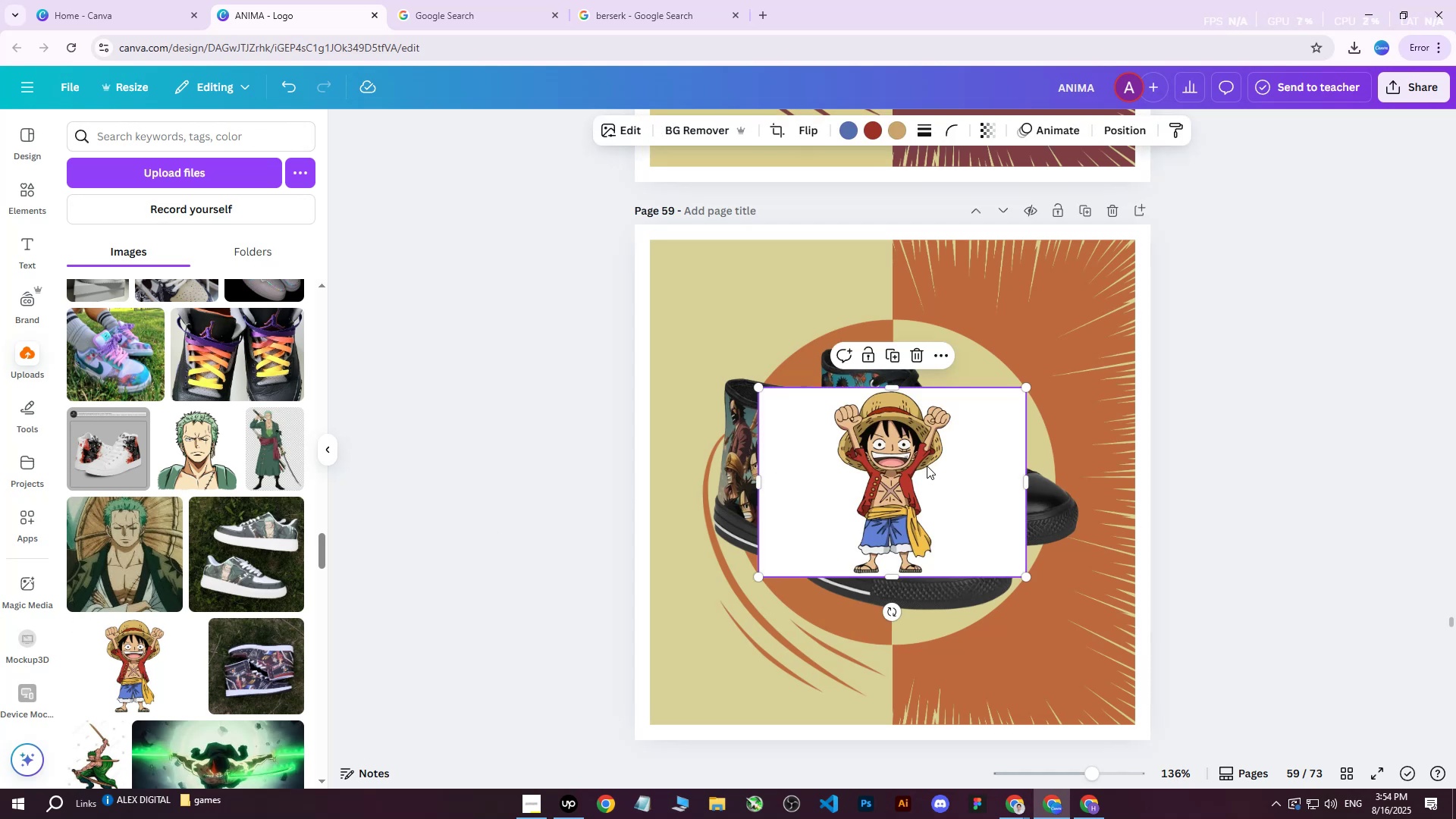 
left_click_drag(start_coordinate=[921, 474], to_coordinate=[823, 380])
 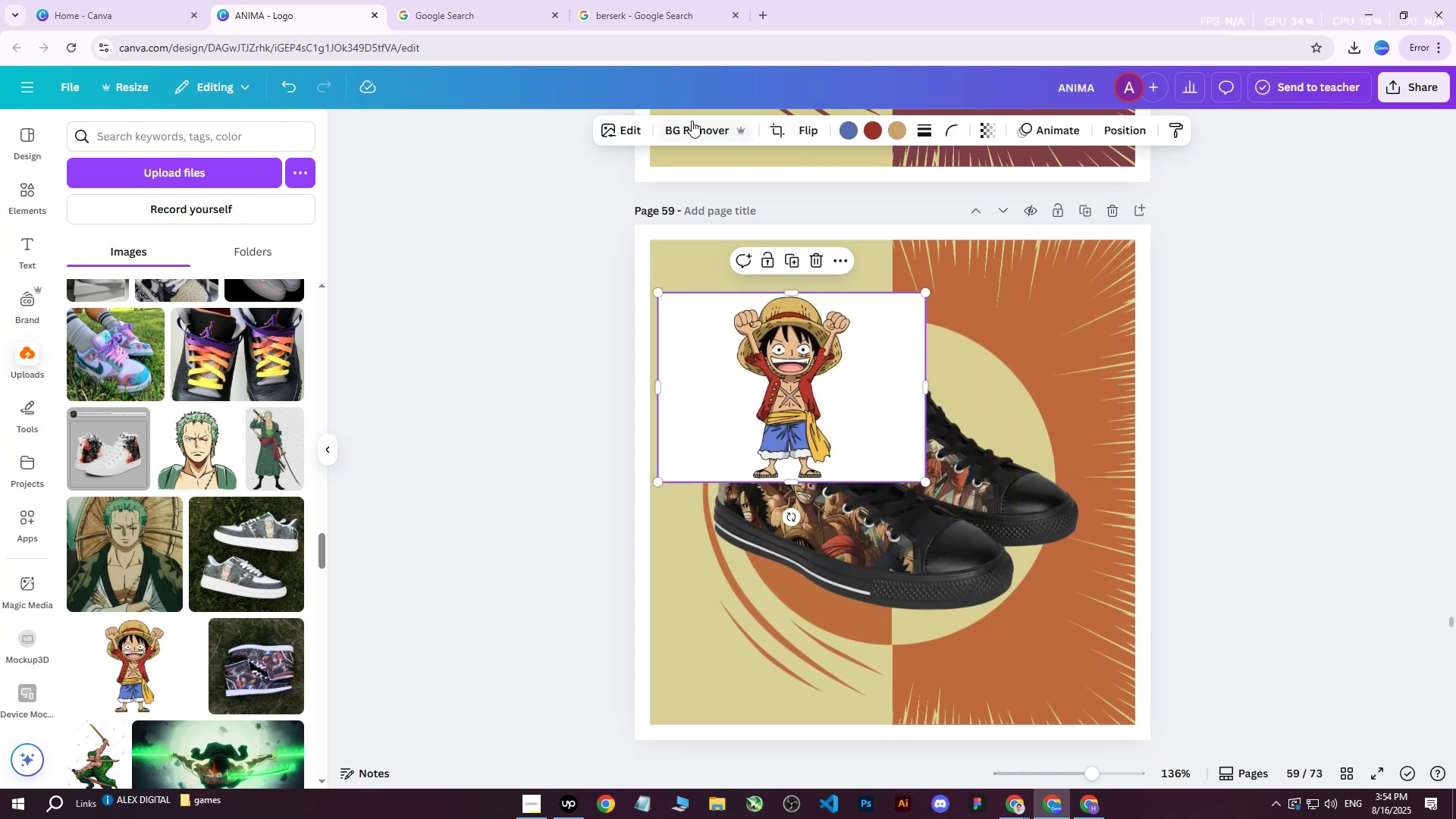 
left_click([681, 122])
 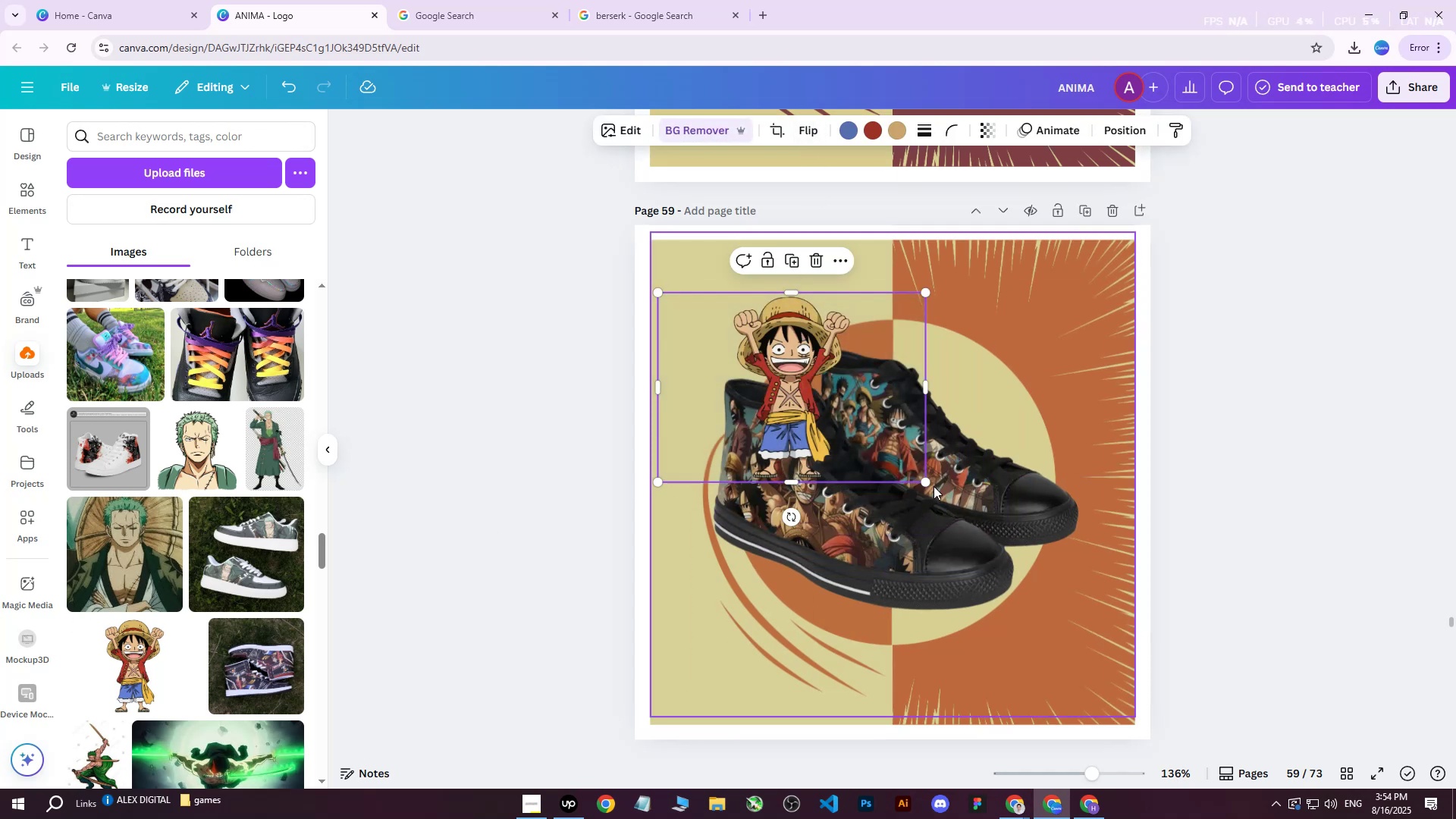 
left_click_drag(start_coordinate=[929, 483], to_coordinate=[830, 366])
 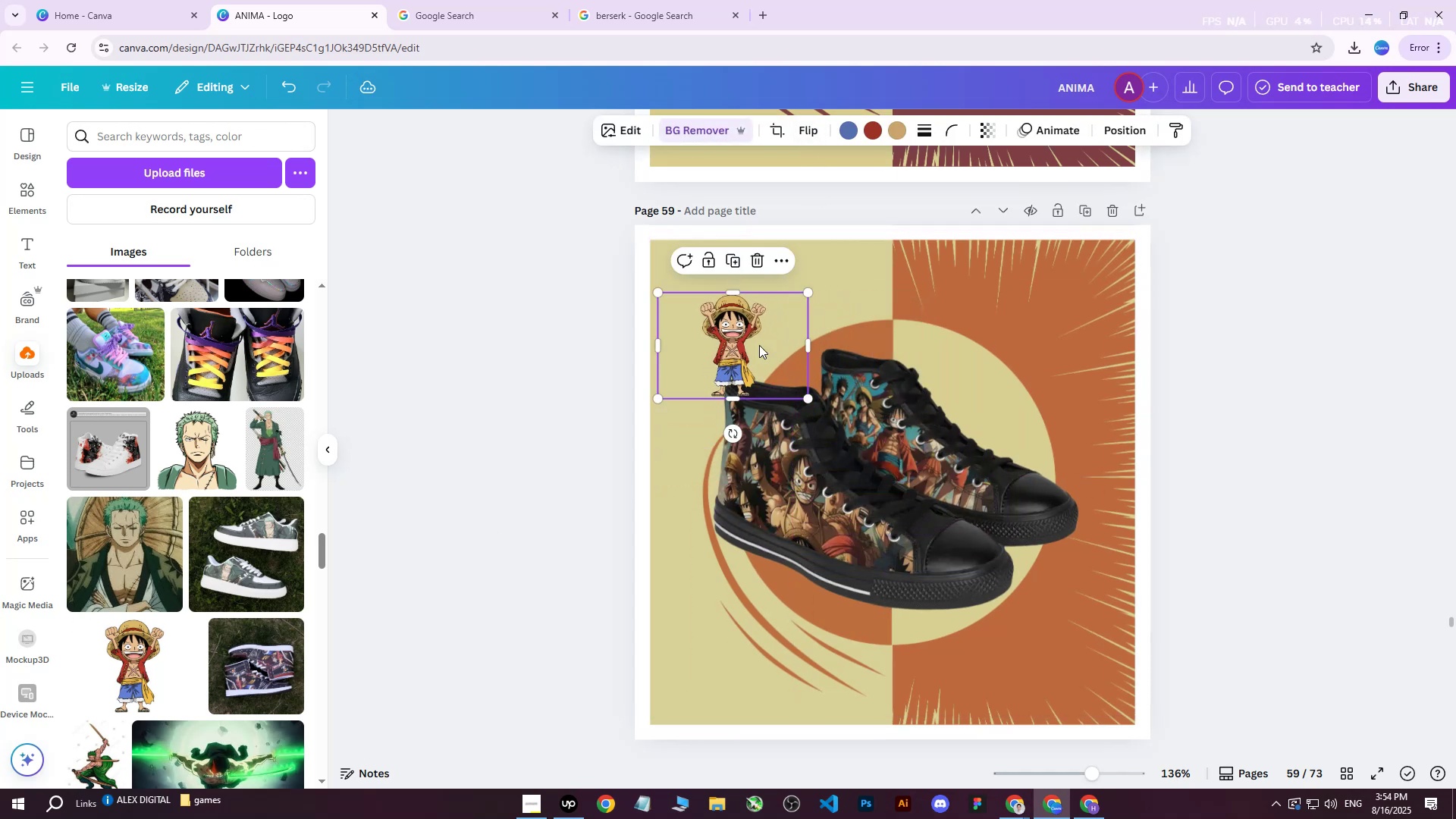 
left_click_drag(start_coordinate=[726, 318], to_coordinate=[679, 271])
 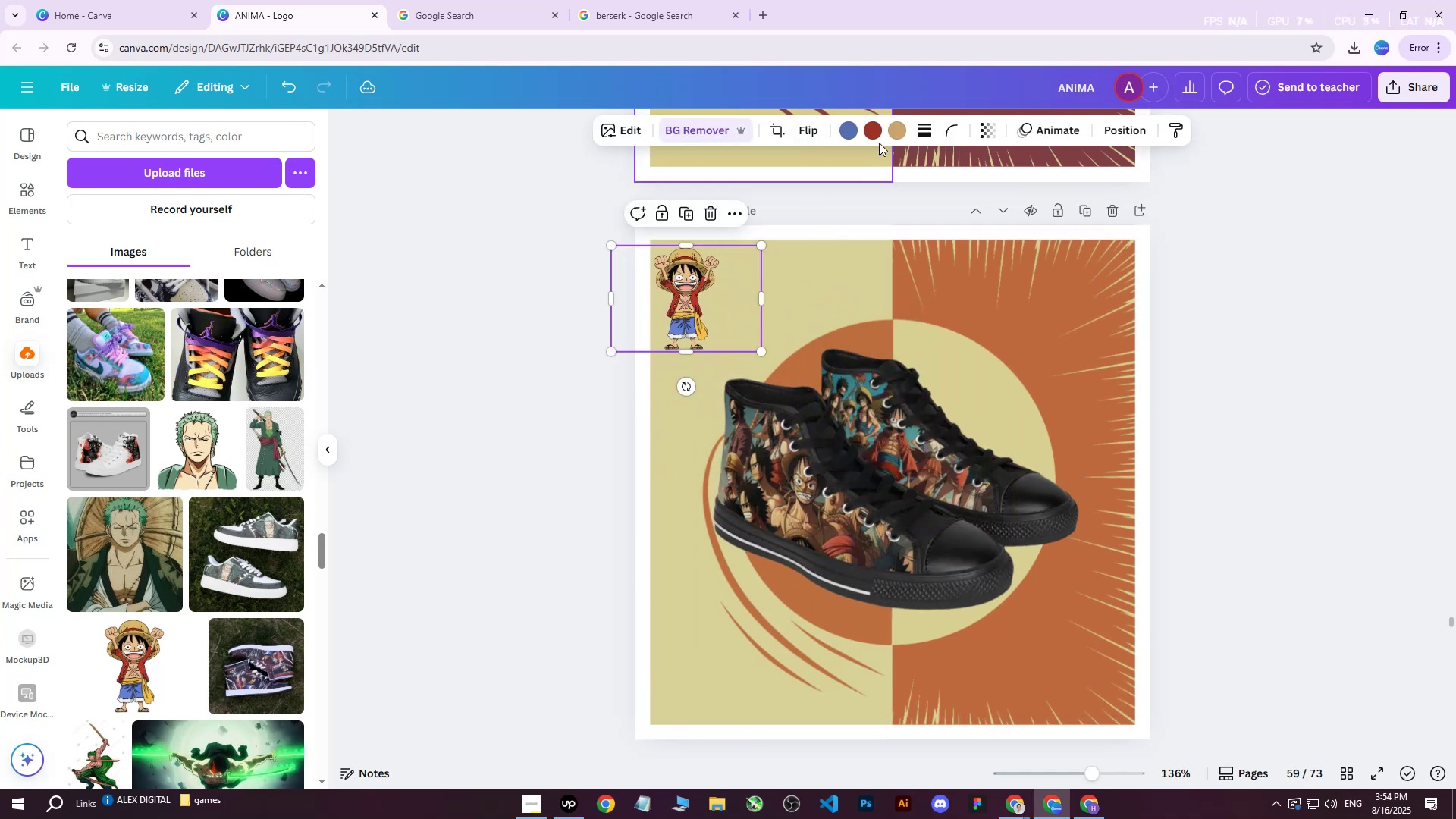 
left_click([881, 130])
 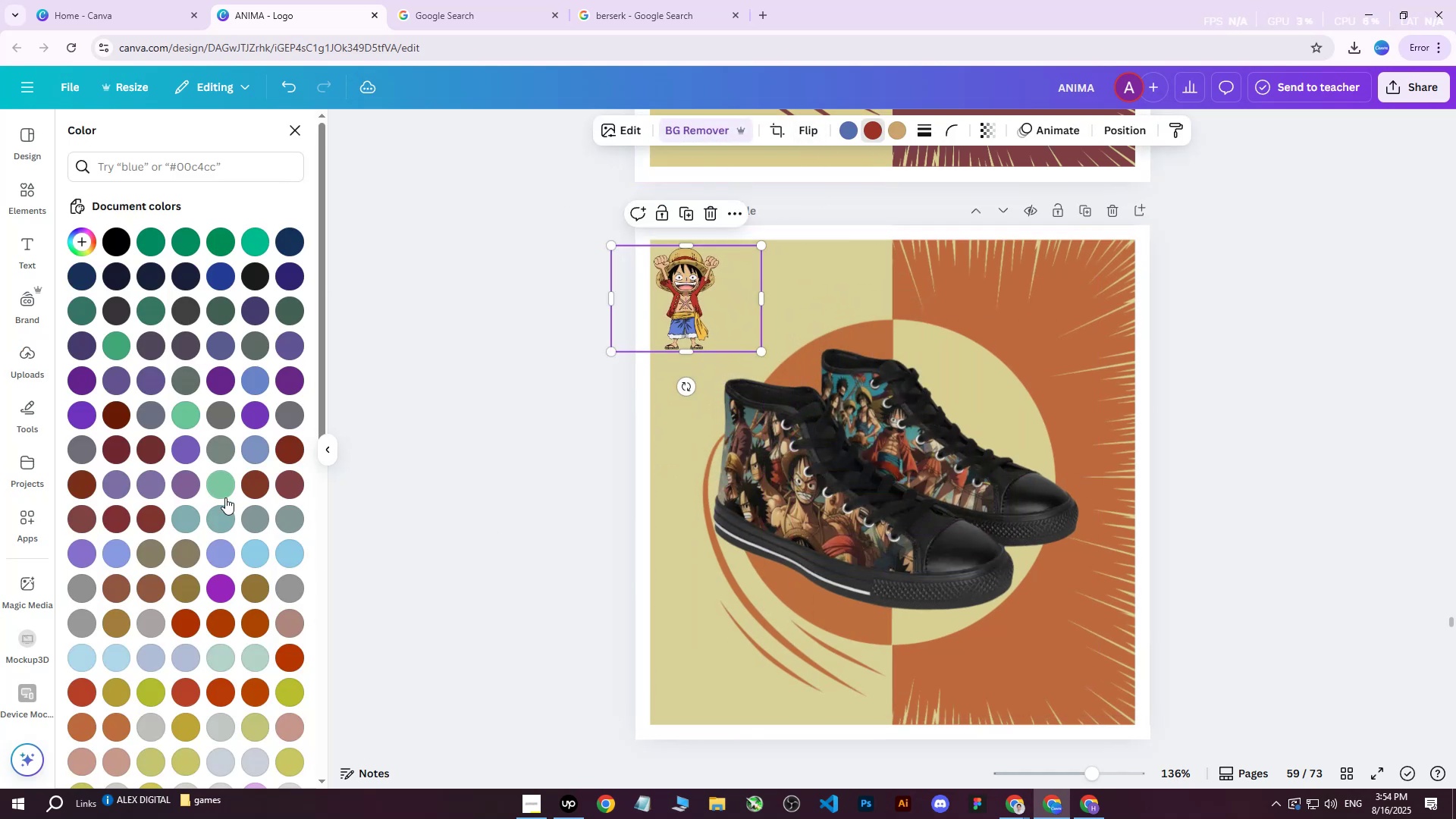 
scroll: coordinate [220, 572], scroll_direction: down, amount: 1.0
 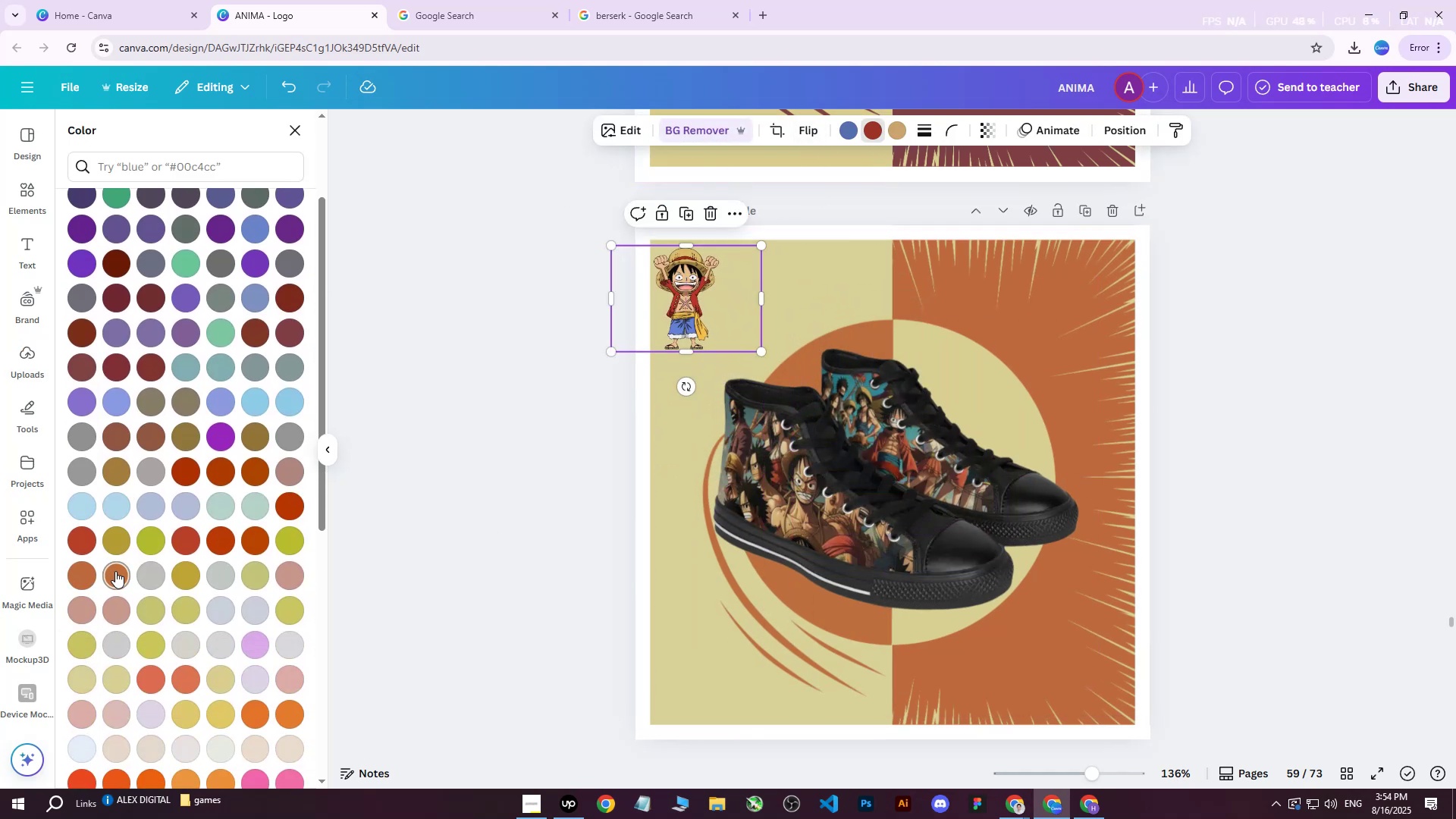 
left_click([115, 571])
 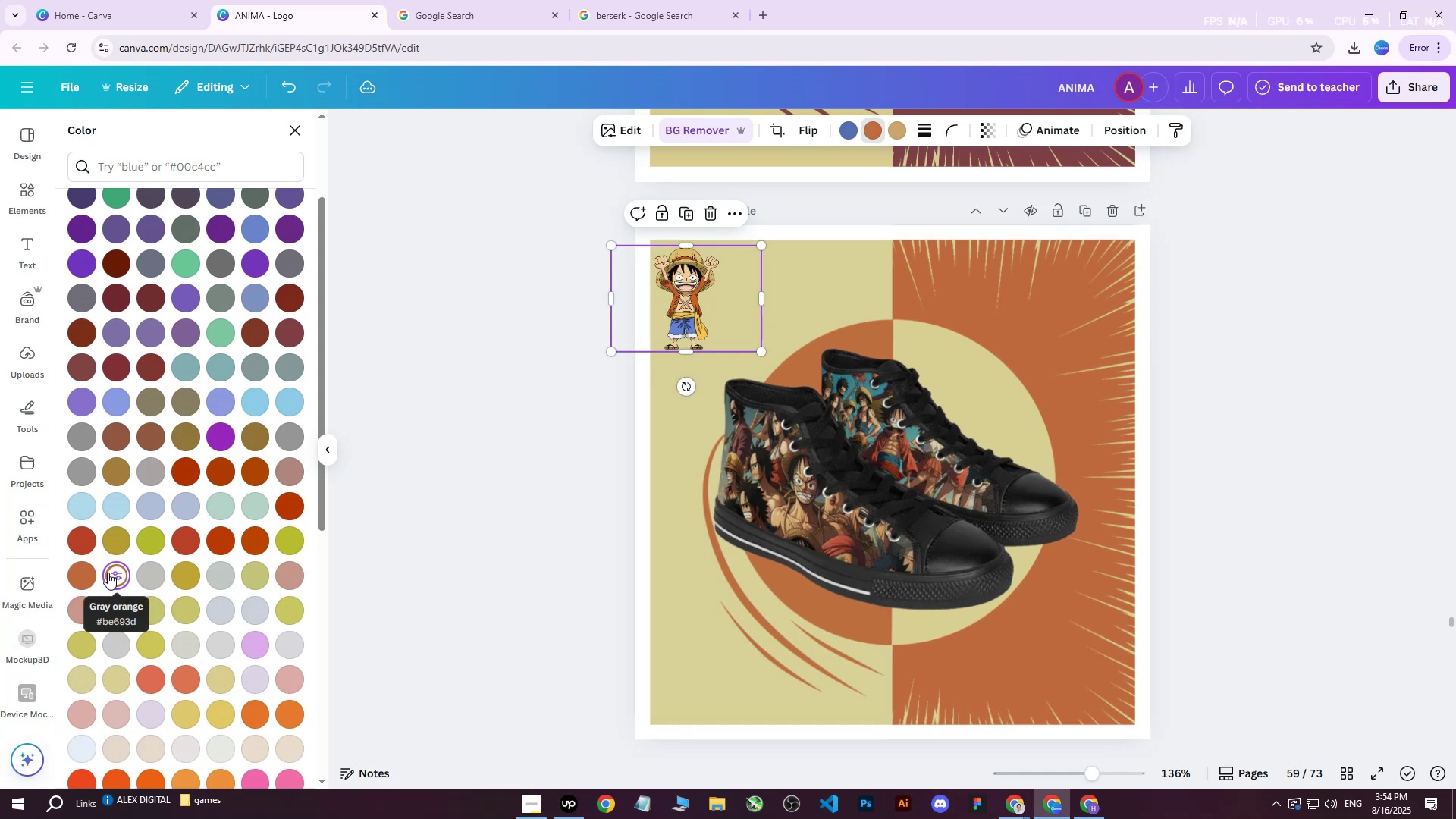 
left_click([91, 573])
 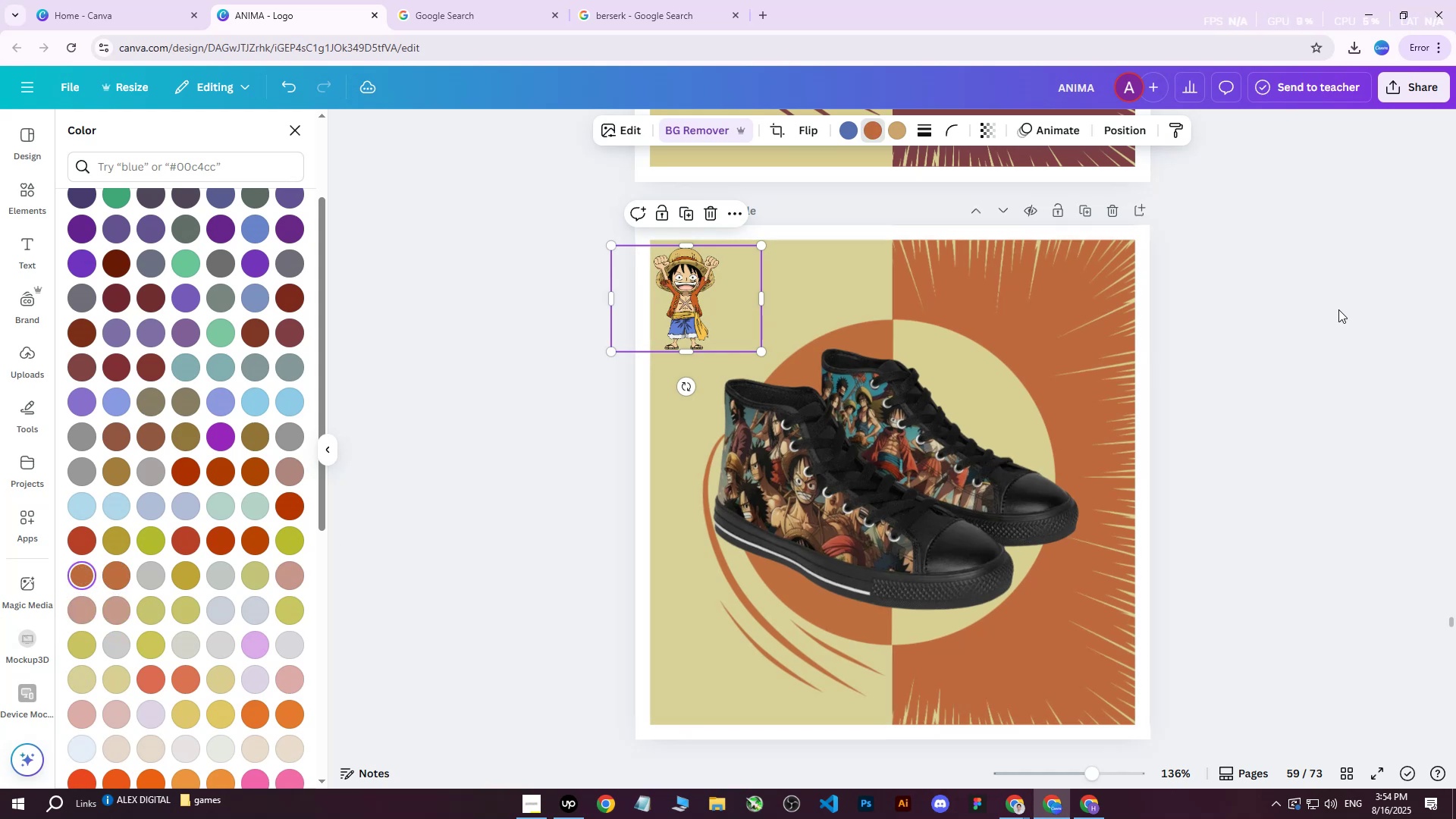 
double_click([1271, 311])
 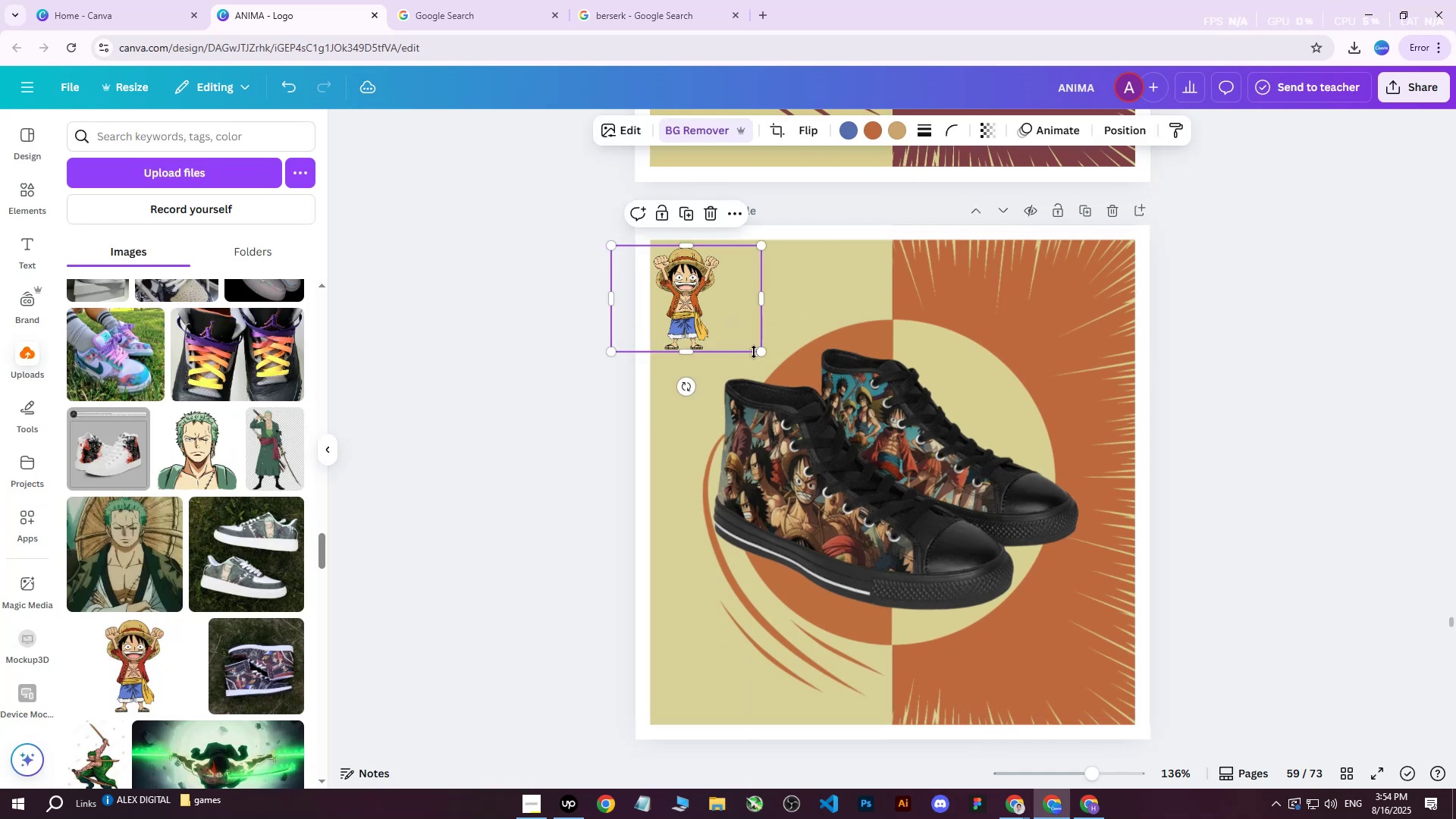 
double_click([765, 358])
 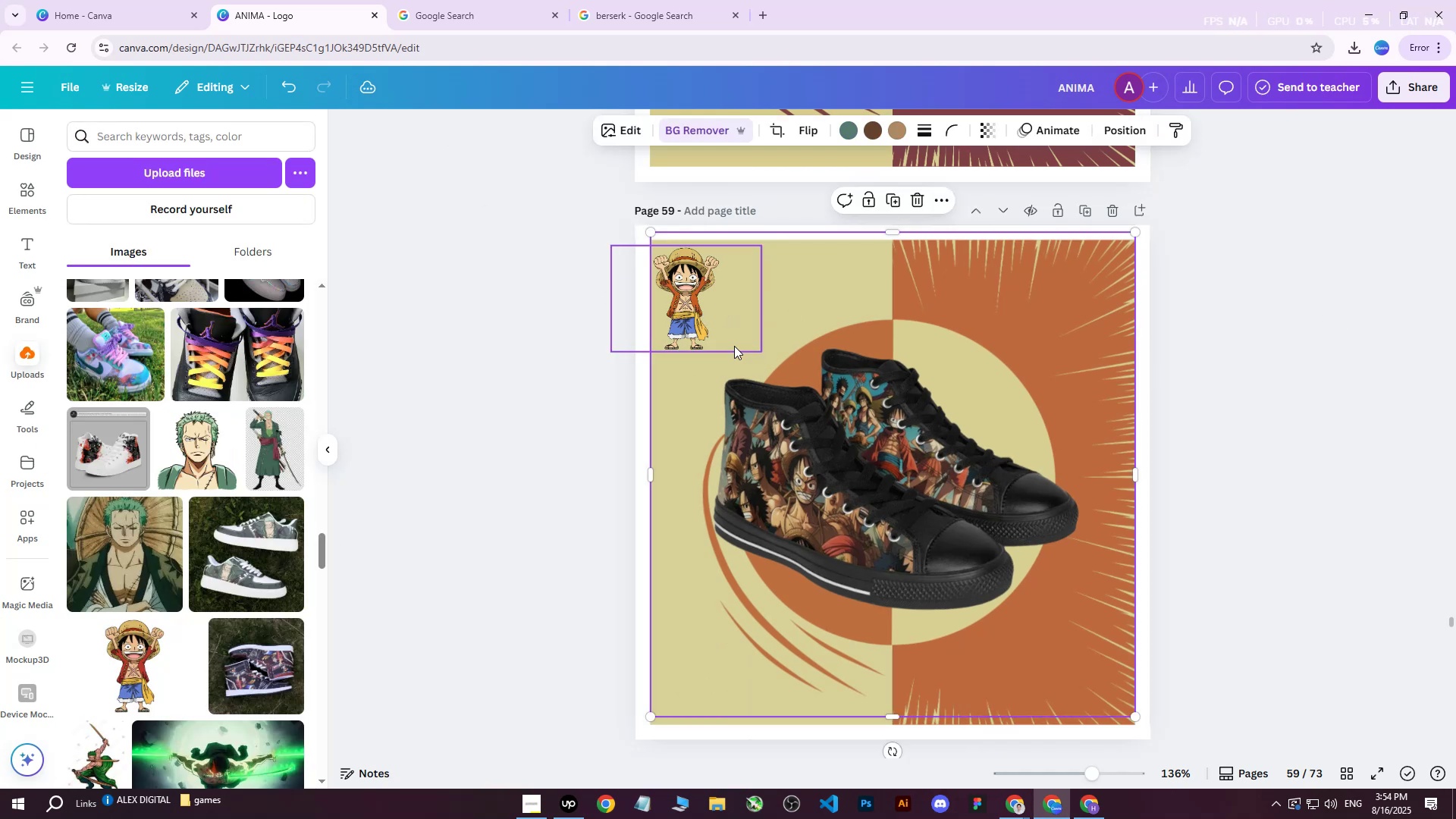 
triple_click([708, 336])
 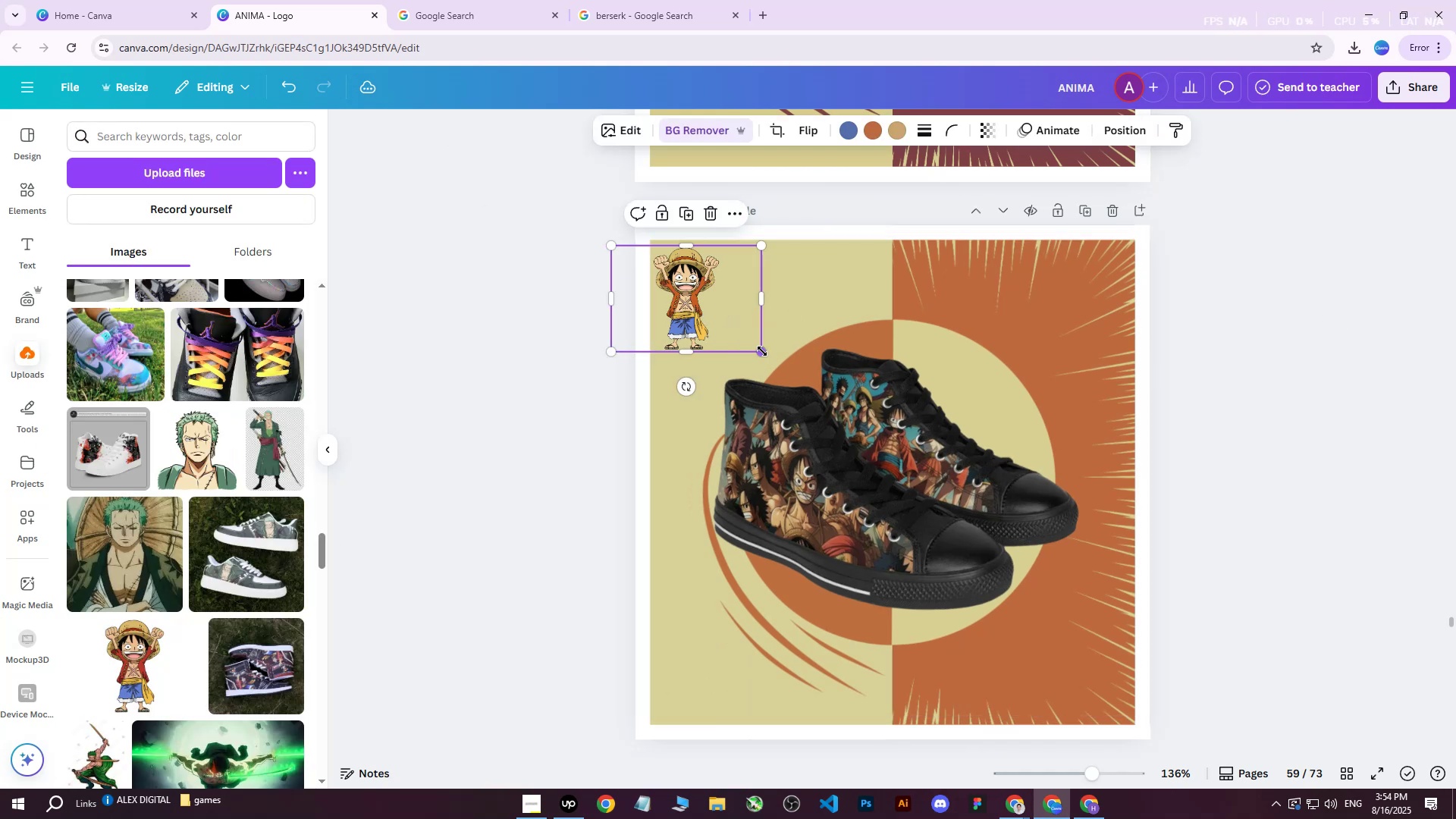 
left_click_drag(start_coordinate=[762, 351], to_coordinate=[780, 372])
 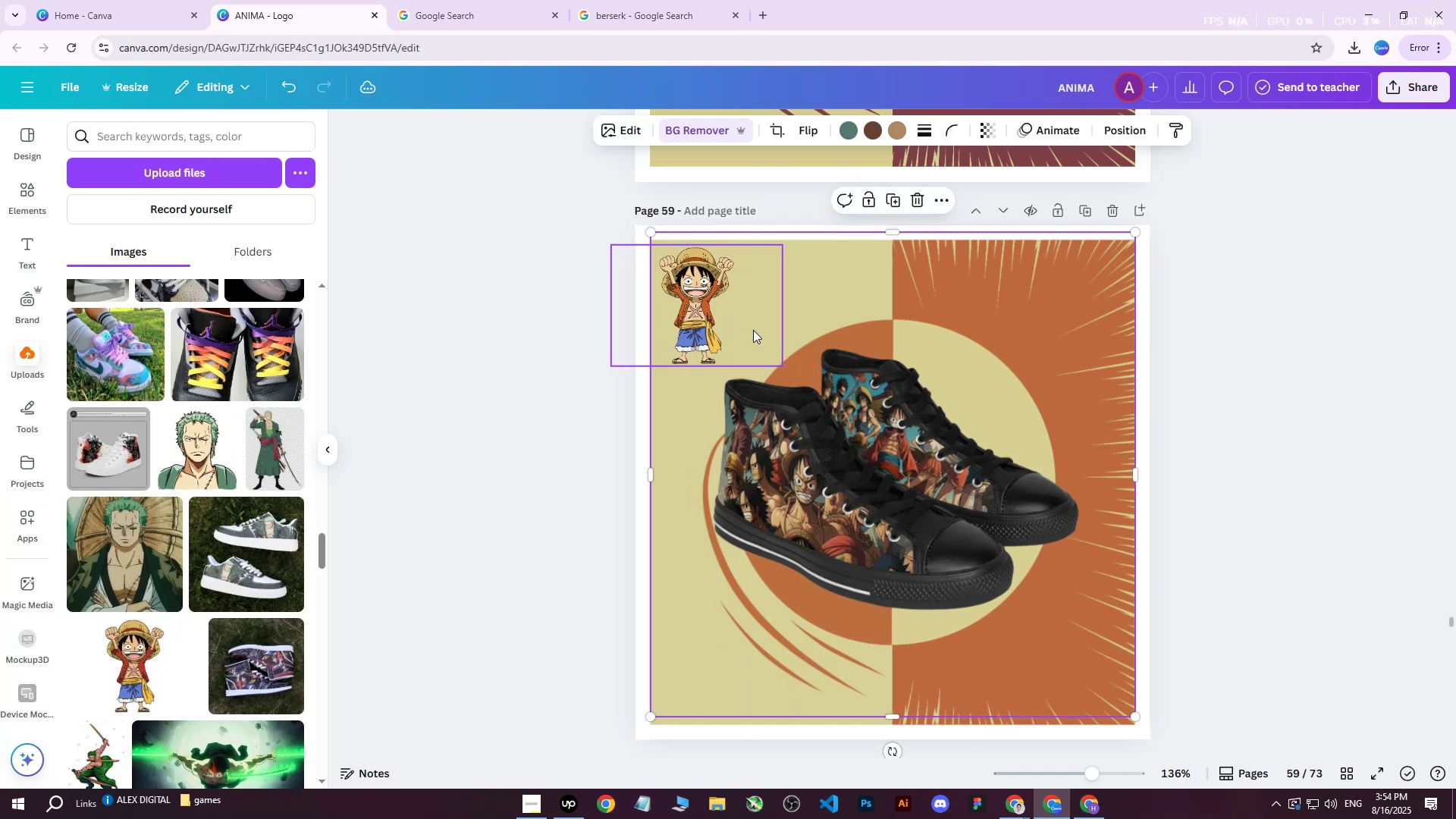 
left_click([758, 362])
 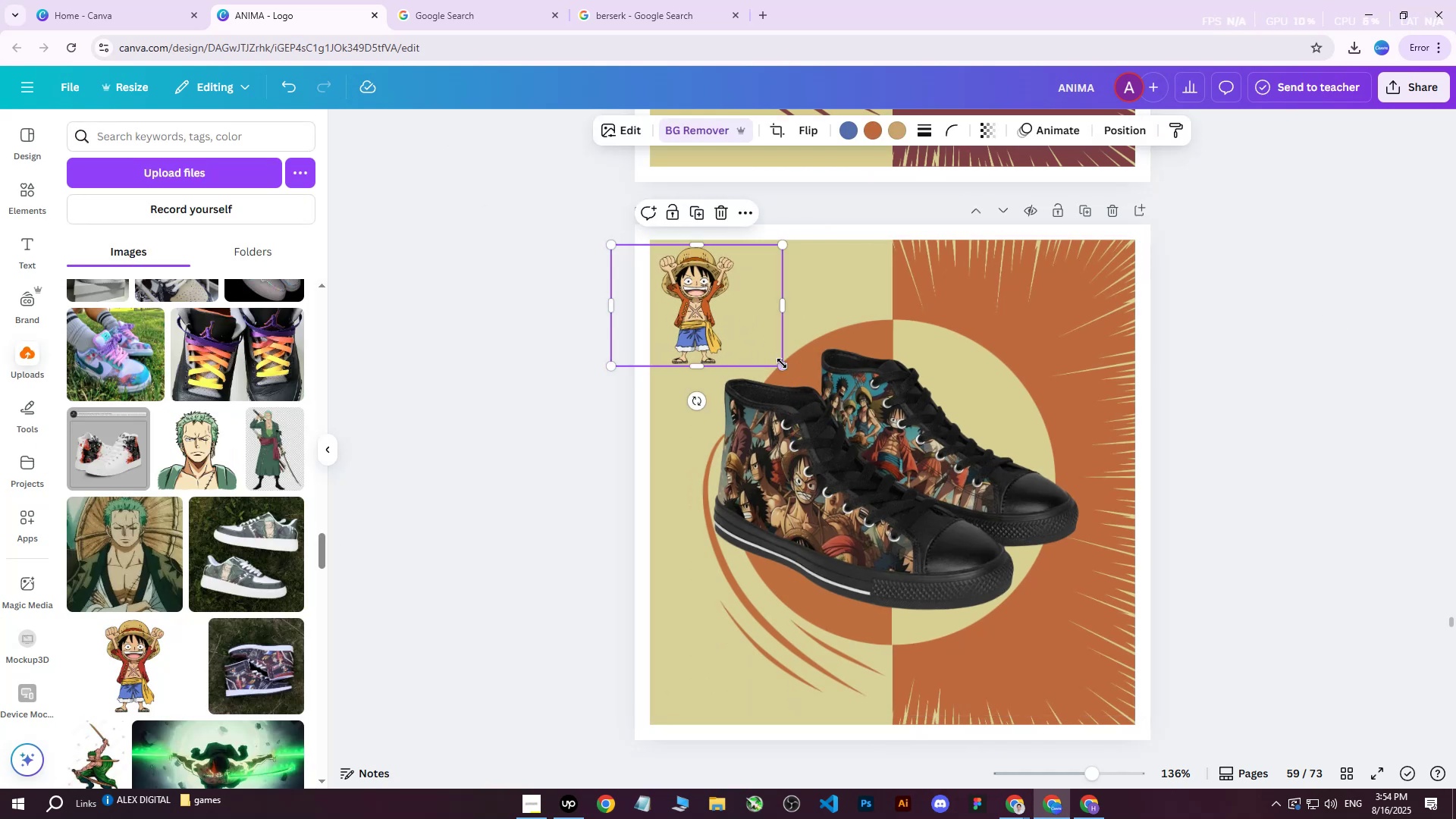 
left_click_drag(start_coordinate=[783, 365], to_coordinate=[790, 371])
 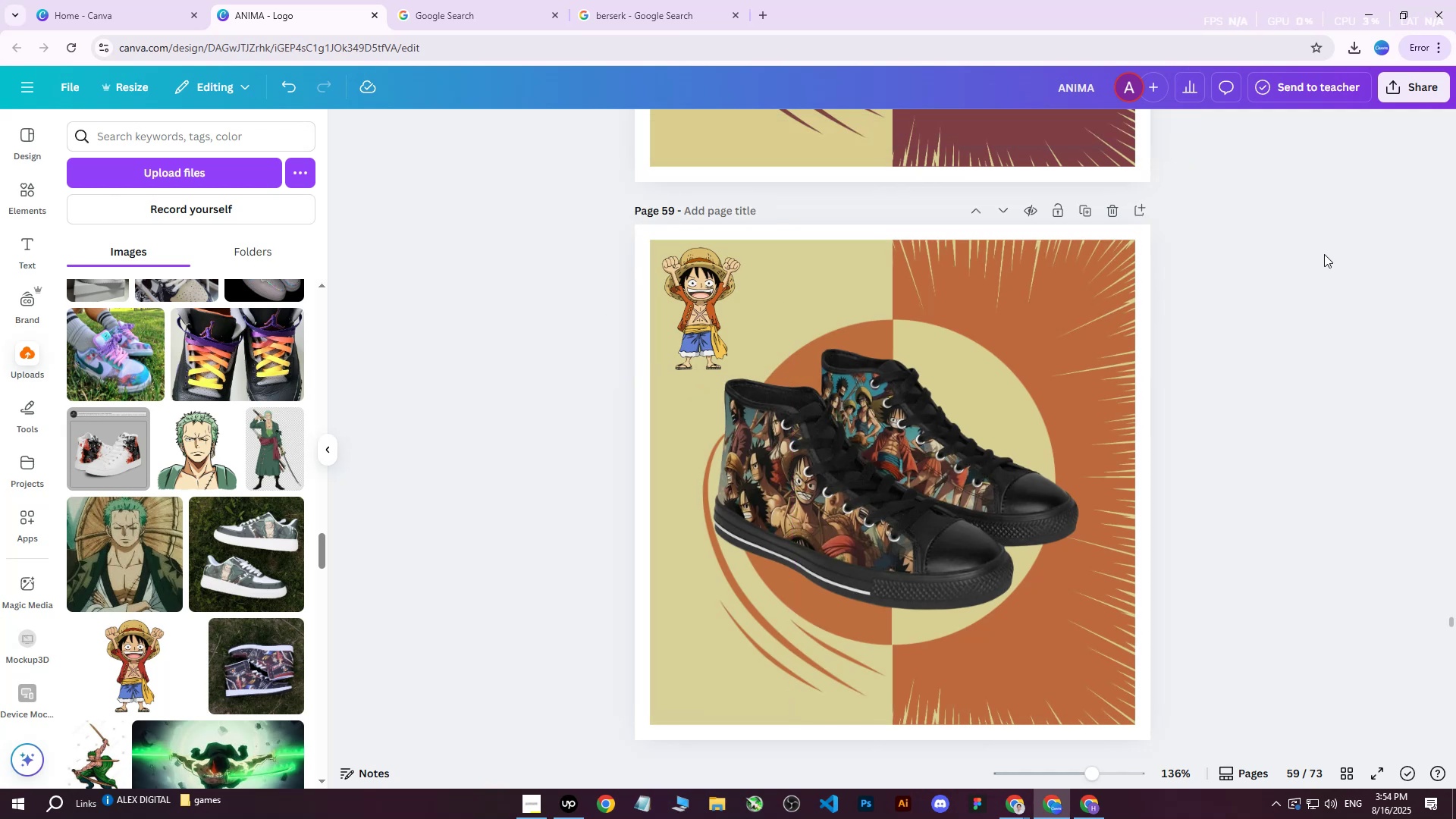 
double_click([1323, 254])
 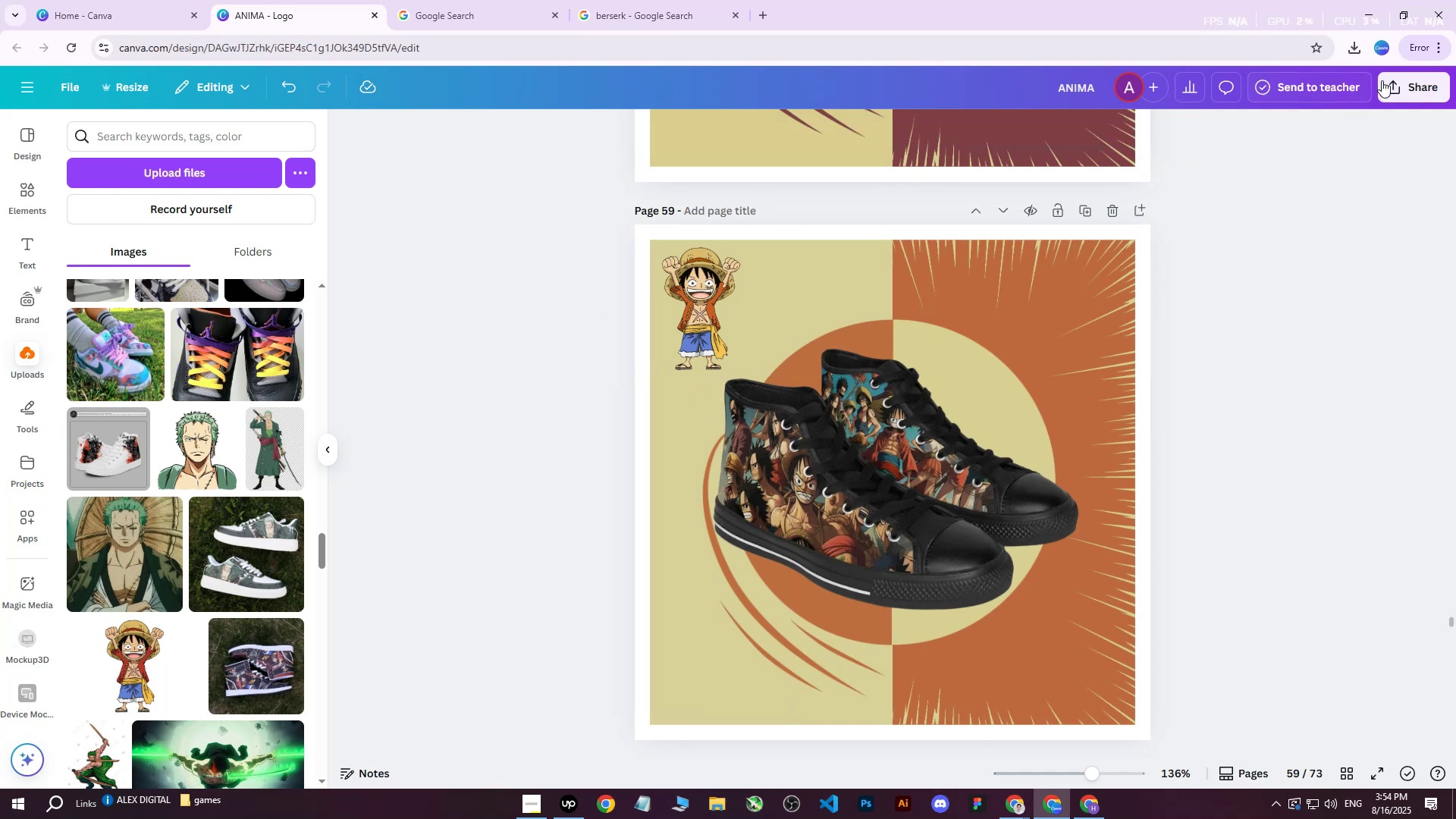 
left_click([1395, 87])
 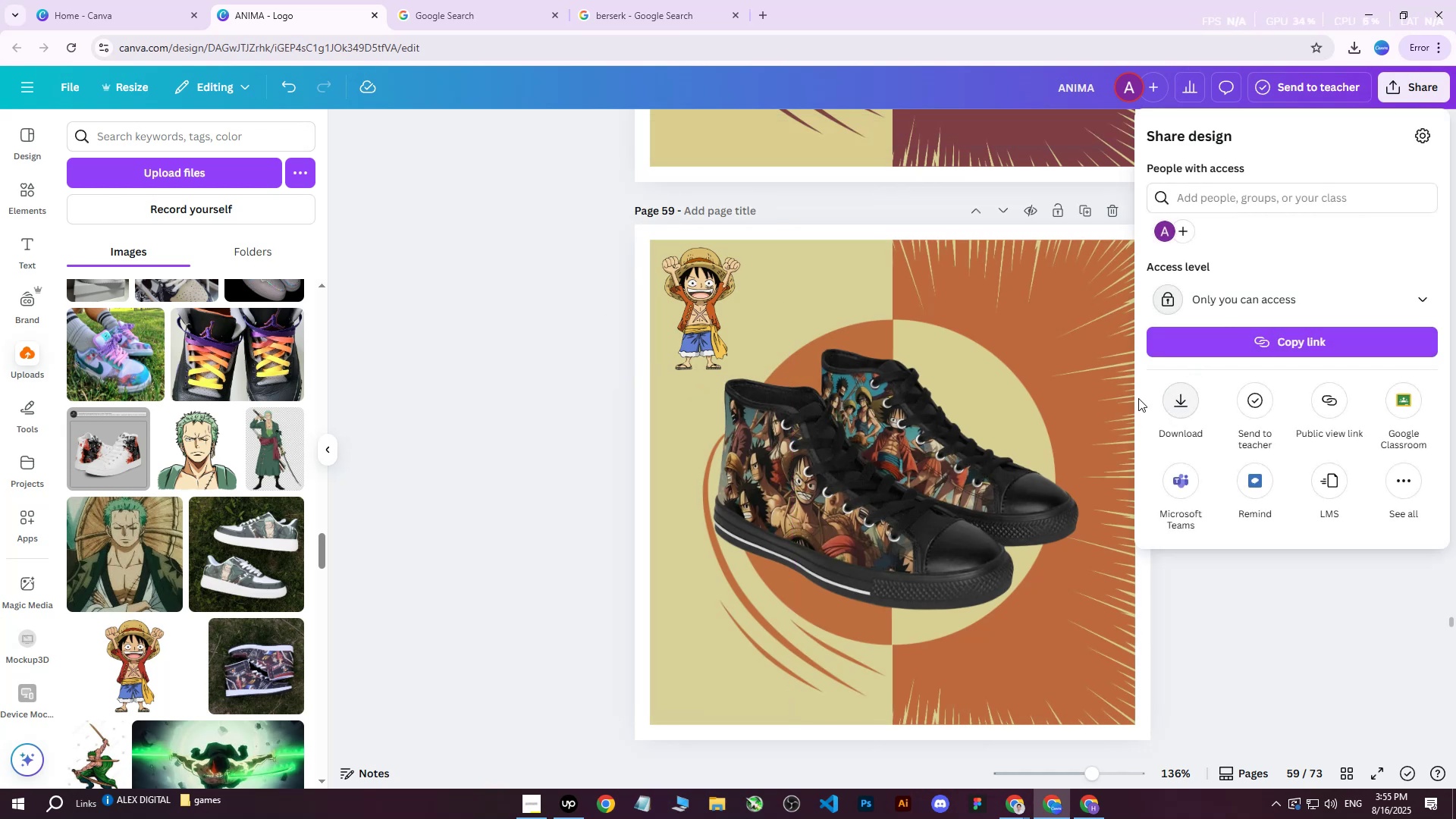 
double_click([1053, 253])
 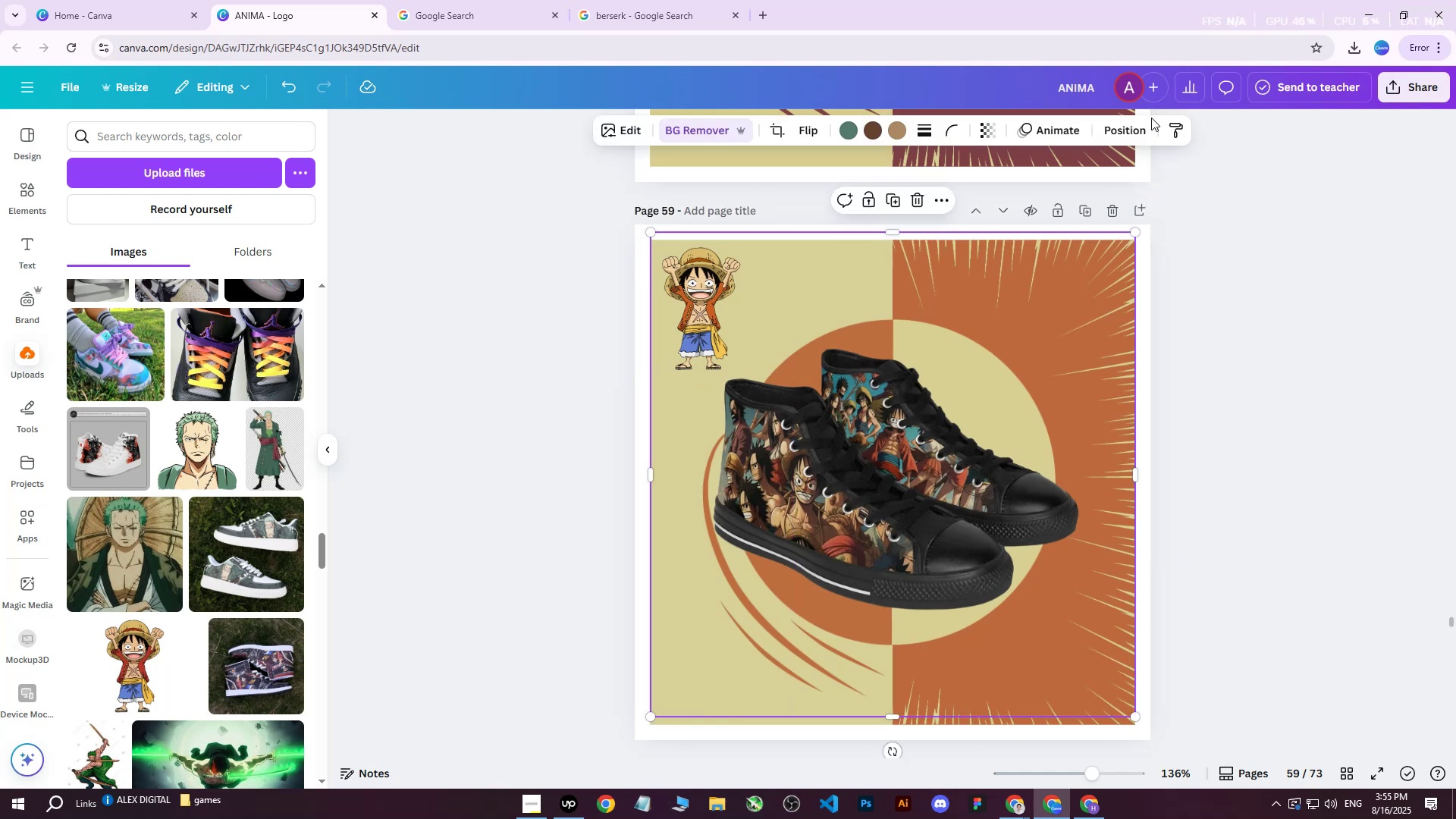 
left_click([1131, 127])
 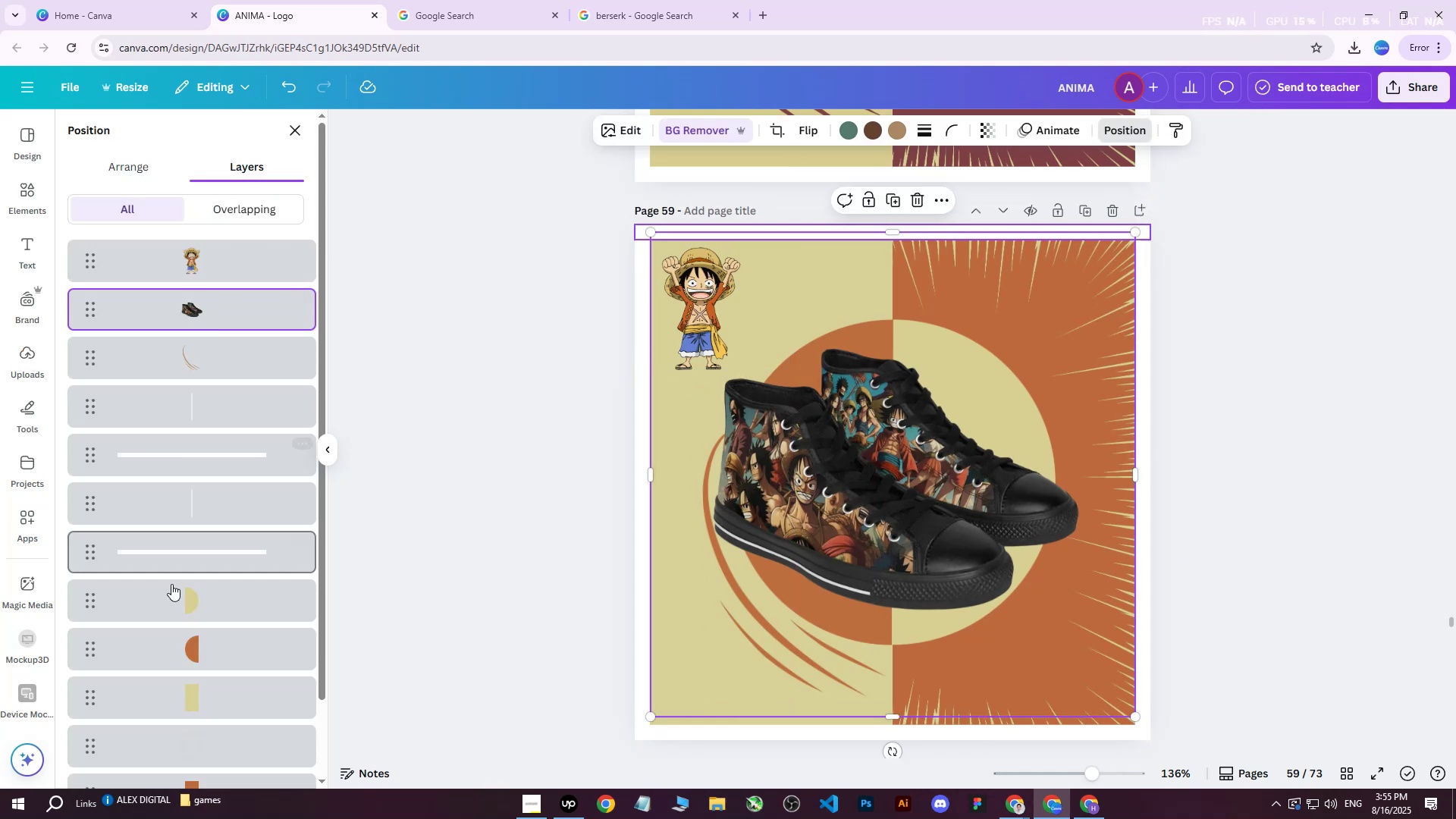 
scroll: coordinate [181, 558], scroll_direction: down, amount: 3.0
 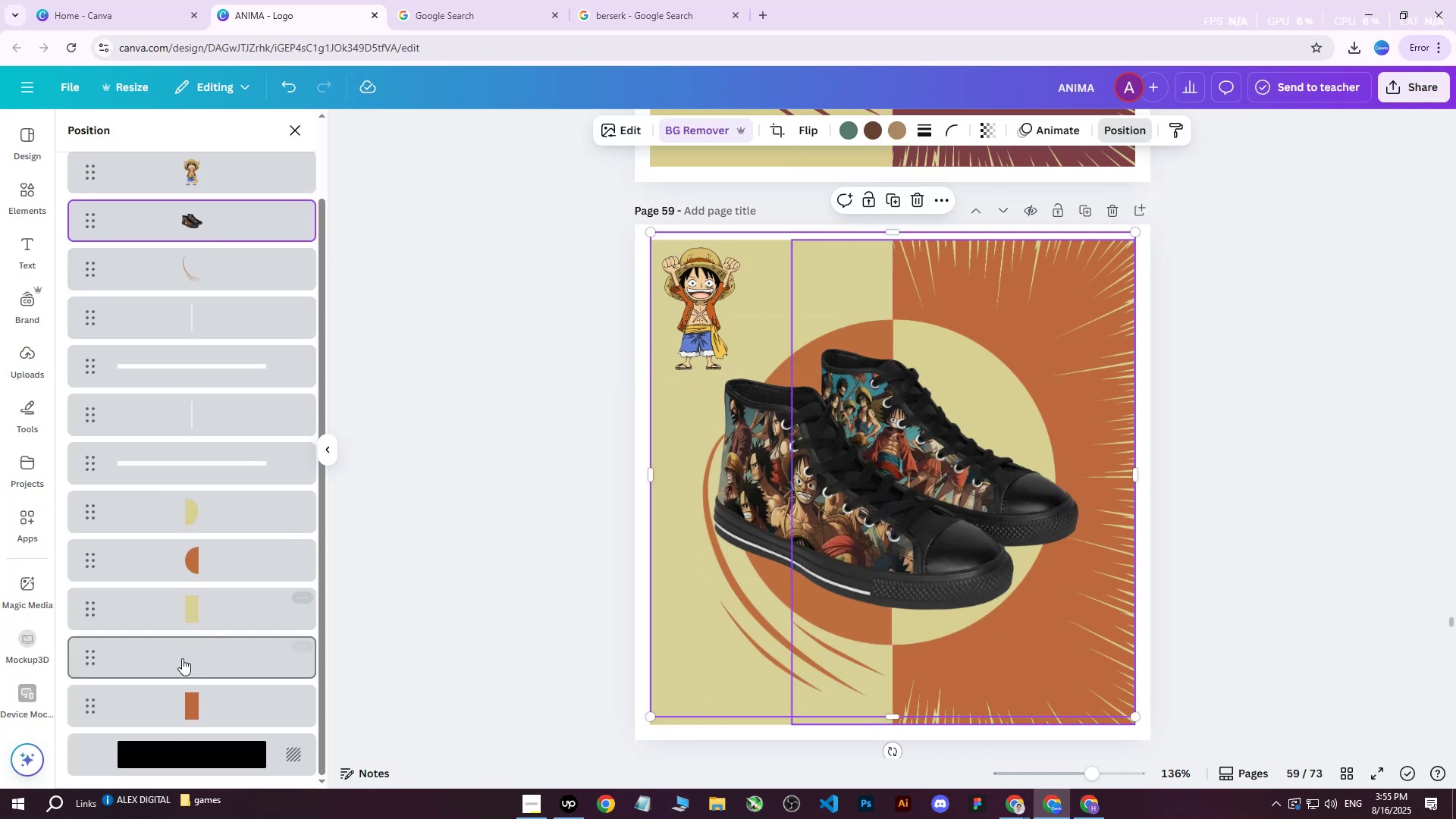 
left_click([178, 669])
 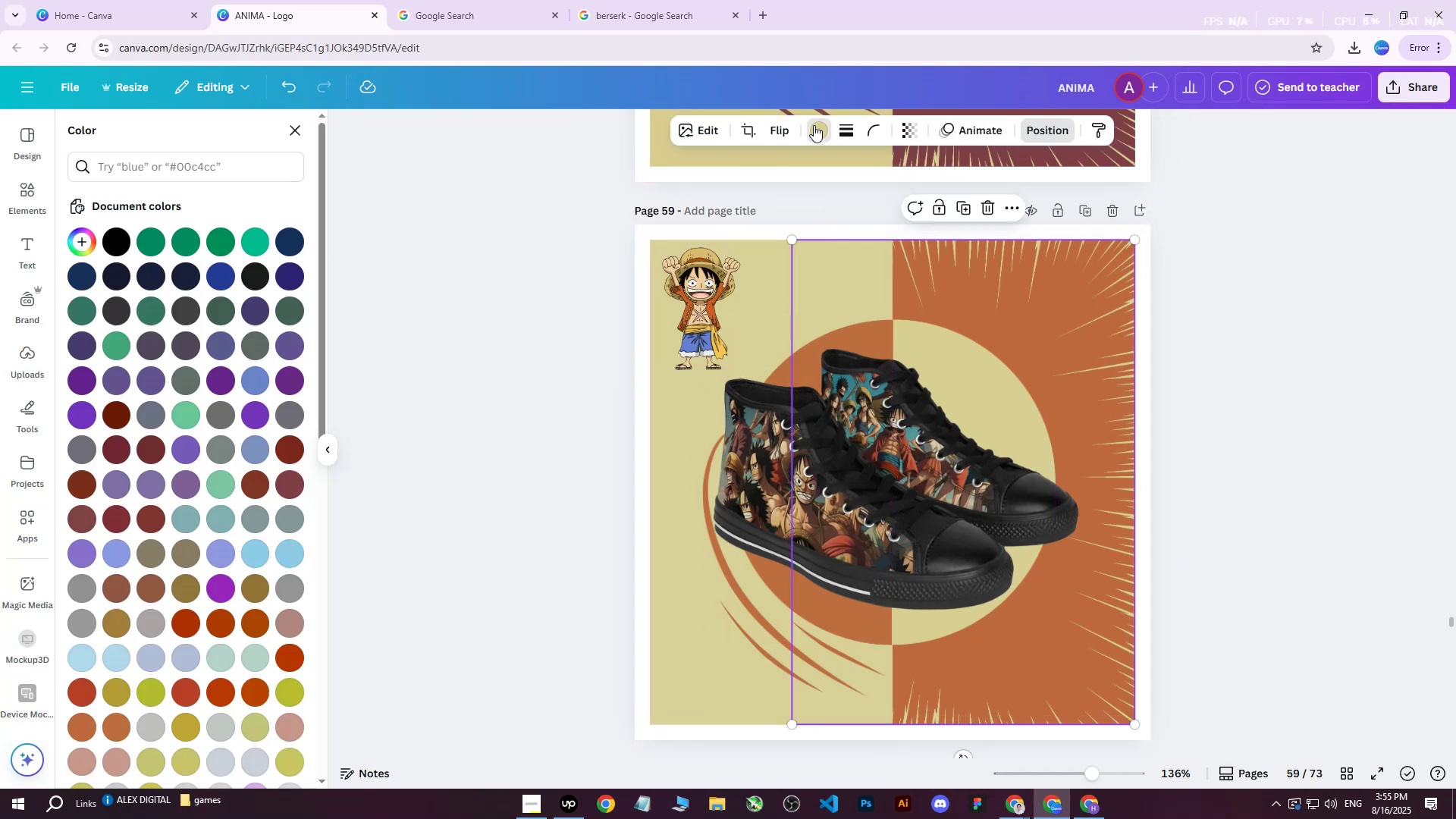 
double_click([819, 128])
 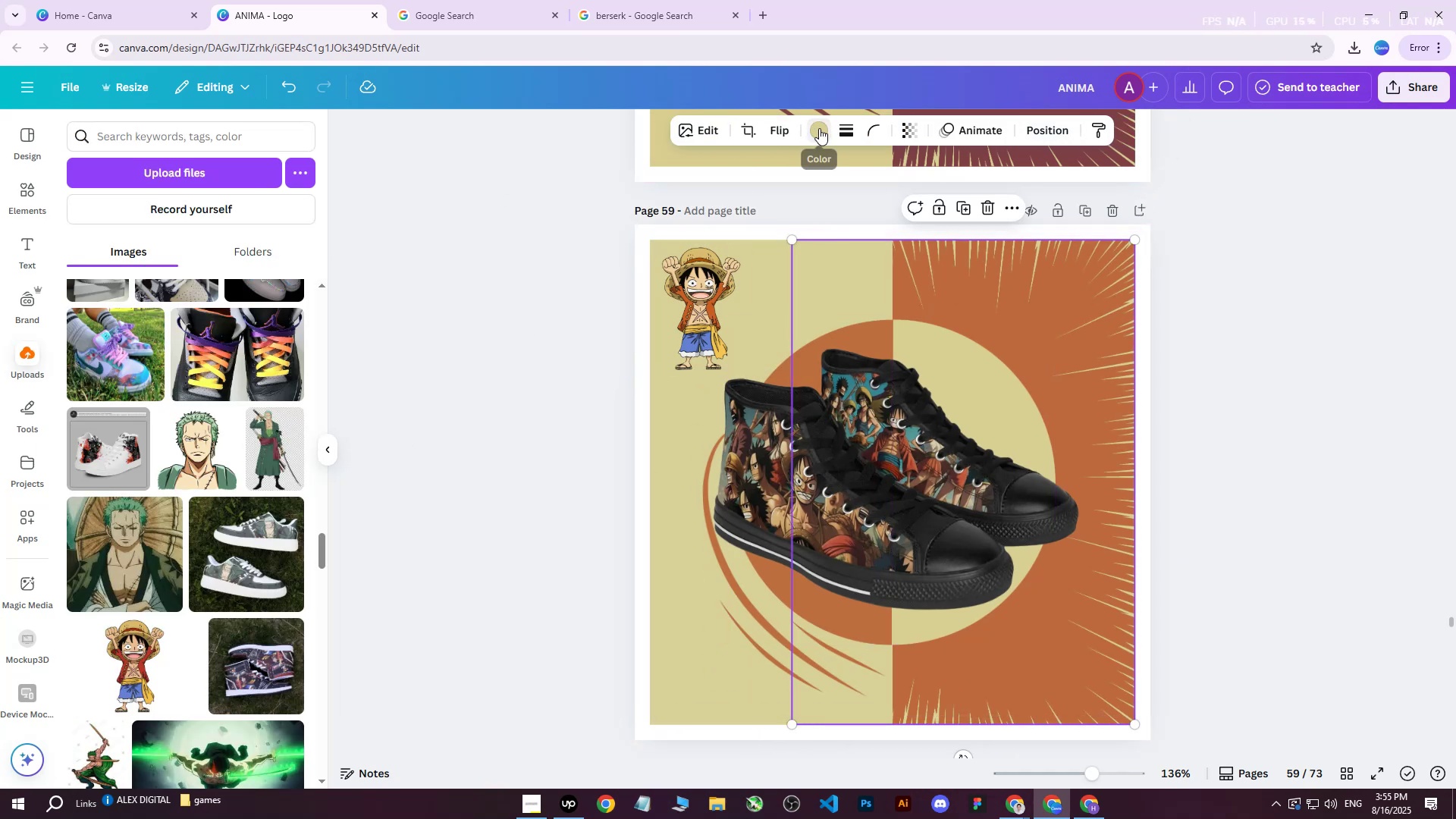 
triple_click([820, 128])
 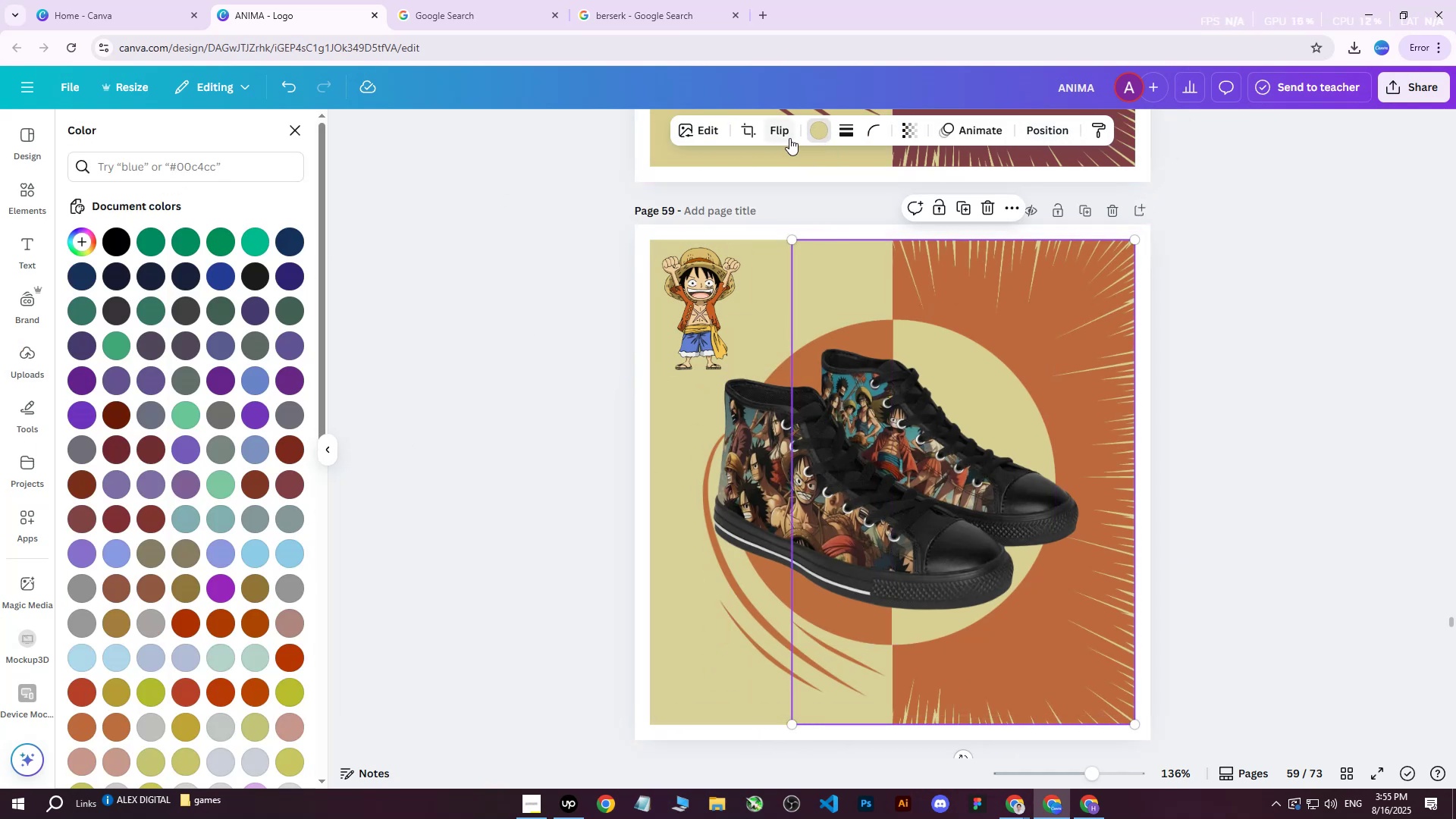 
left_click([824, 127])
 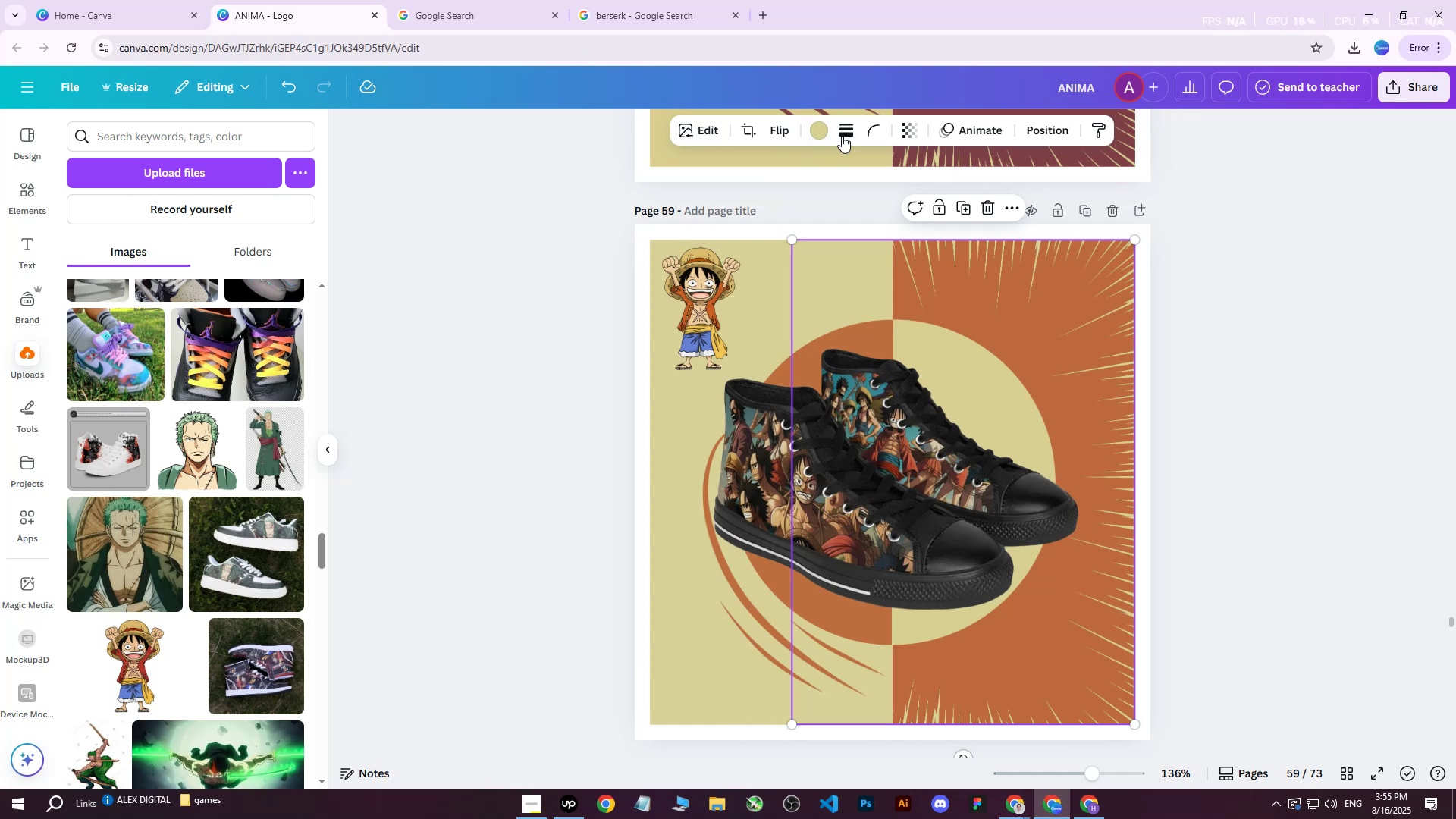 
left_click([824, 126])
 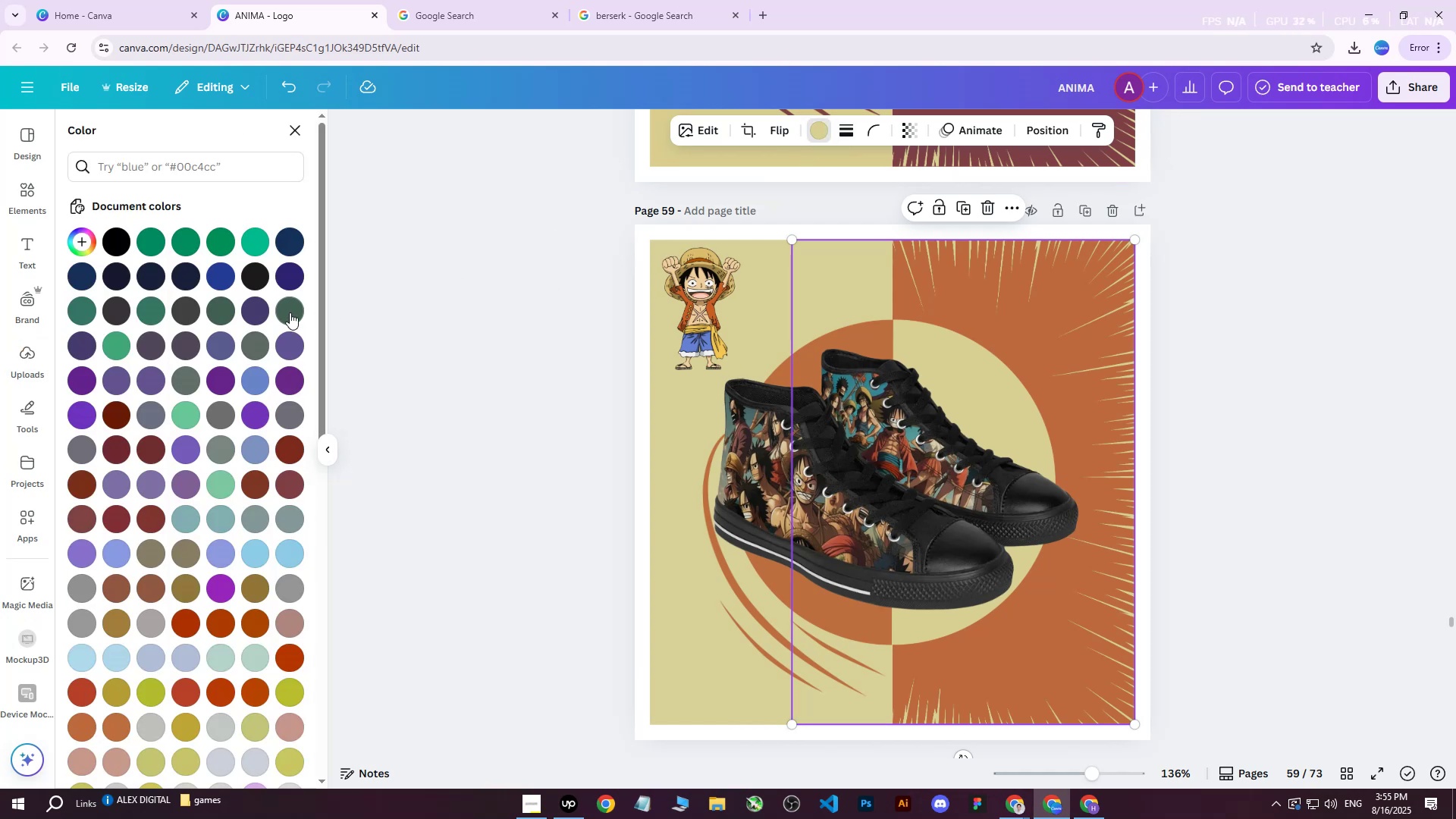 
double_click([290, 312])
 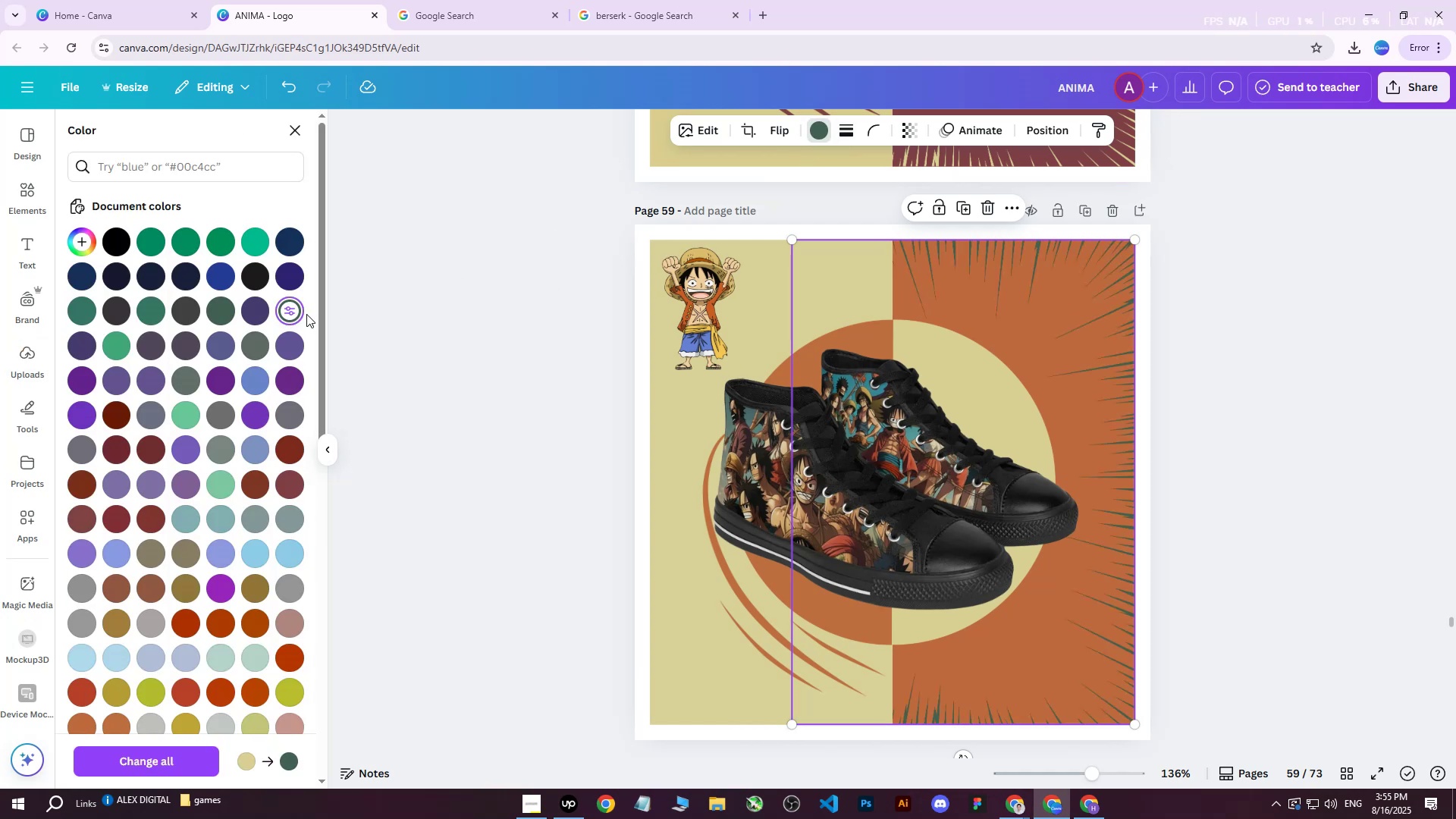 
left_click([281, 314])
 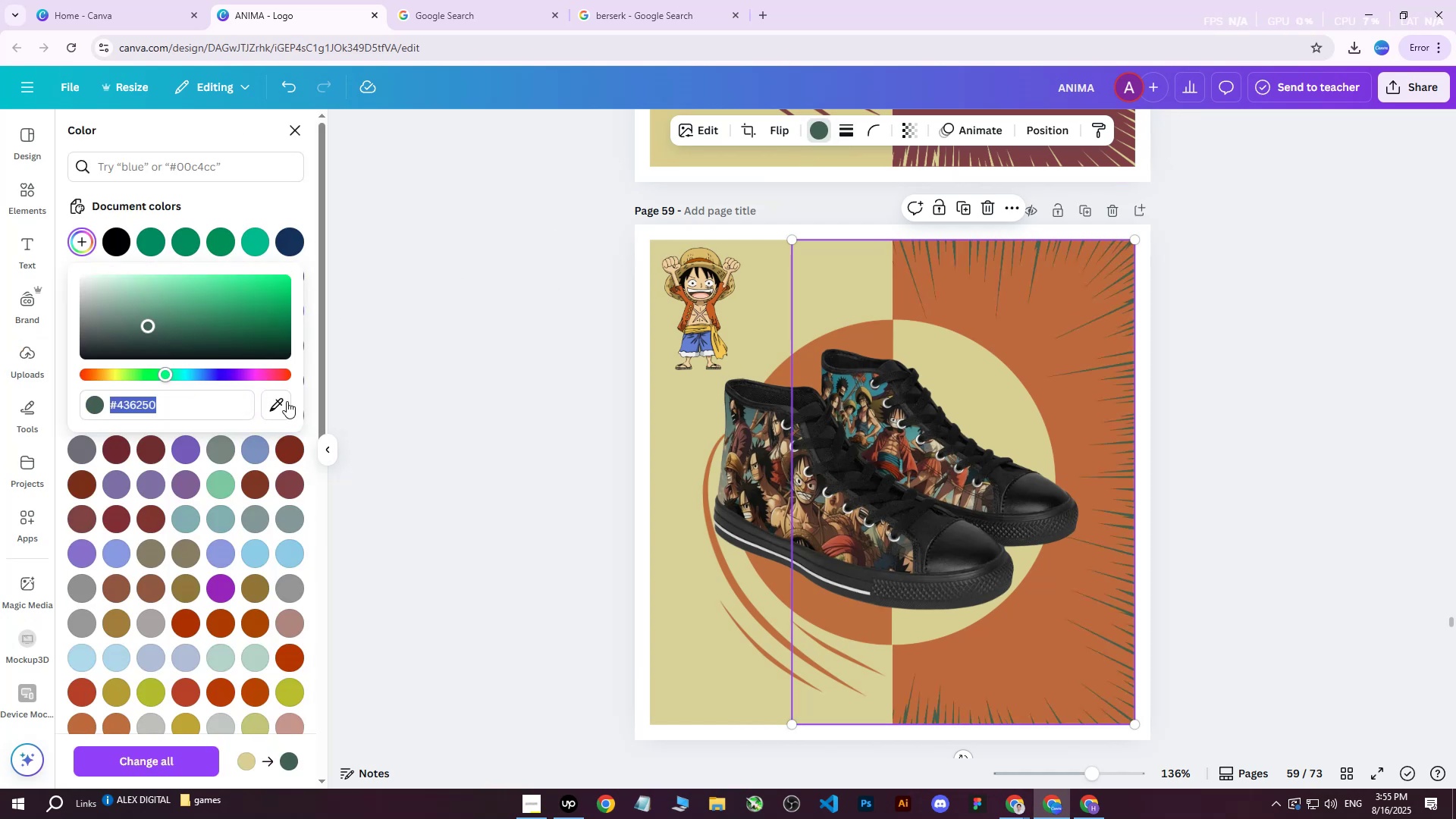 
left_click([278, 419])
 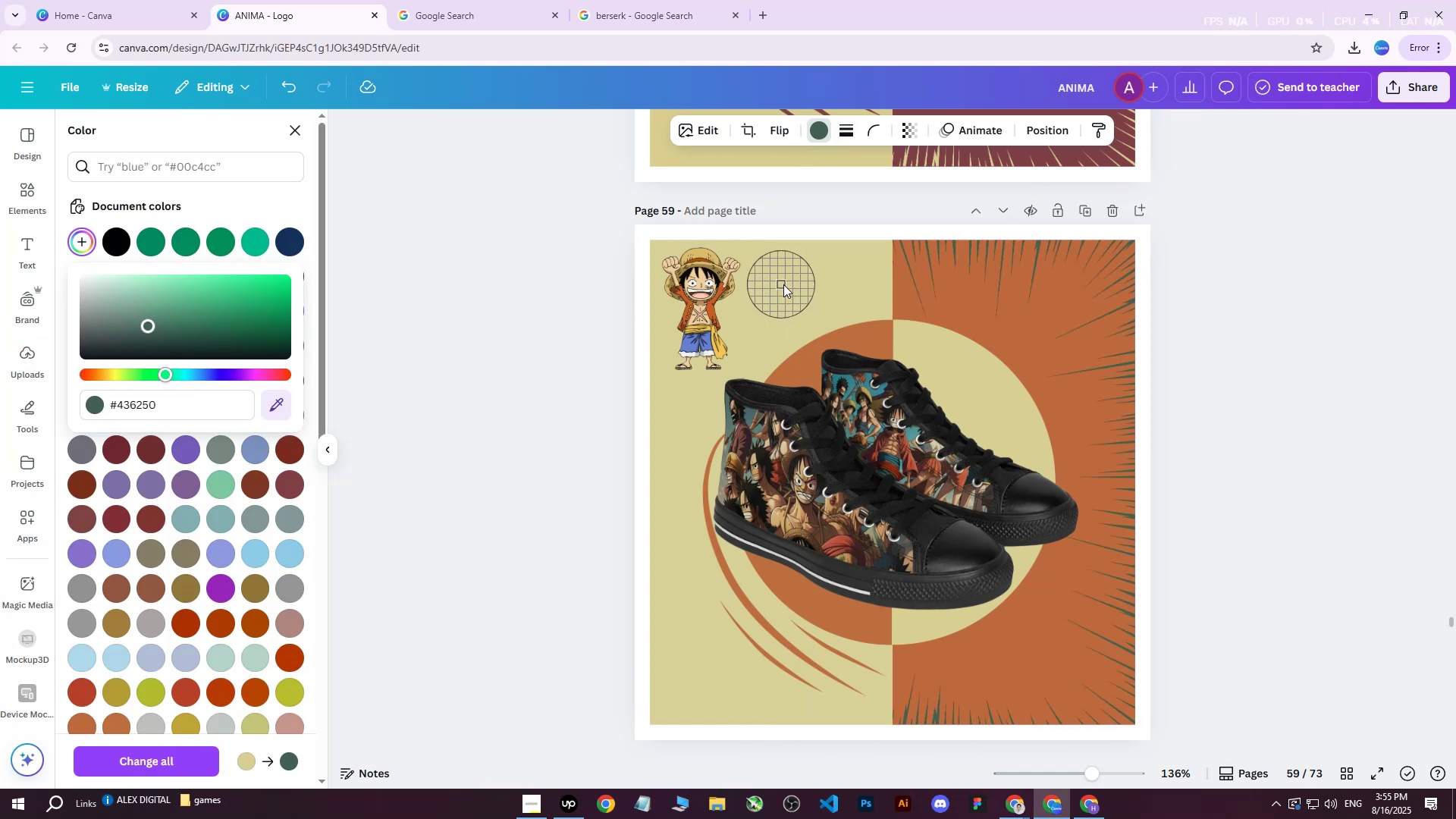 
left_click([799, 288])
 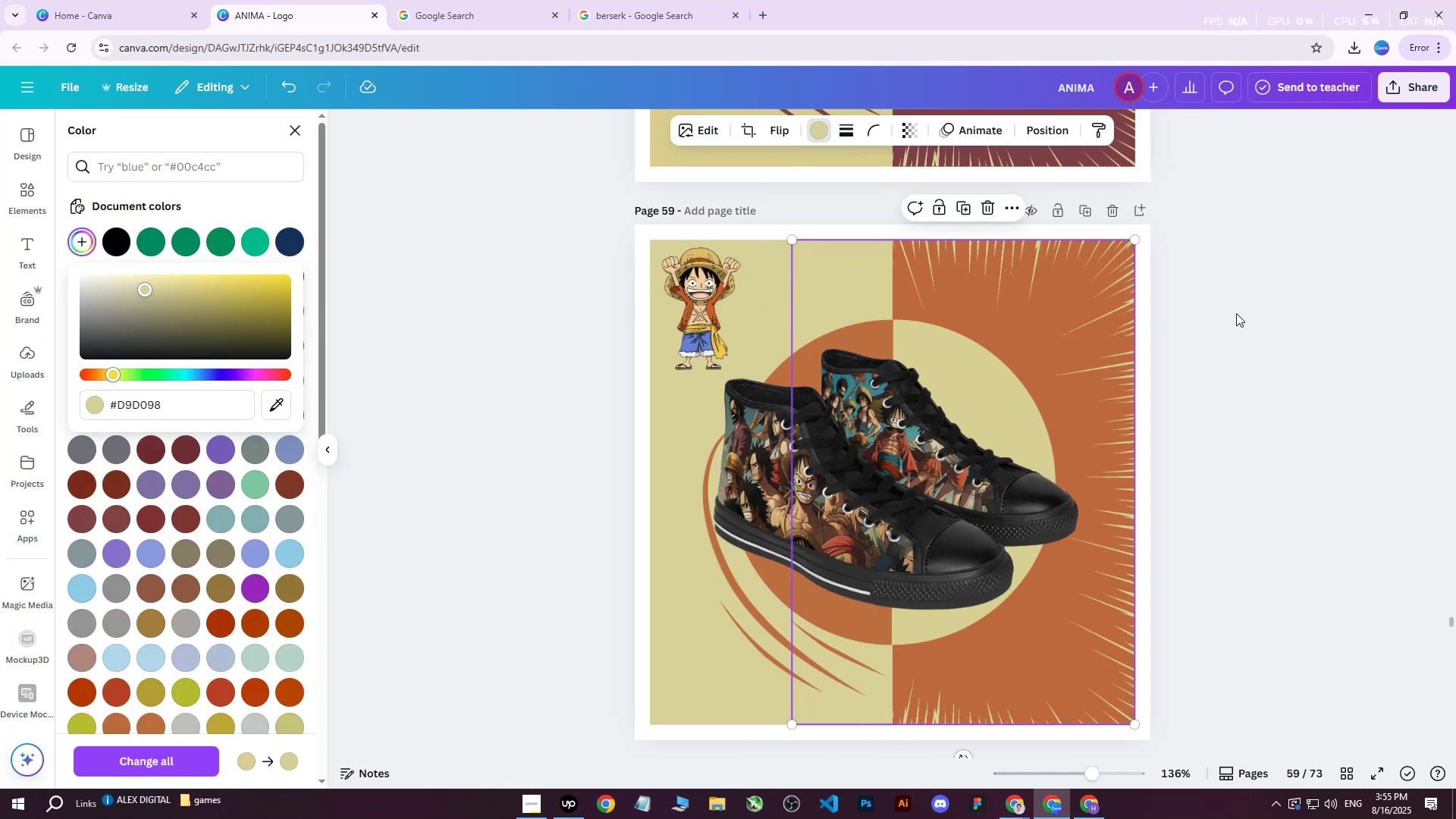 
left_click([1237, 313])
 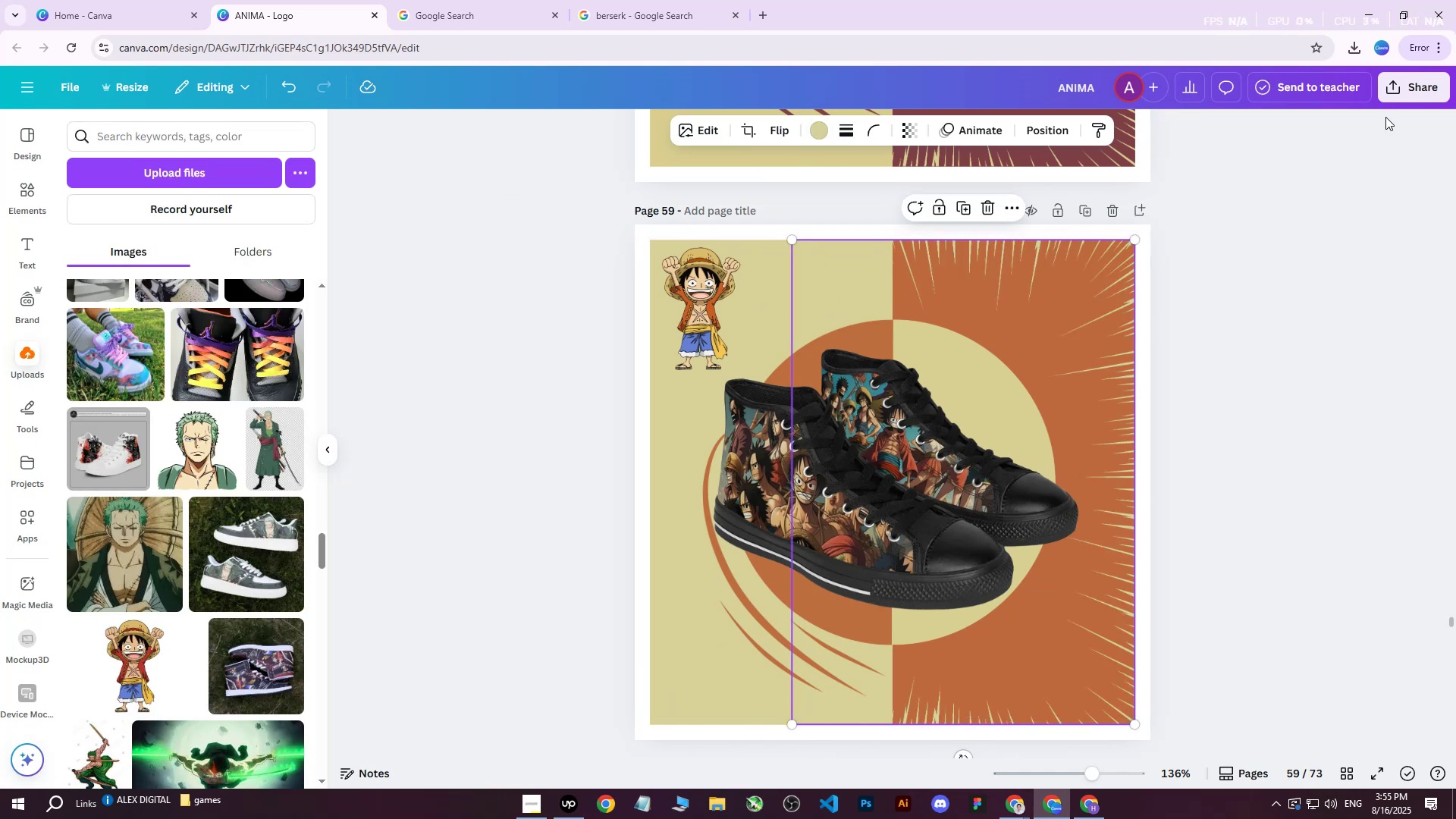 
left_click([1399, 100])
 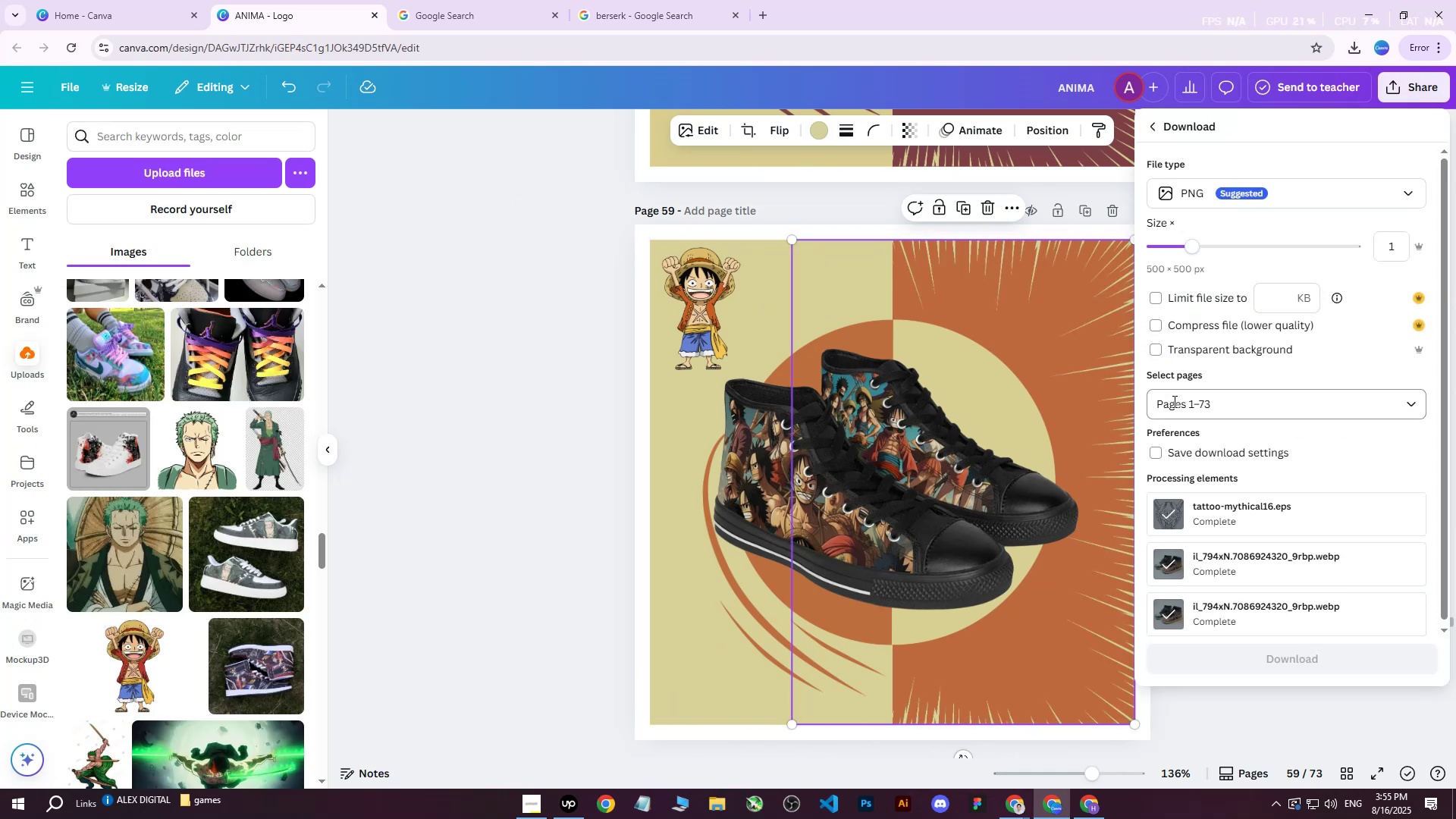 
double_click([1196, 407])
 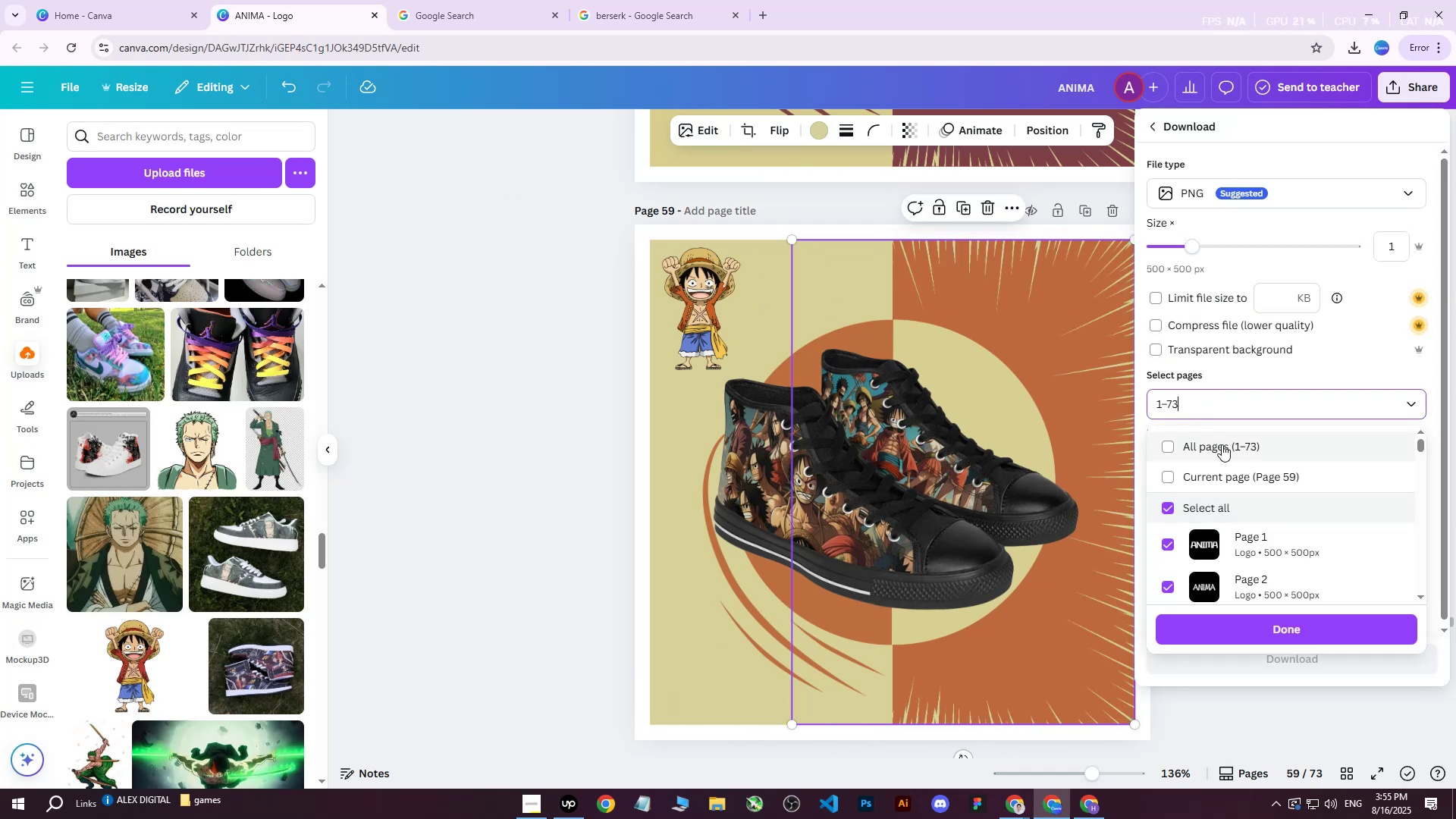 
triple_click([1222, 444])
 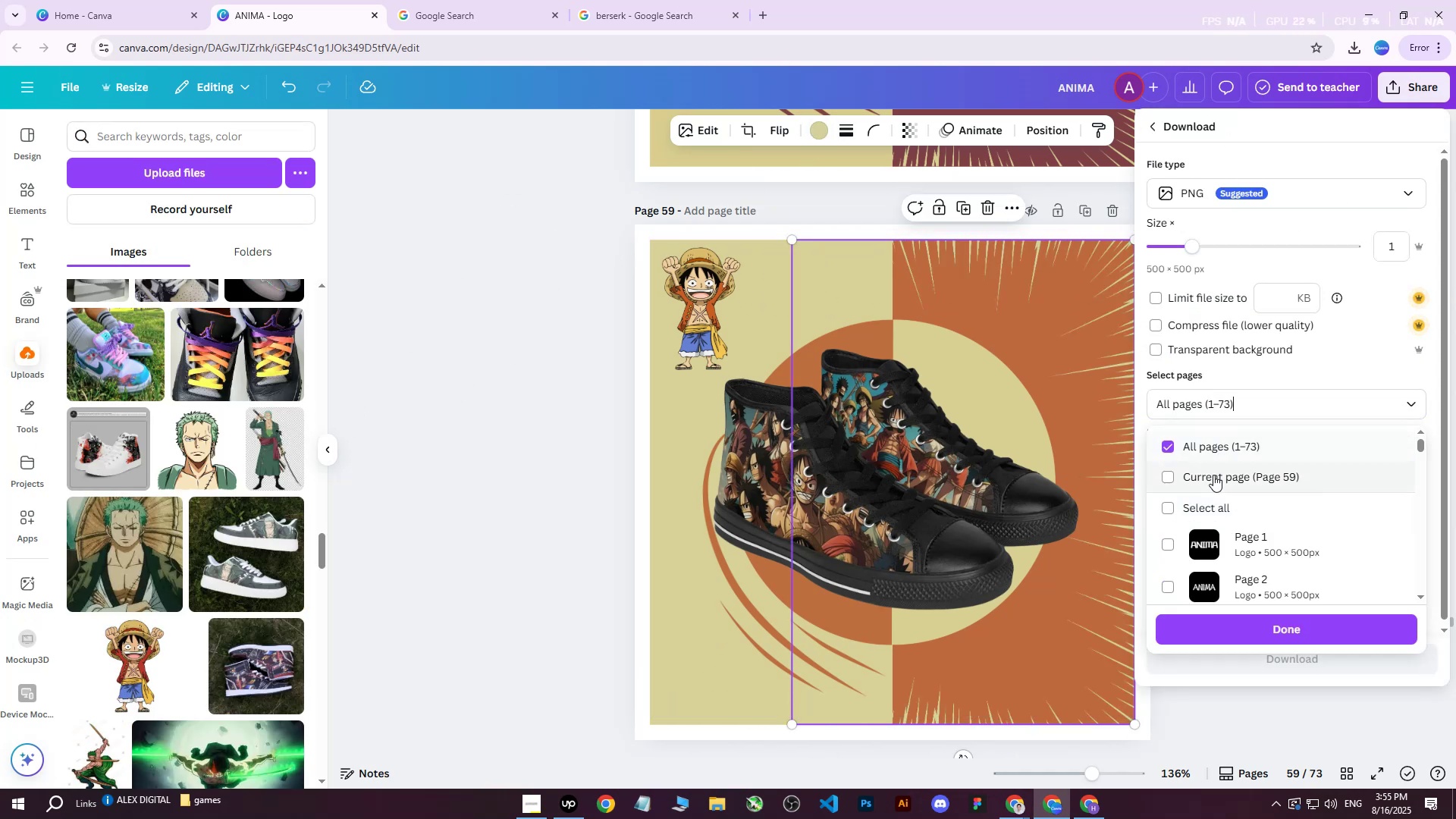 
triple_click([1211, 479])
 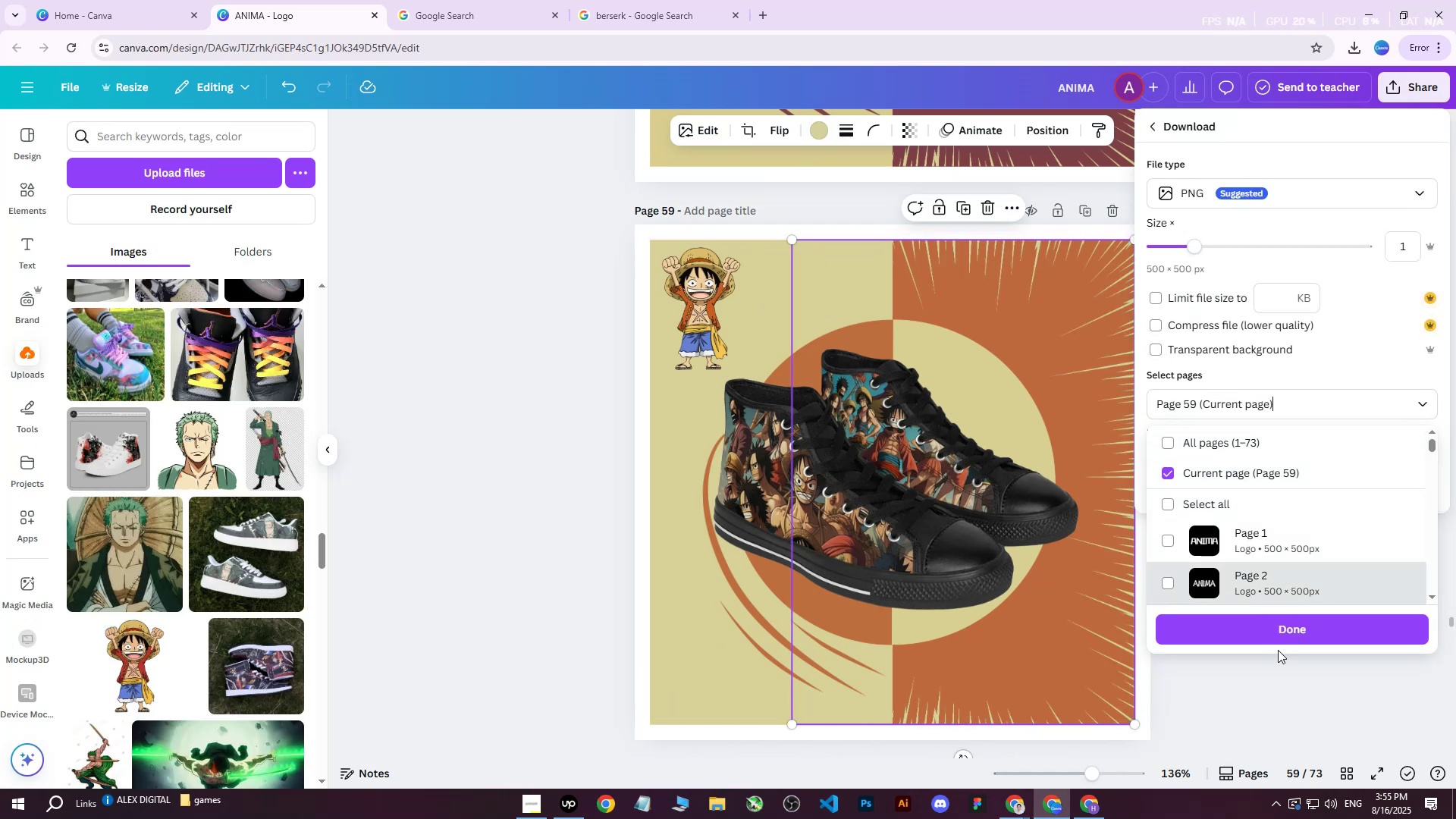 
left_click([1275, 635])
 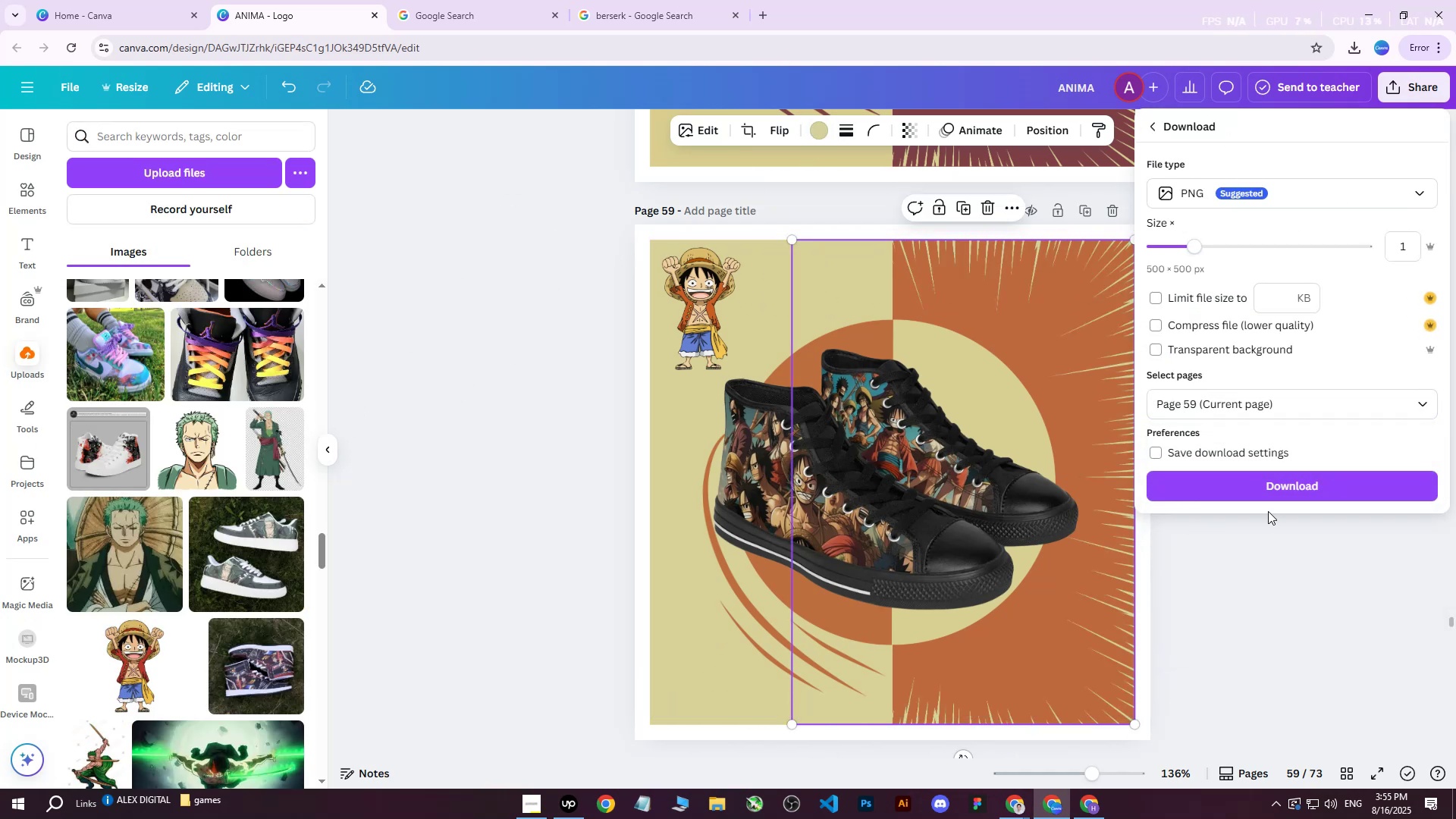 
left_click([1267, 494])
 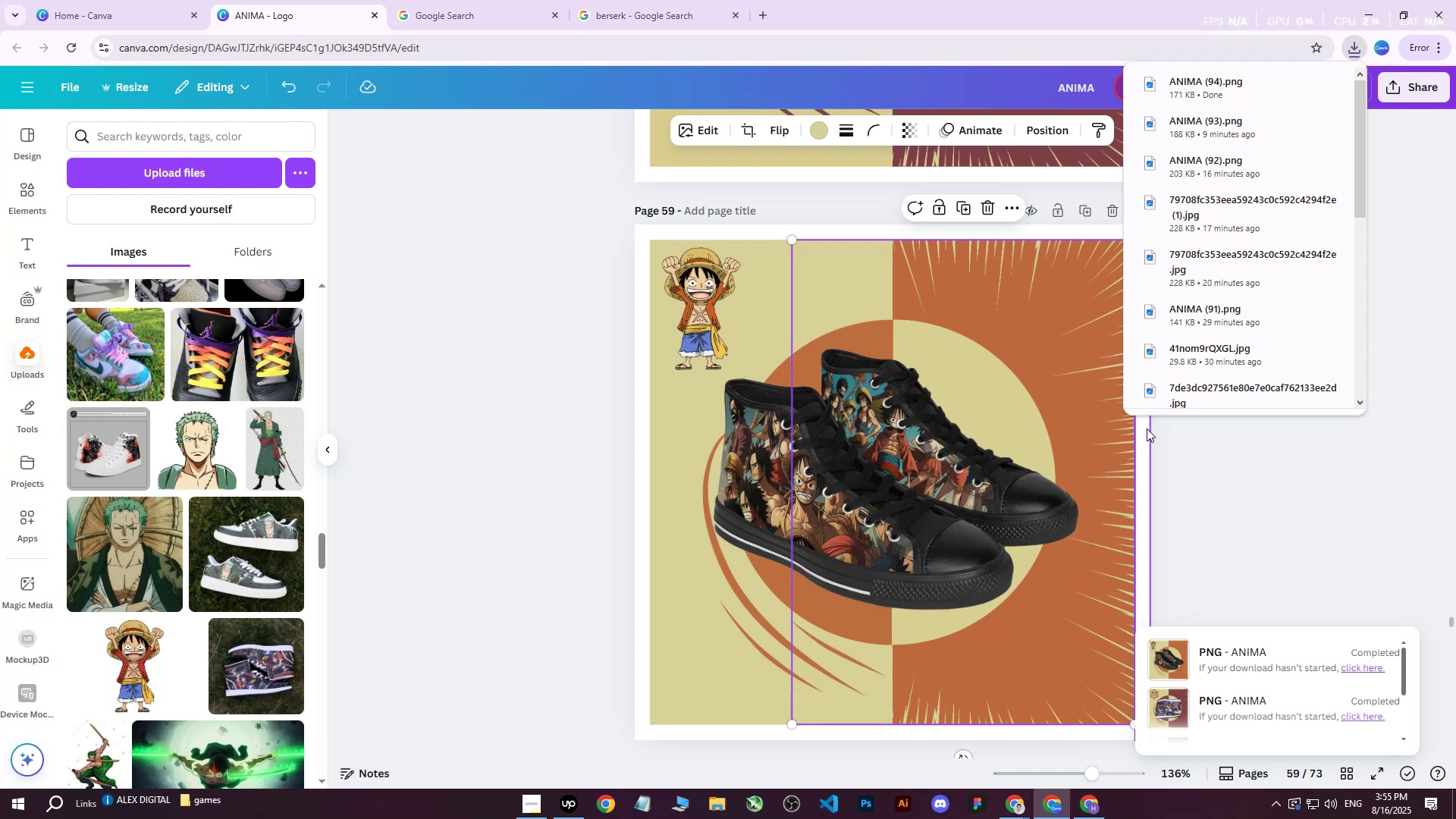 
wait(39.08)
 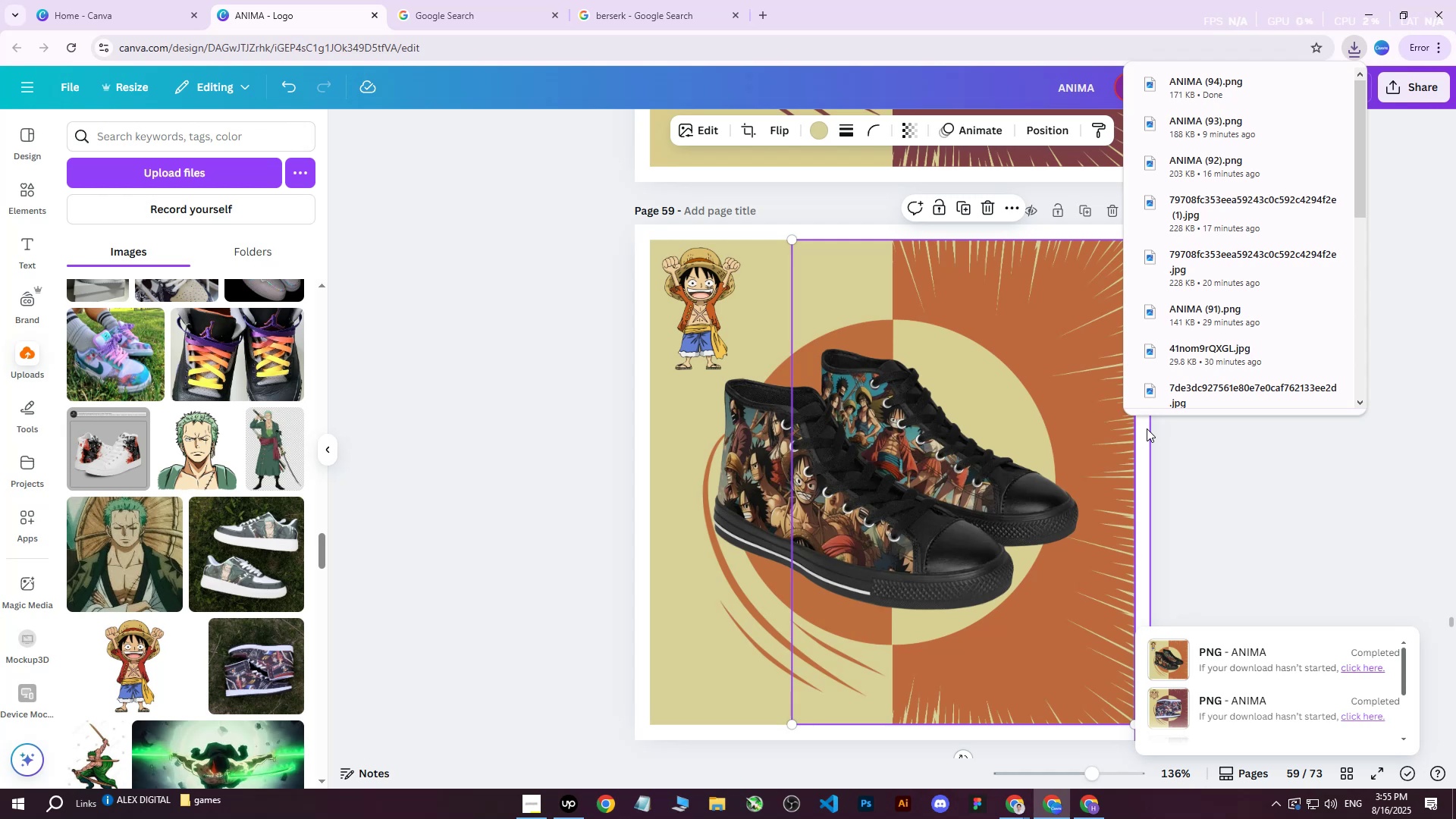 
left_click([1285, 530])
 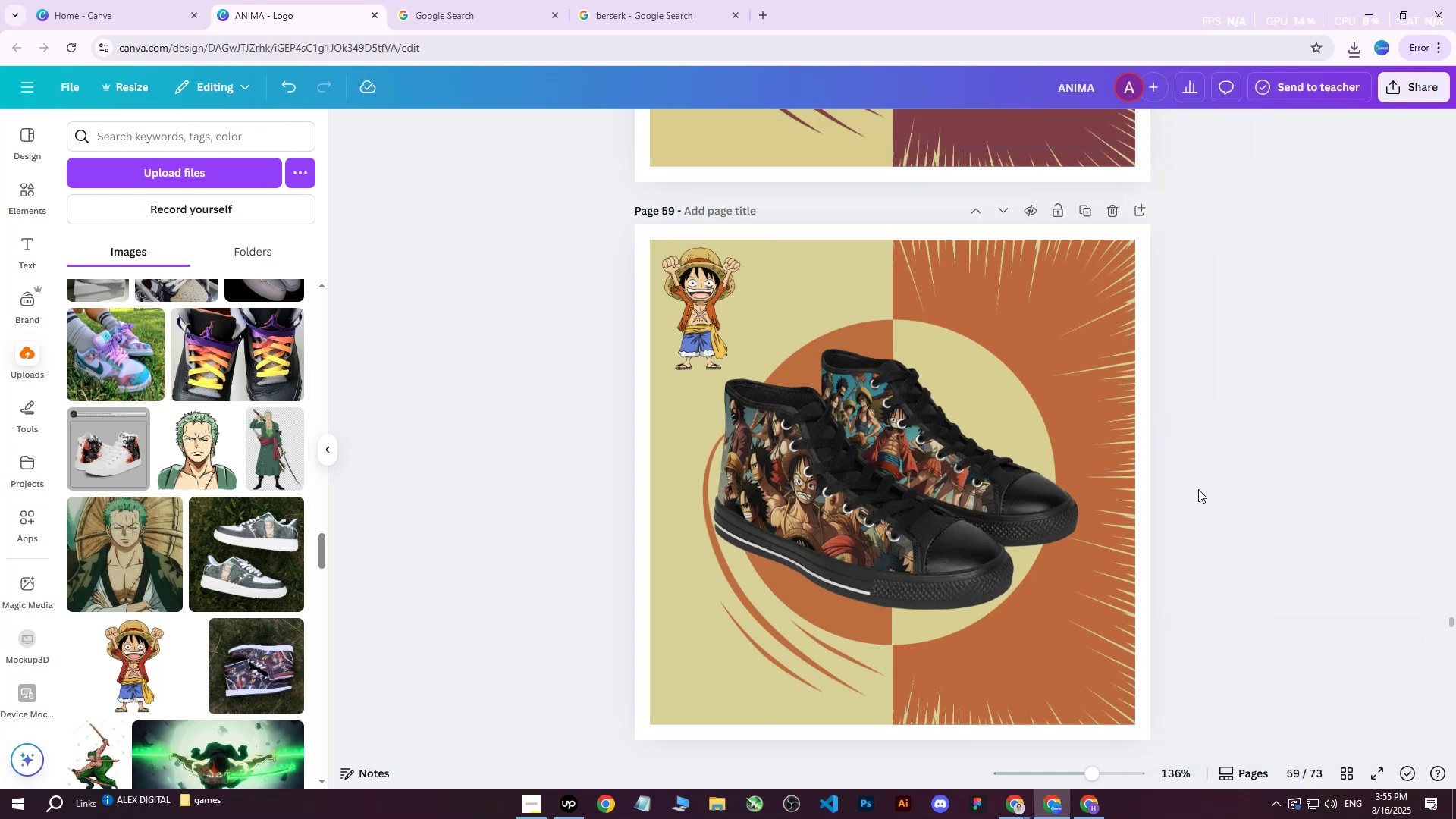 
scroll: coordinate [1198, 489], scroll_direction: down, amount: 2.0
 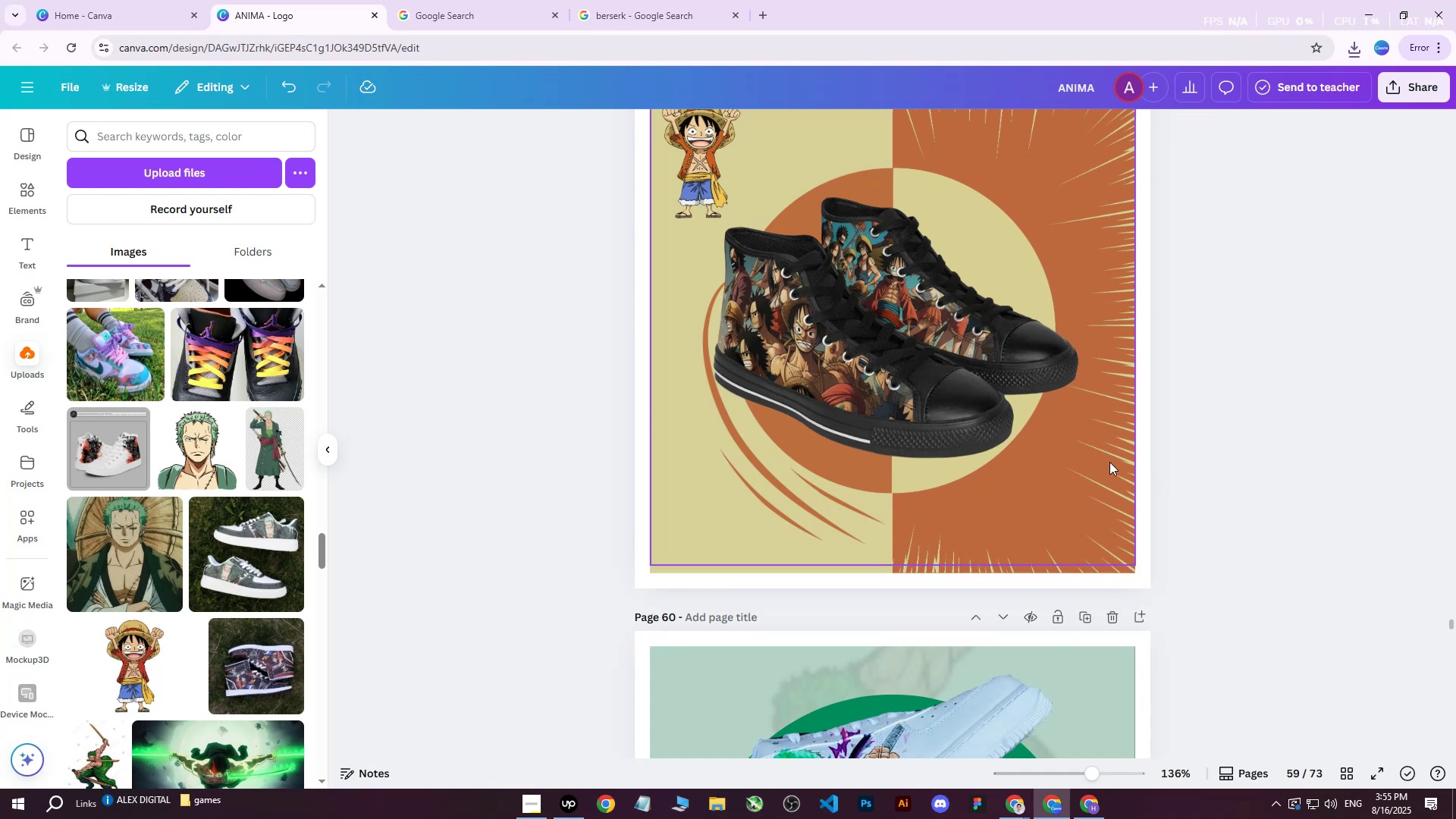 
scroll: coordinate [1232, 453], scroll_direction: up, amount: 2.0
 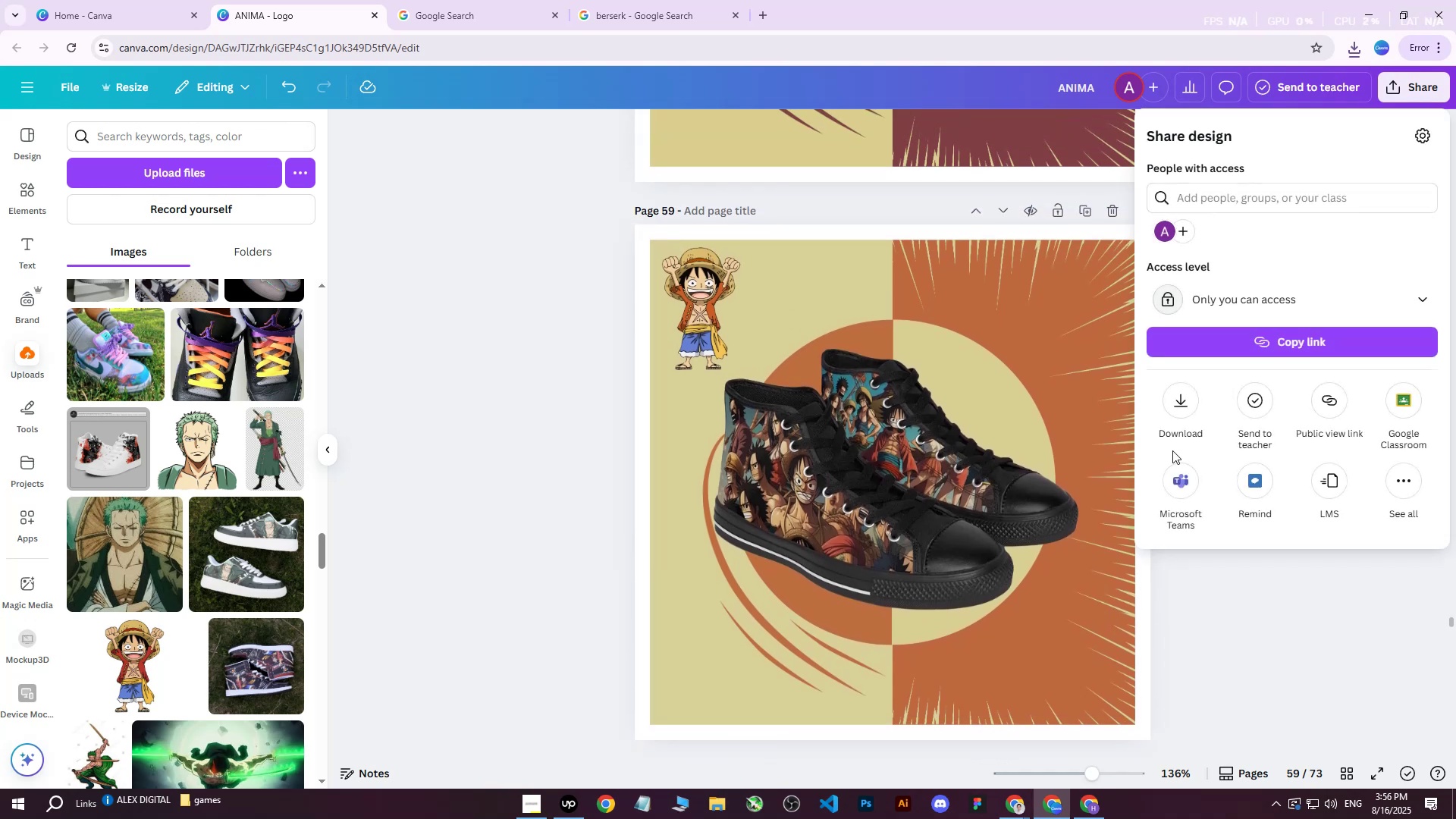 
double_click([1193, 414])
 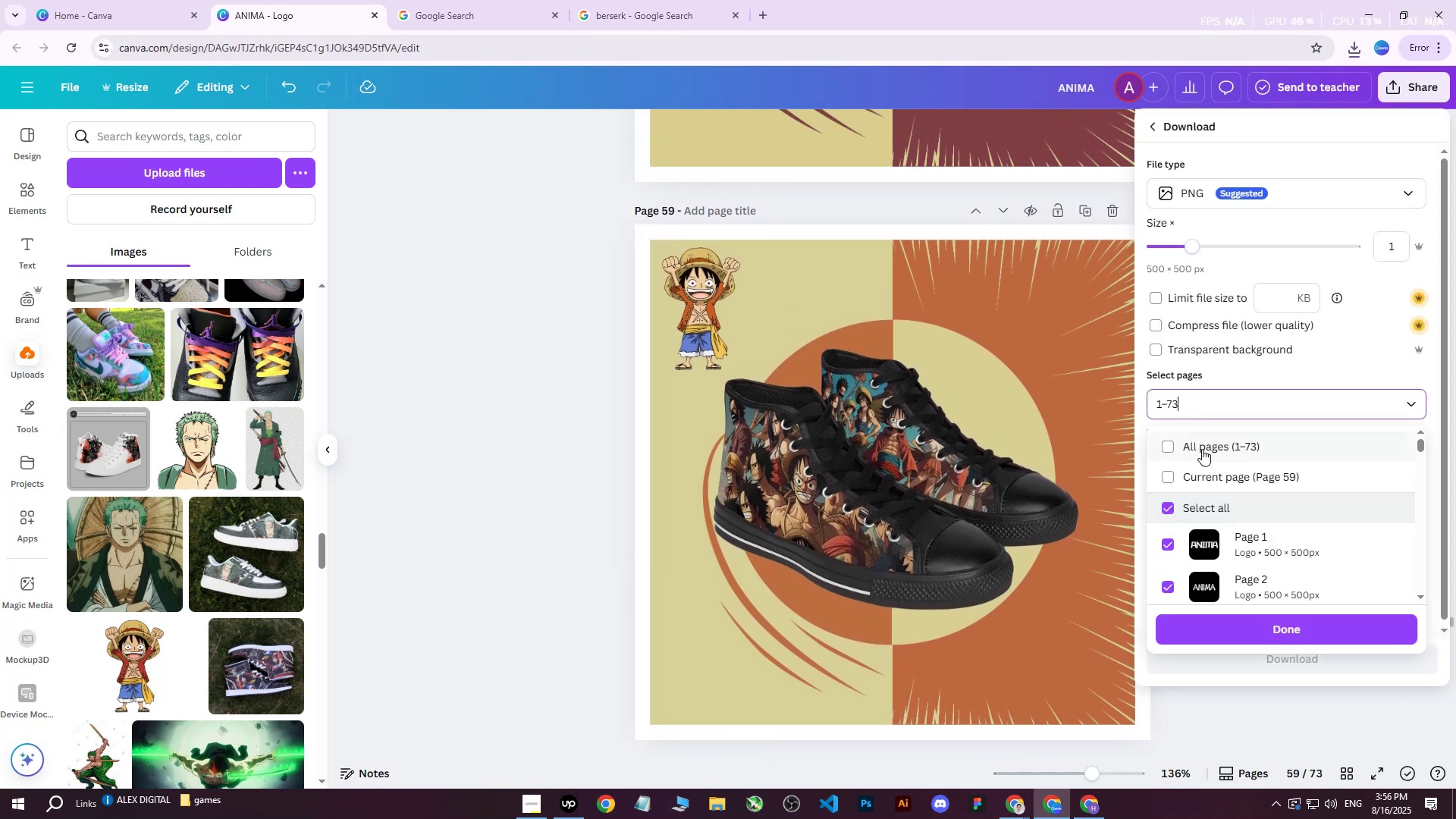 
triple_click([1201, 451])
 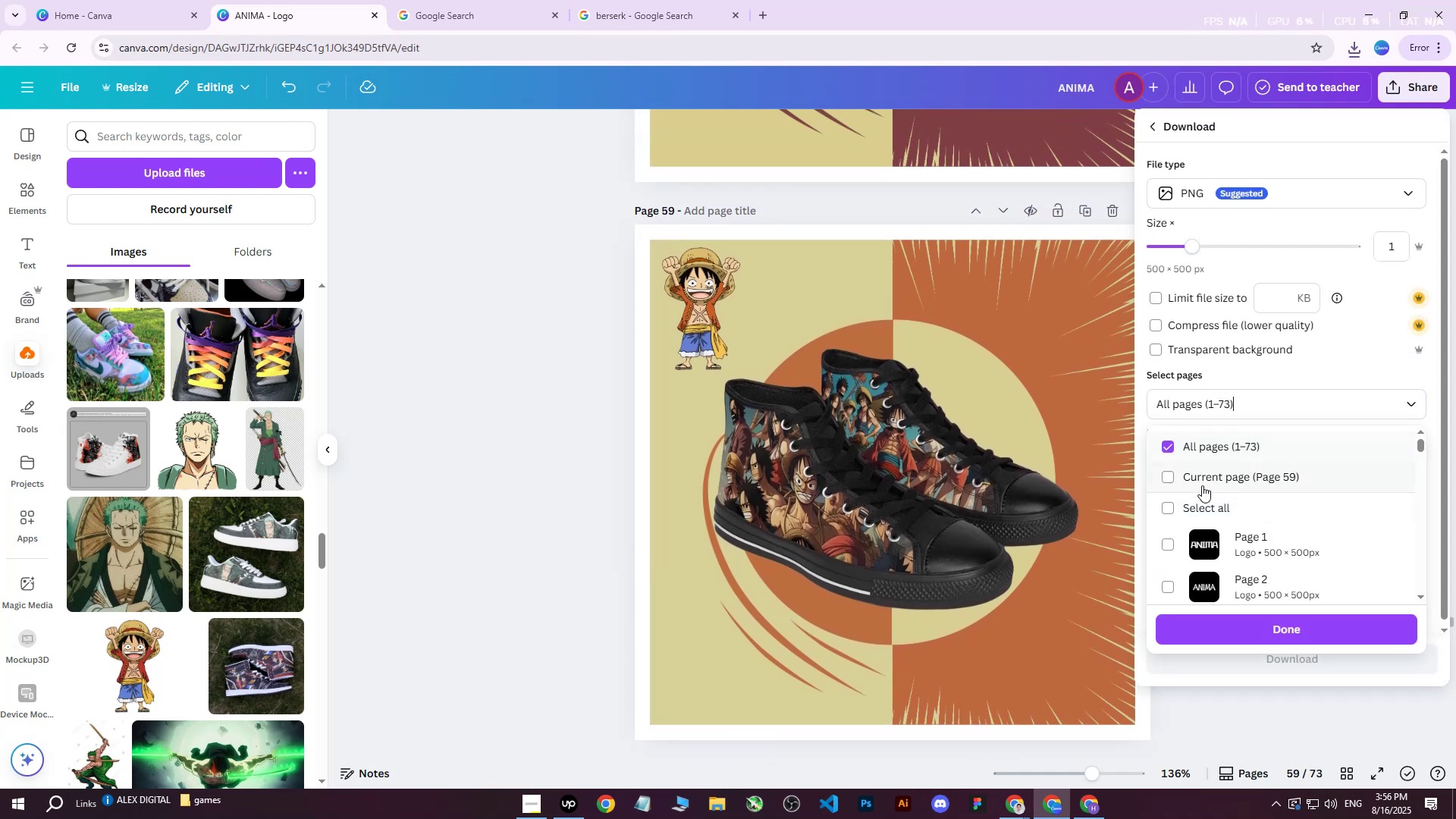 
triple_click([1202, 485])
 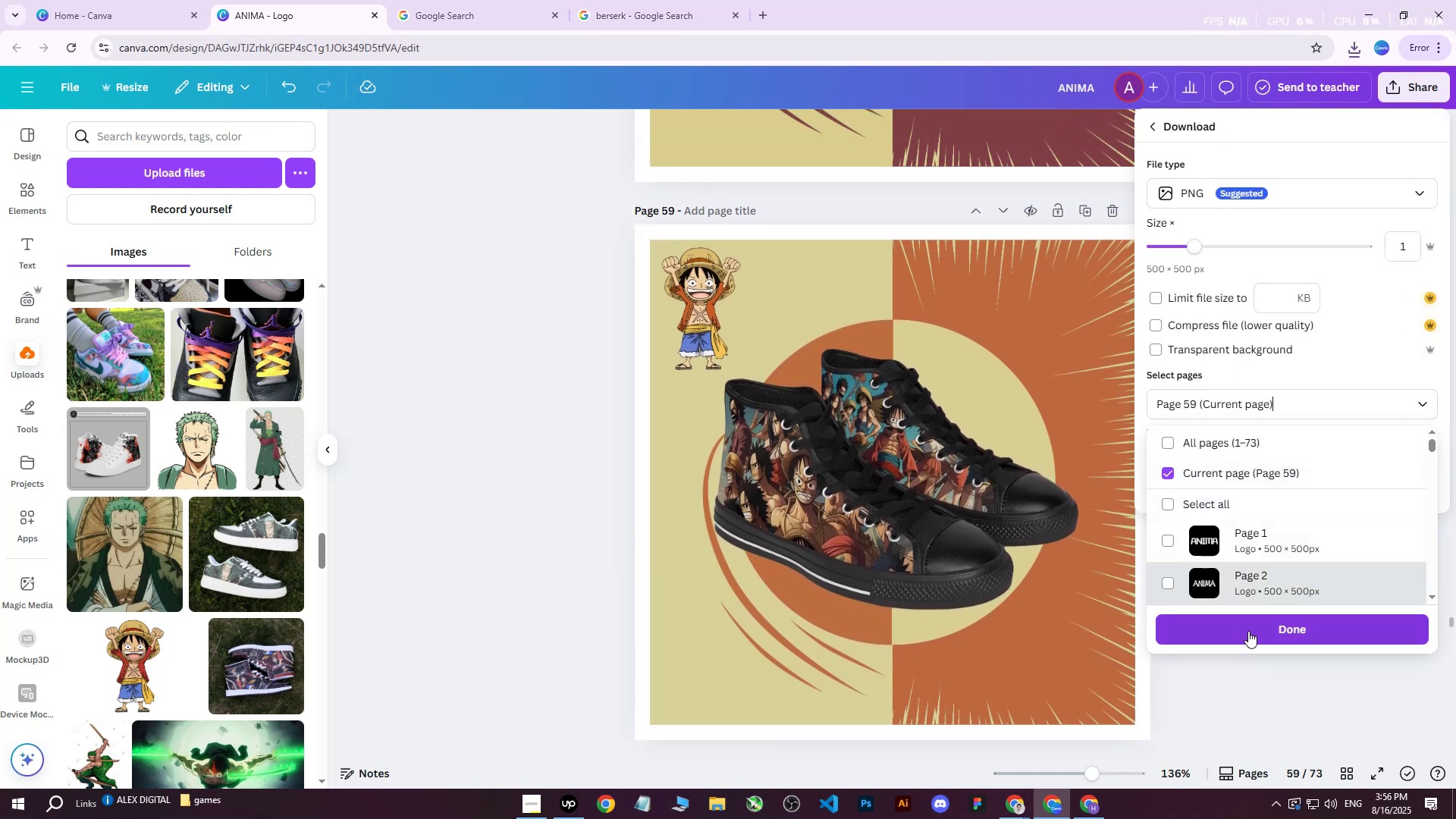 
left_click([1243, 634])
 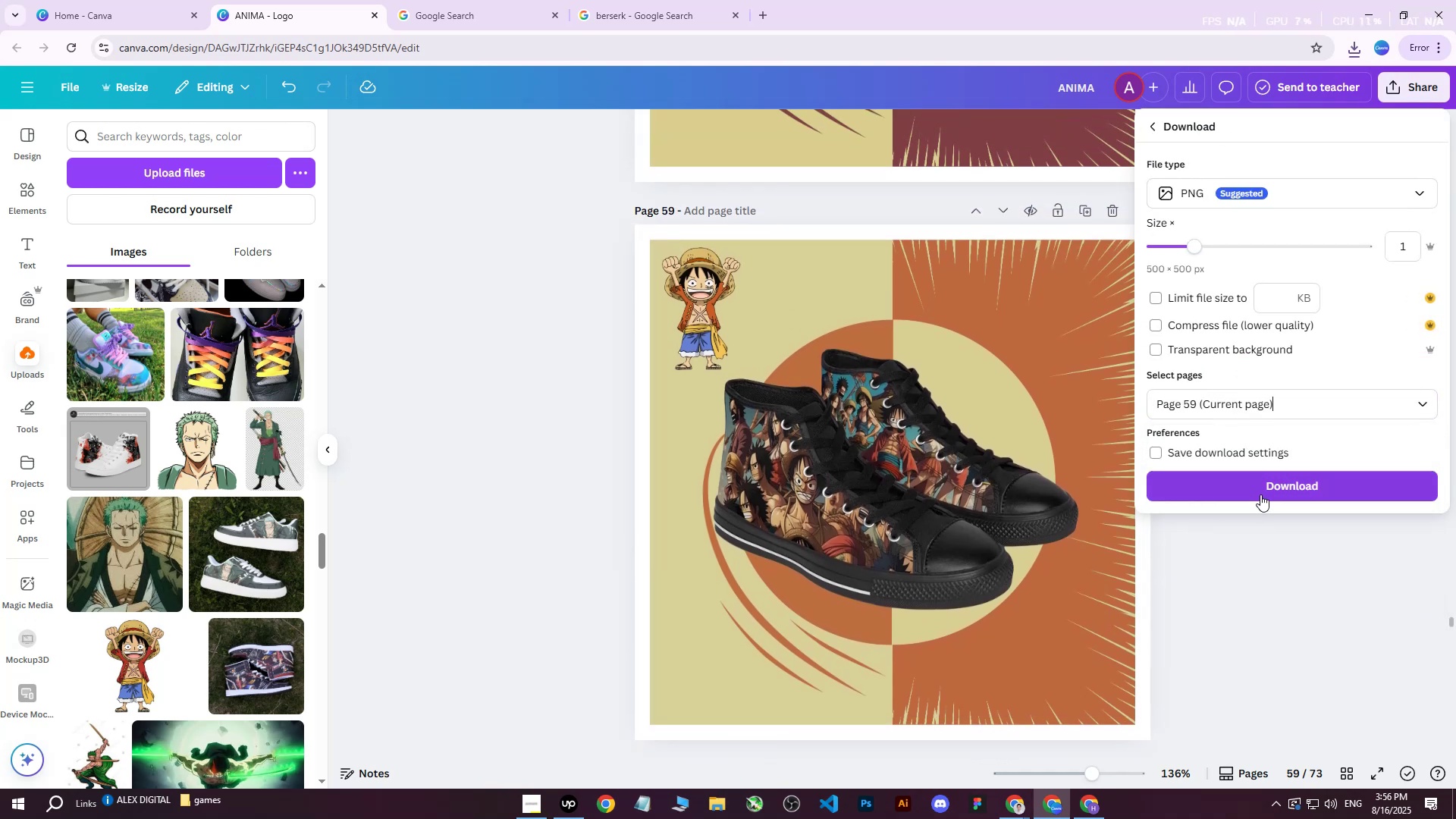 
left_click([1261, 491])
 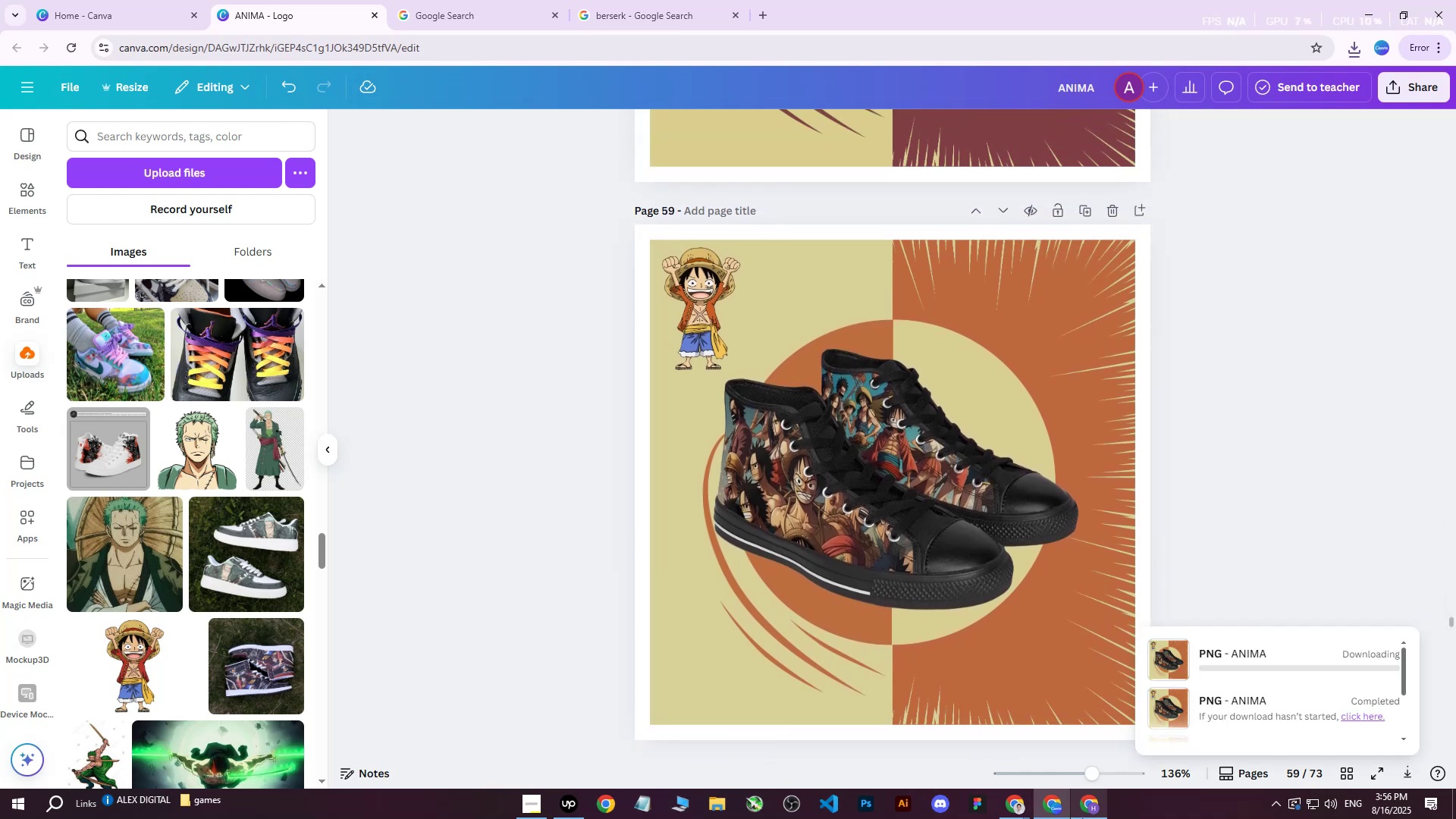 
left_click([1082, 818])
 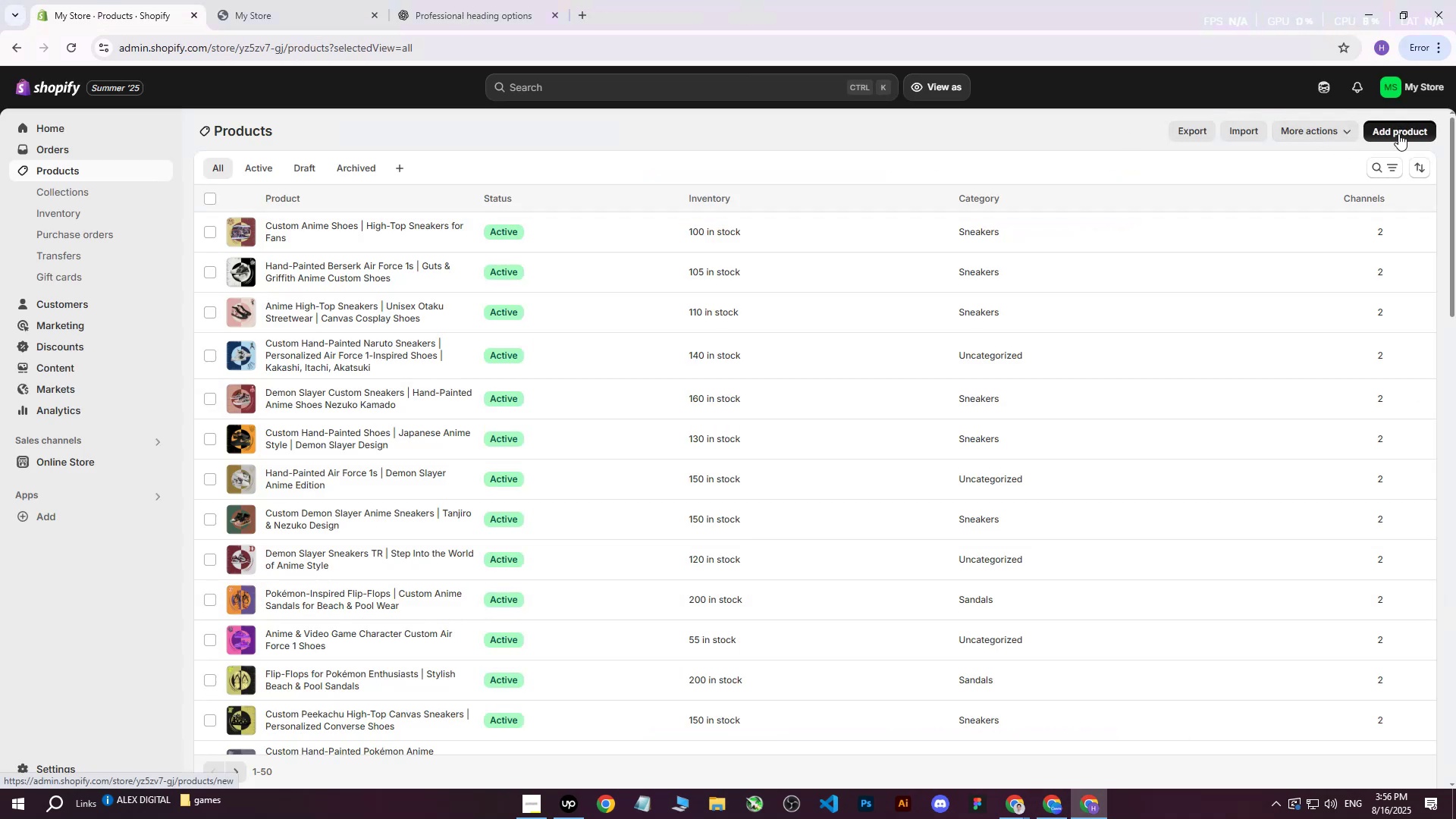 
left_click([1398, 133])
 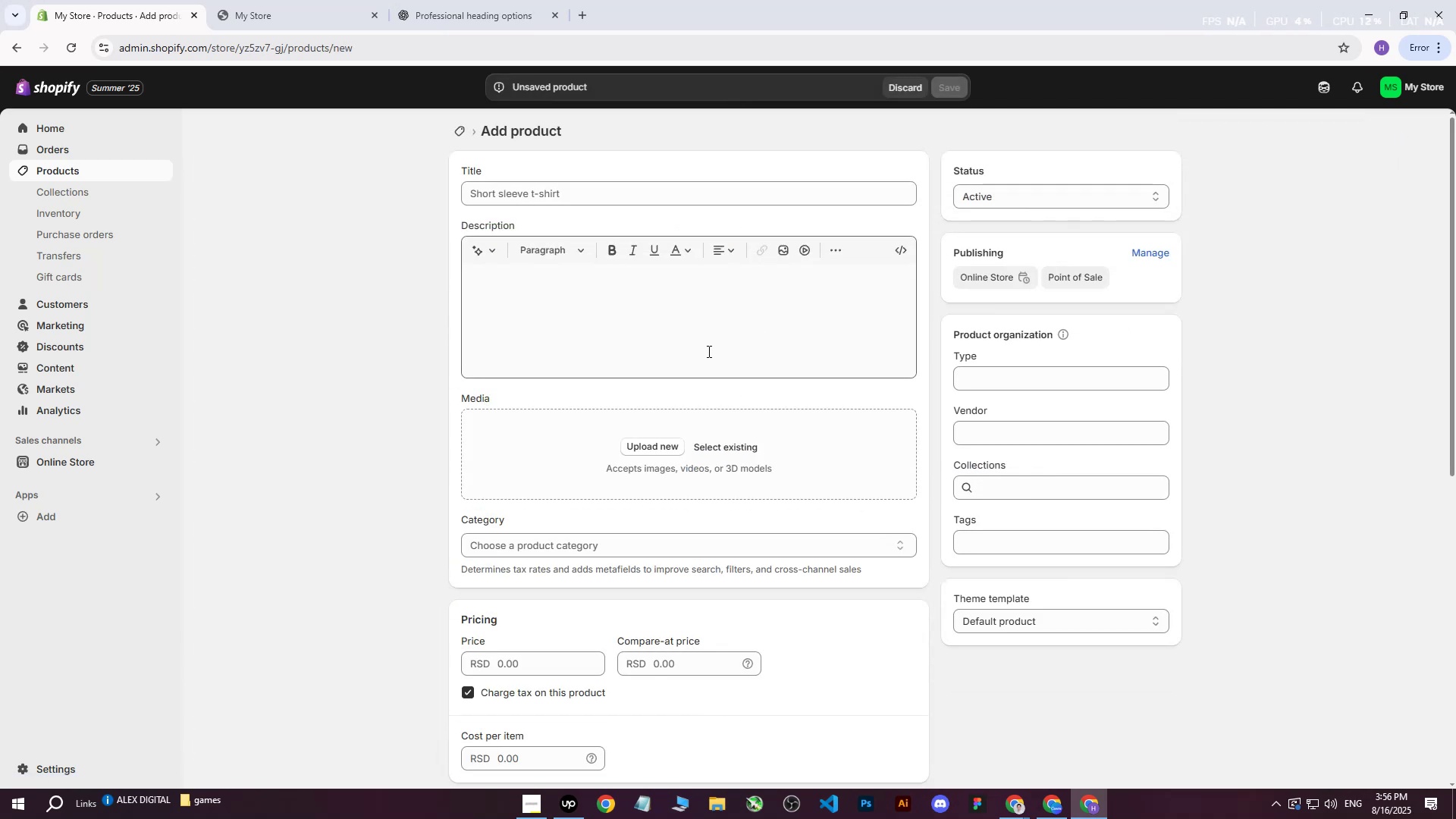 
left_click([662, 452])
 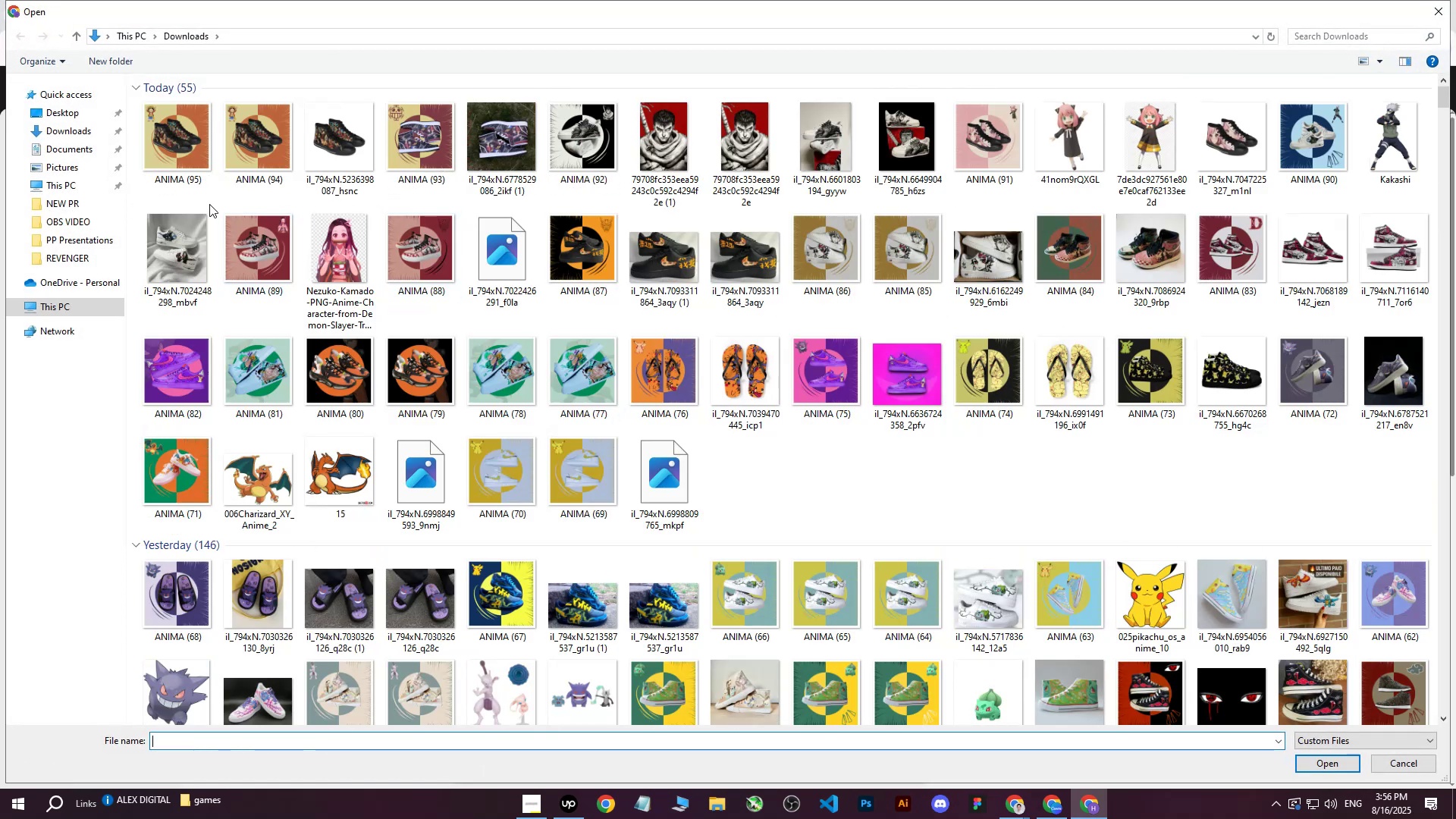 
left_click([190, 152])
 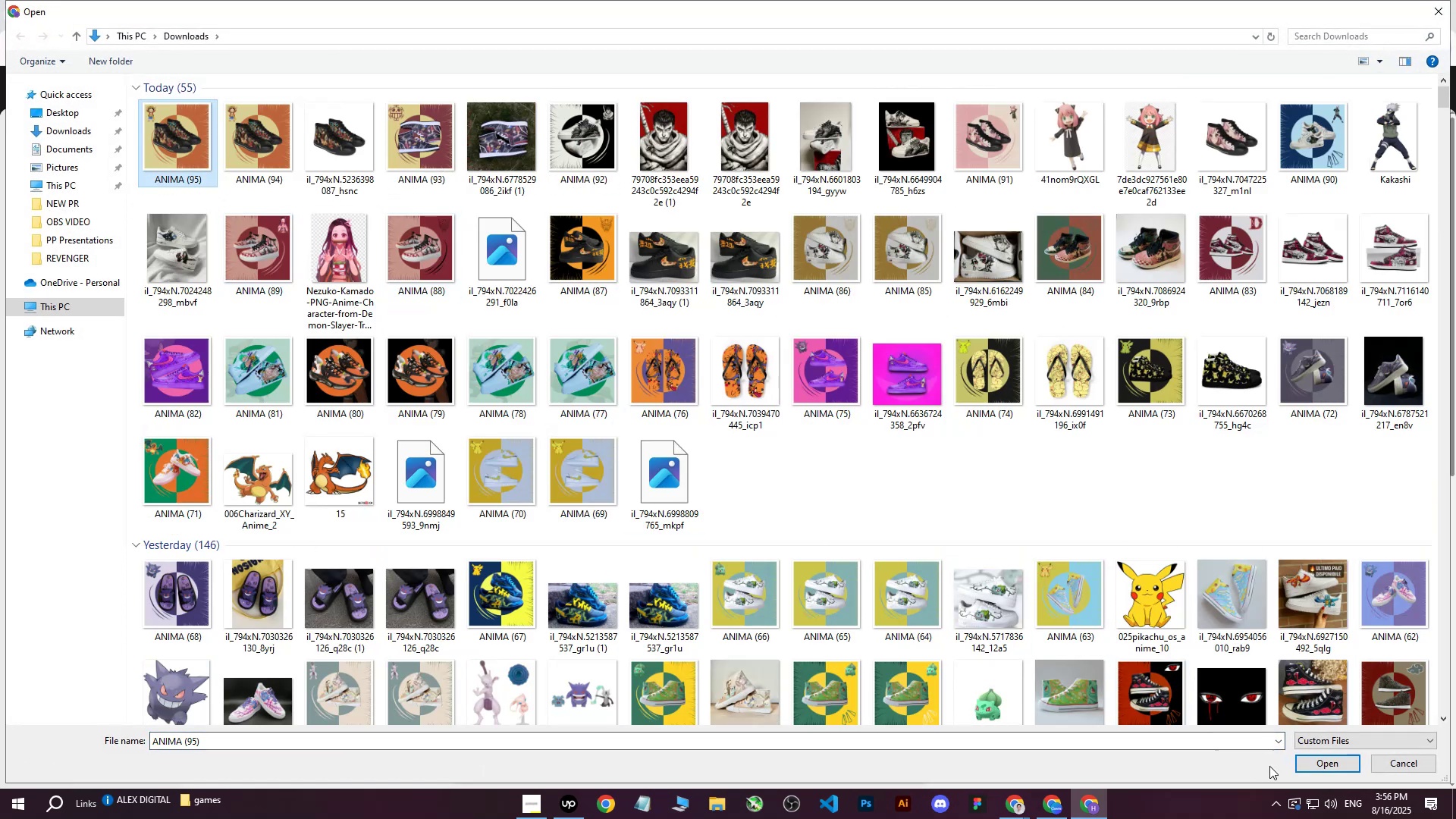 
left_click([1301, 764])
 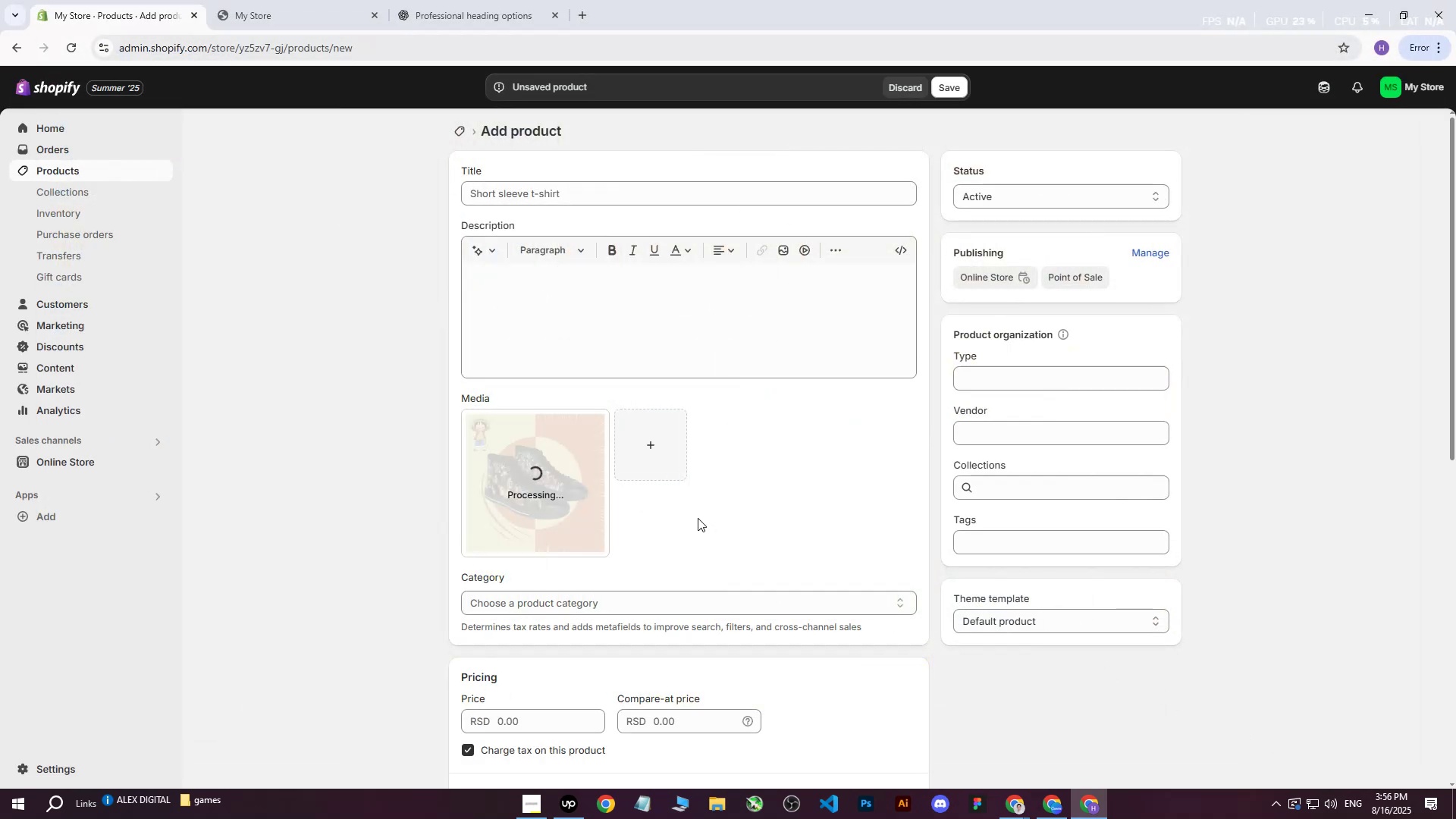 
scroll: coordinate [729, 523], scroll_direction: up, amount: 2.0
 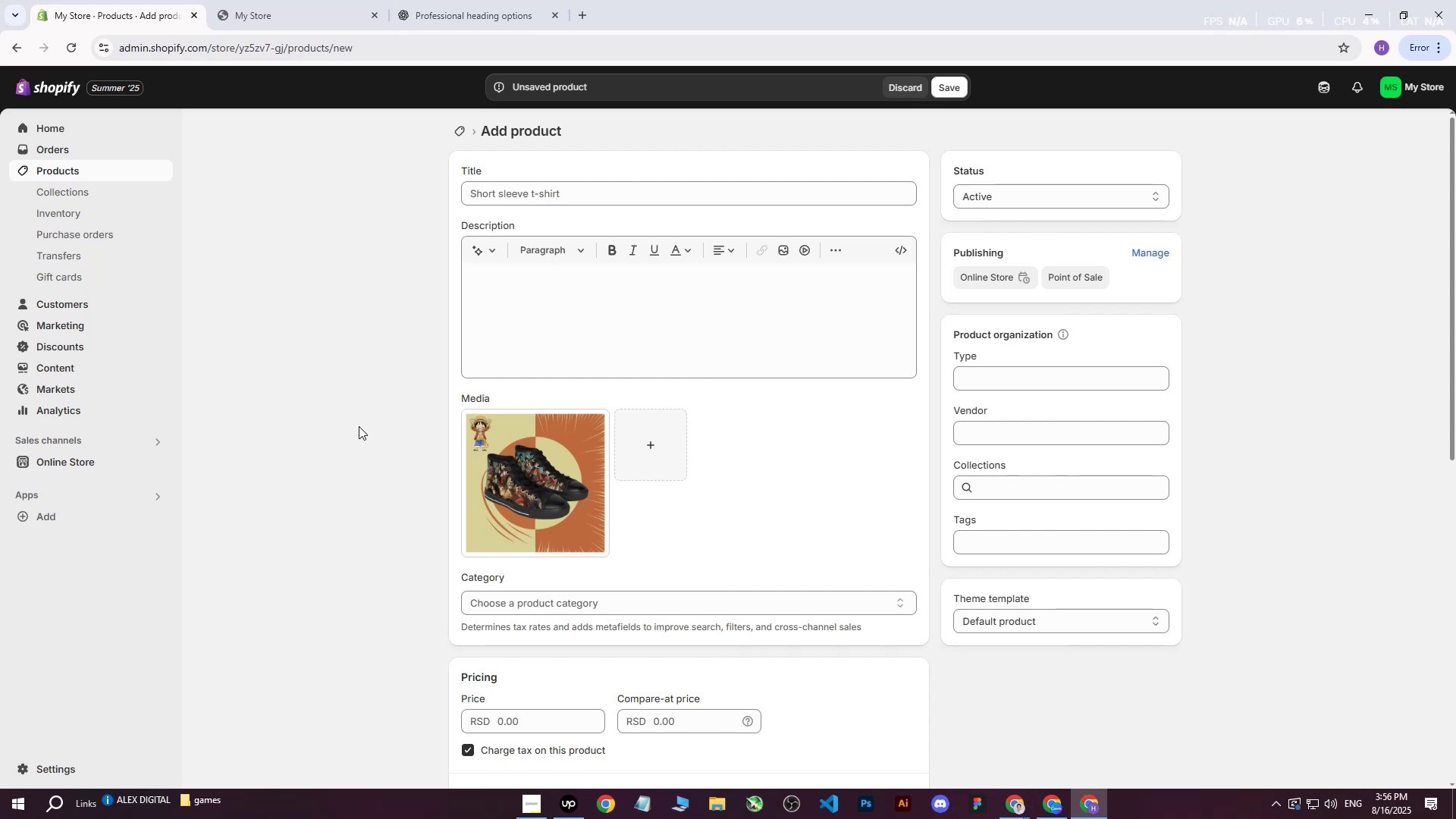 
double_click([516, 479])
 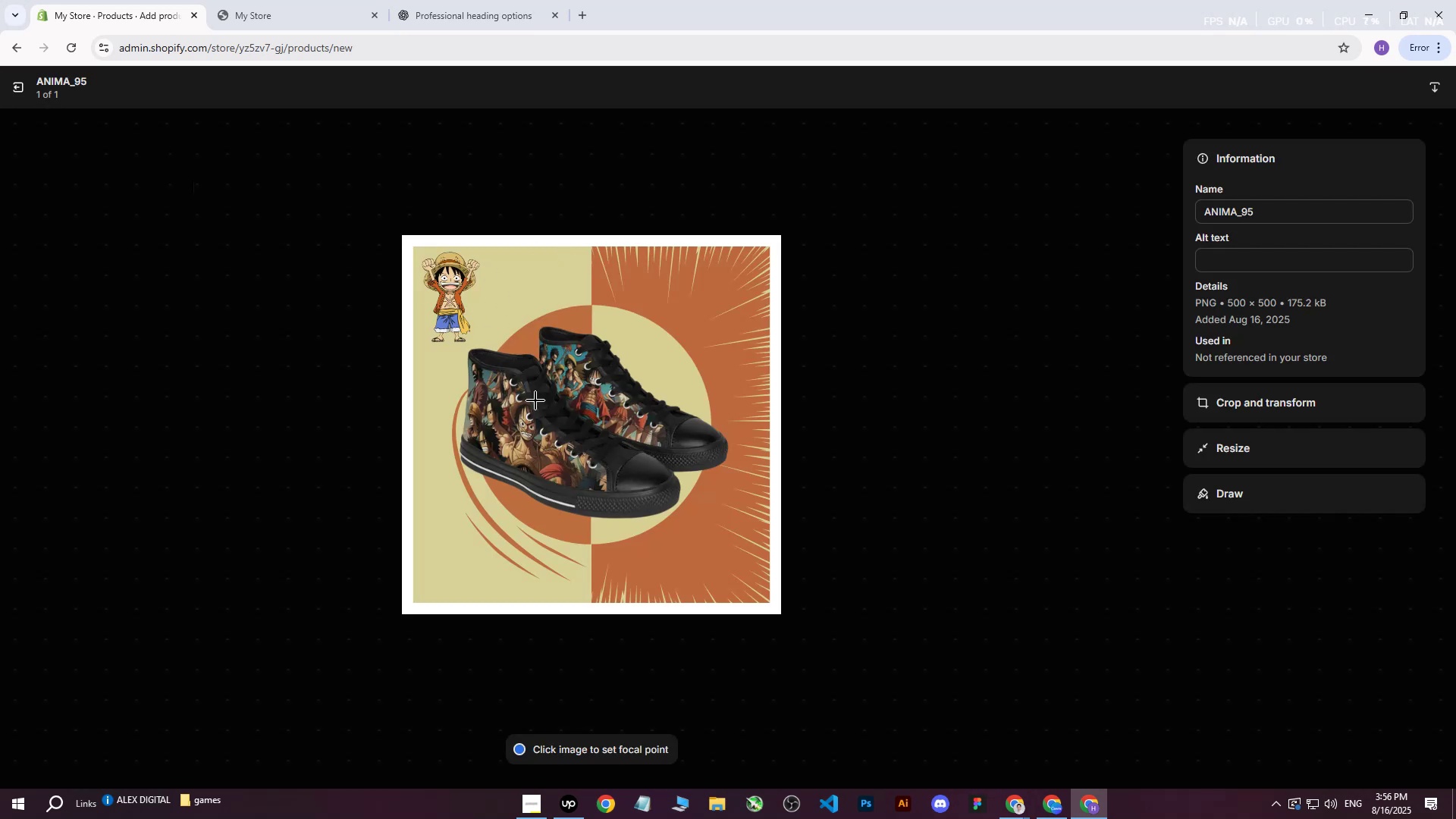 
left_click([588, 425])
 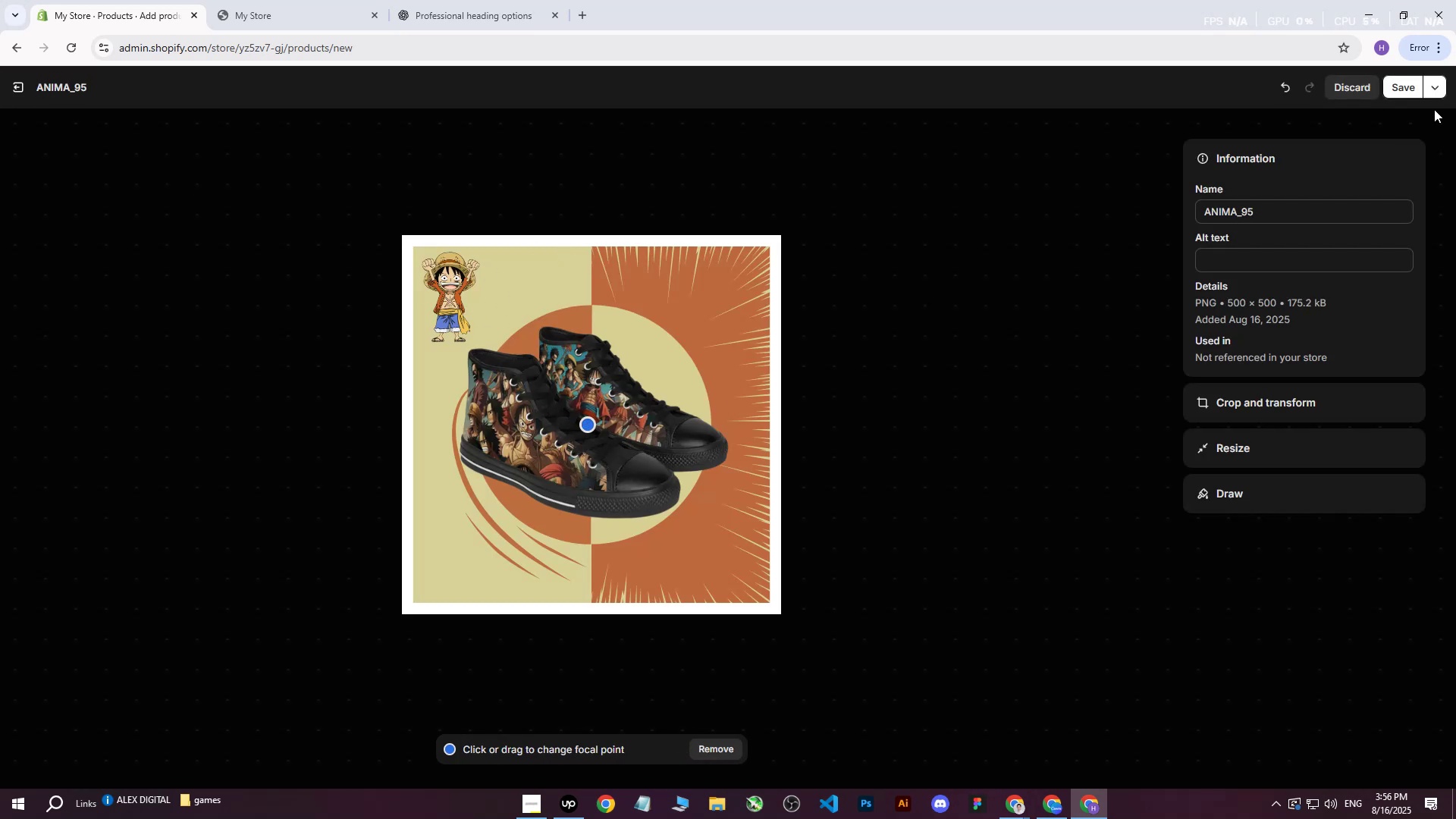 
left_click([1414, 96])
 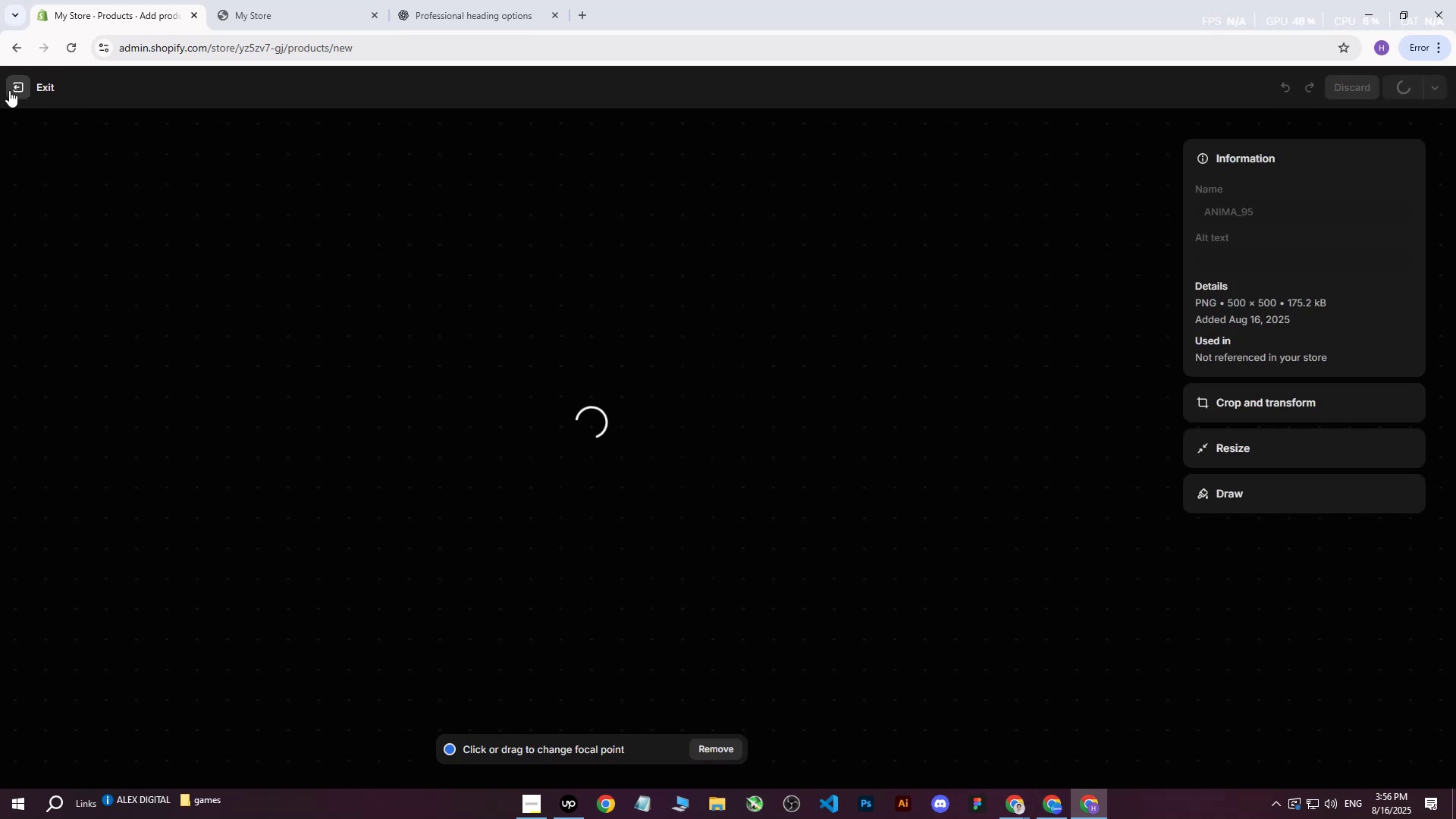 
left_click([13, 83])
 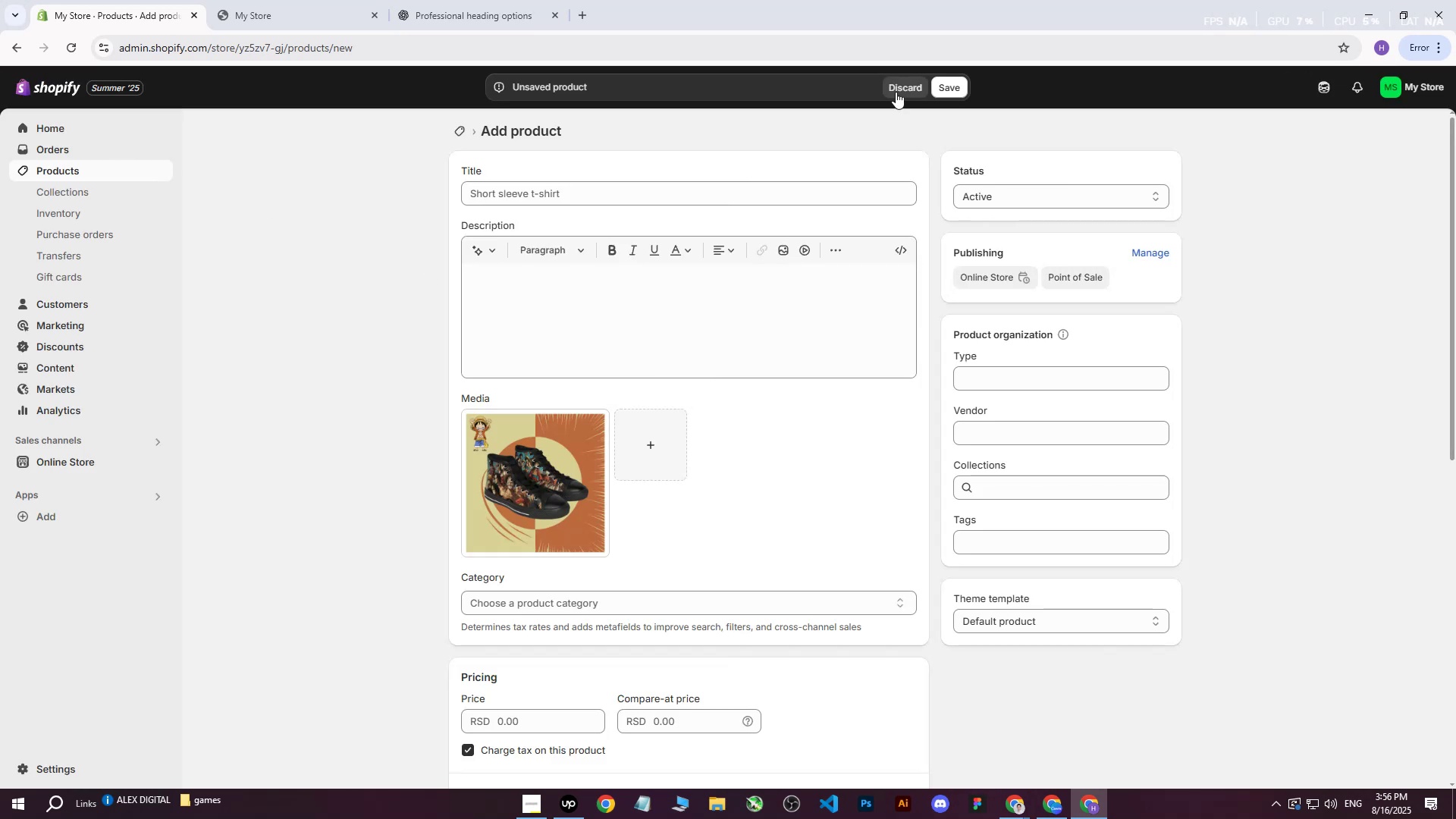 
left_click([950, 86])
 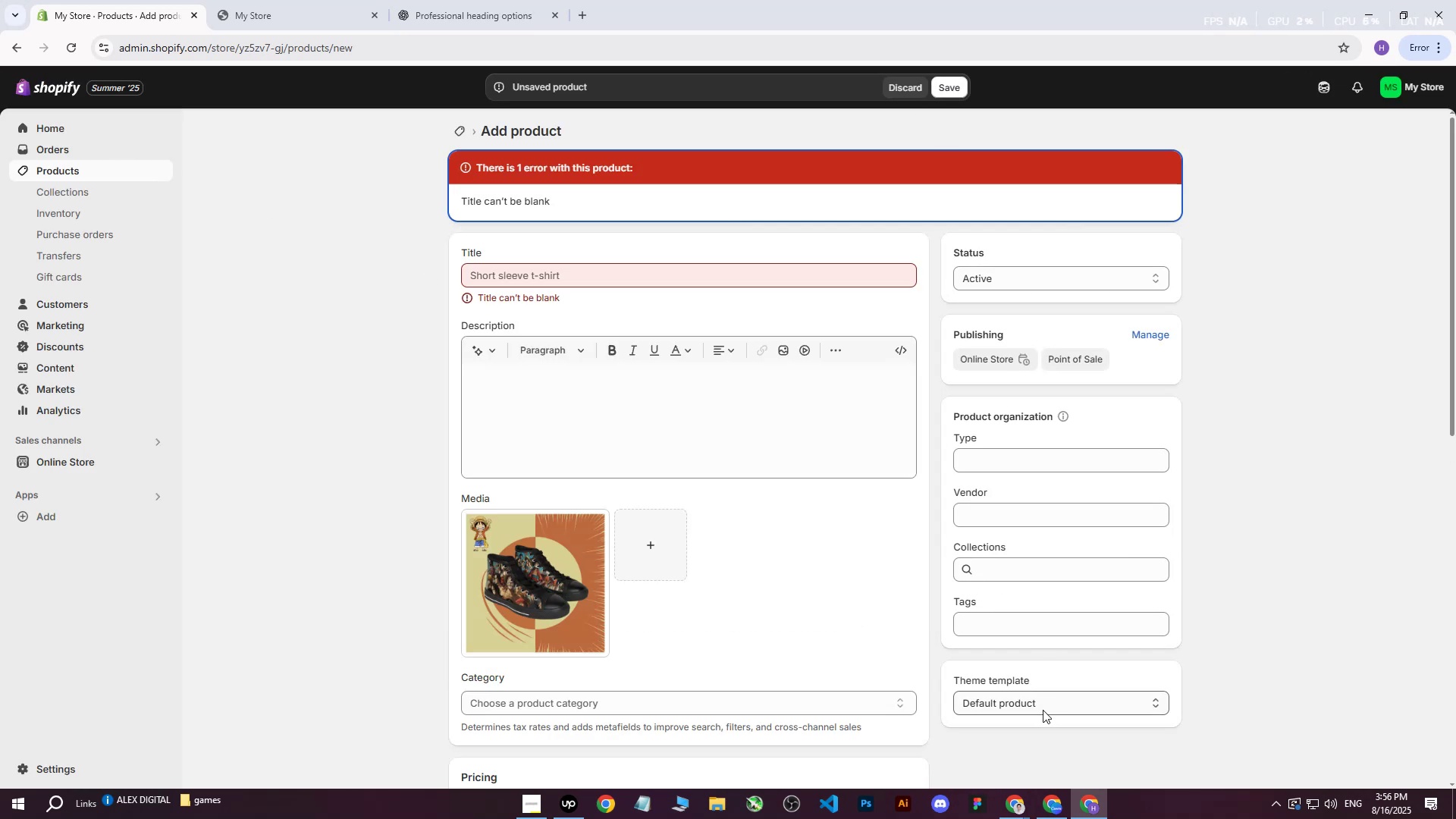 
left_click_drag(start_coordinate=[1013, 803], to_coordinate=[1012, 807])
 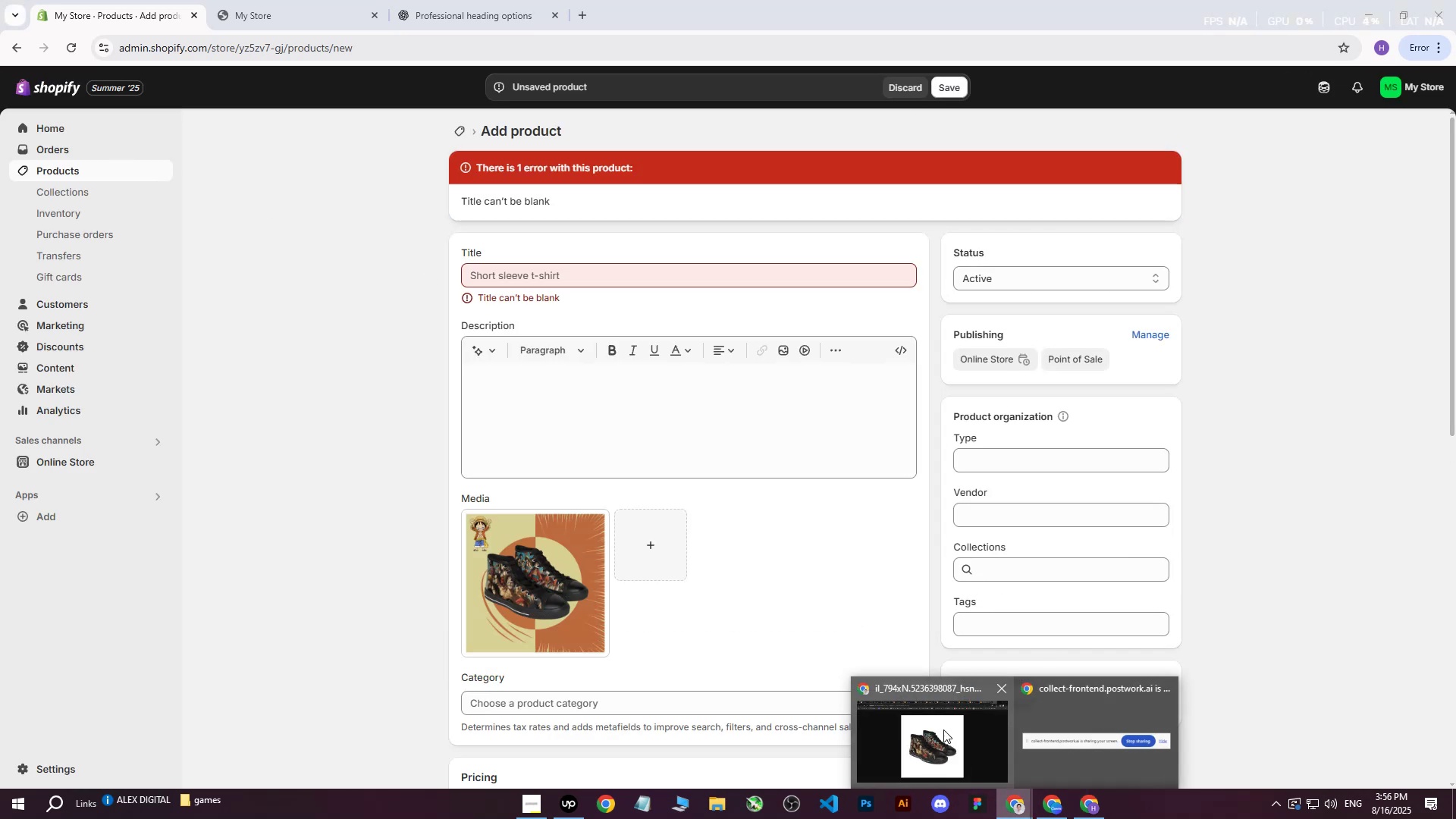 
double_click([940, 729])
 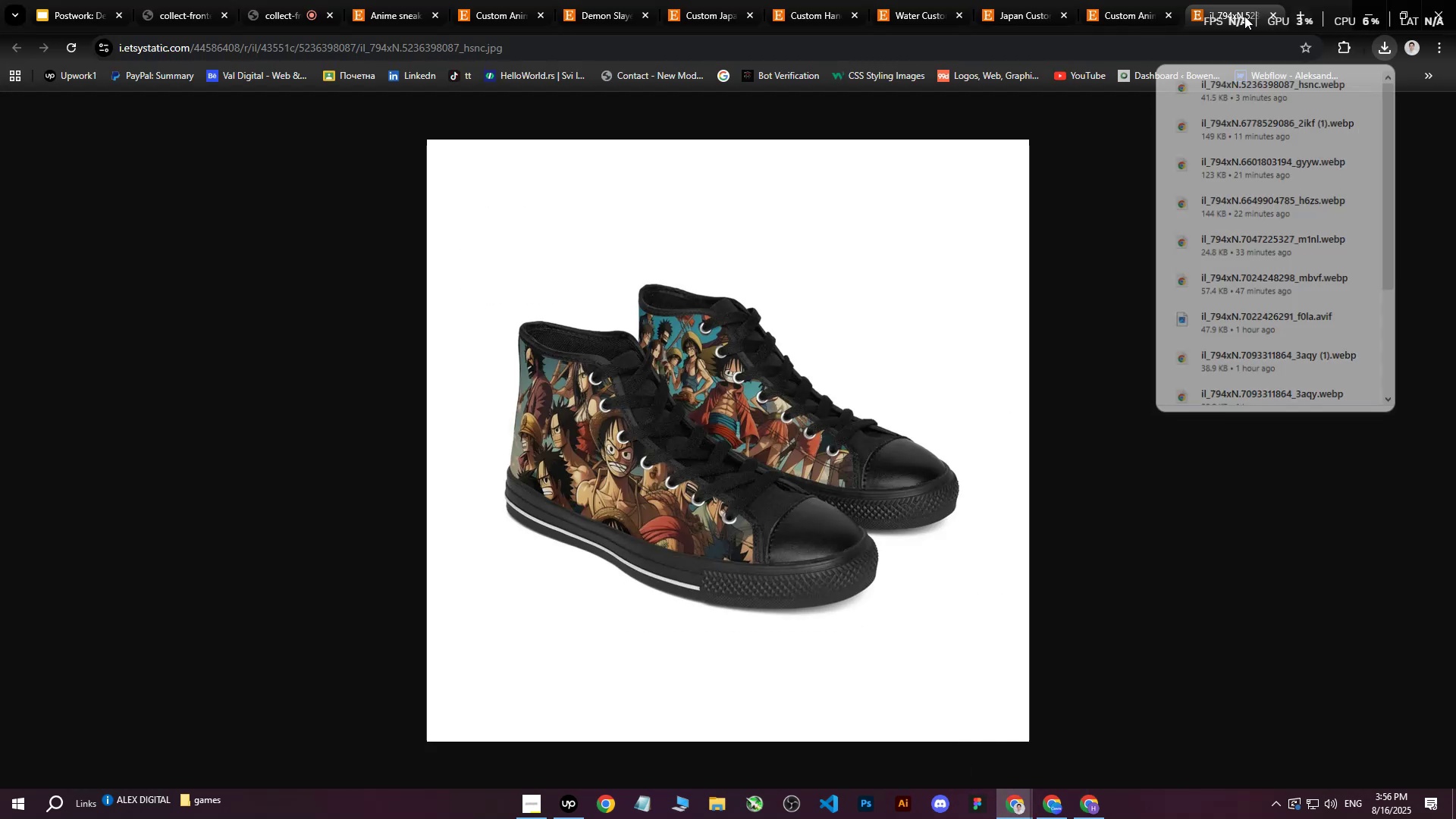 
double_click([1275, 14])
 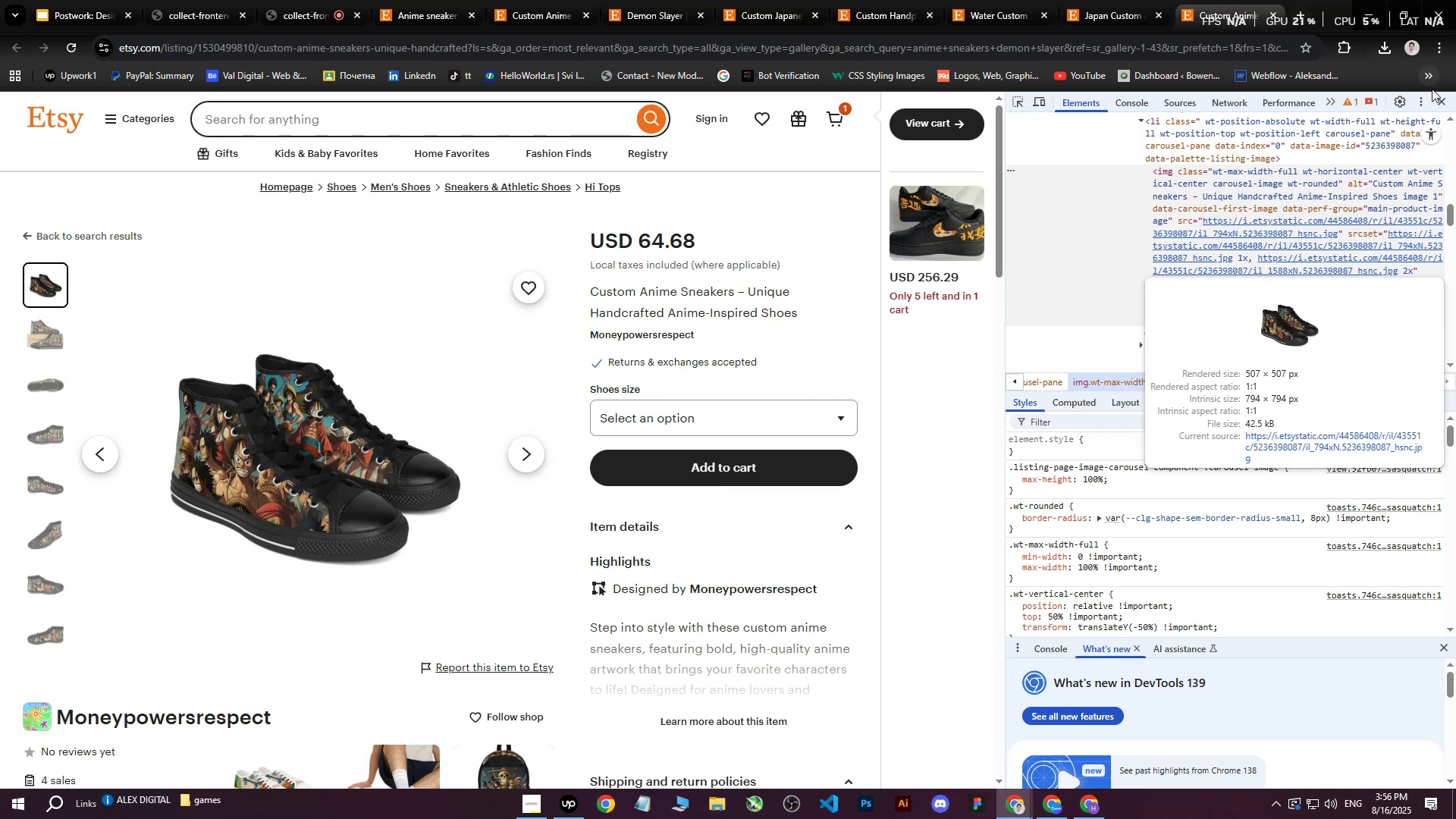 
left_click([1440, 96])
 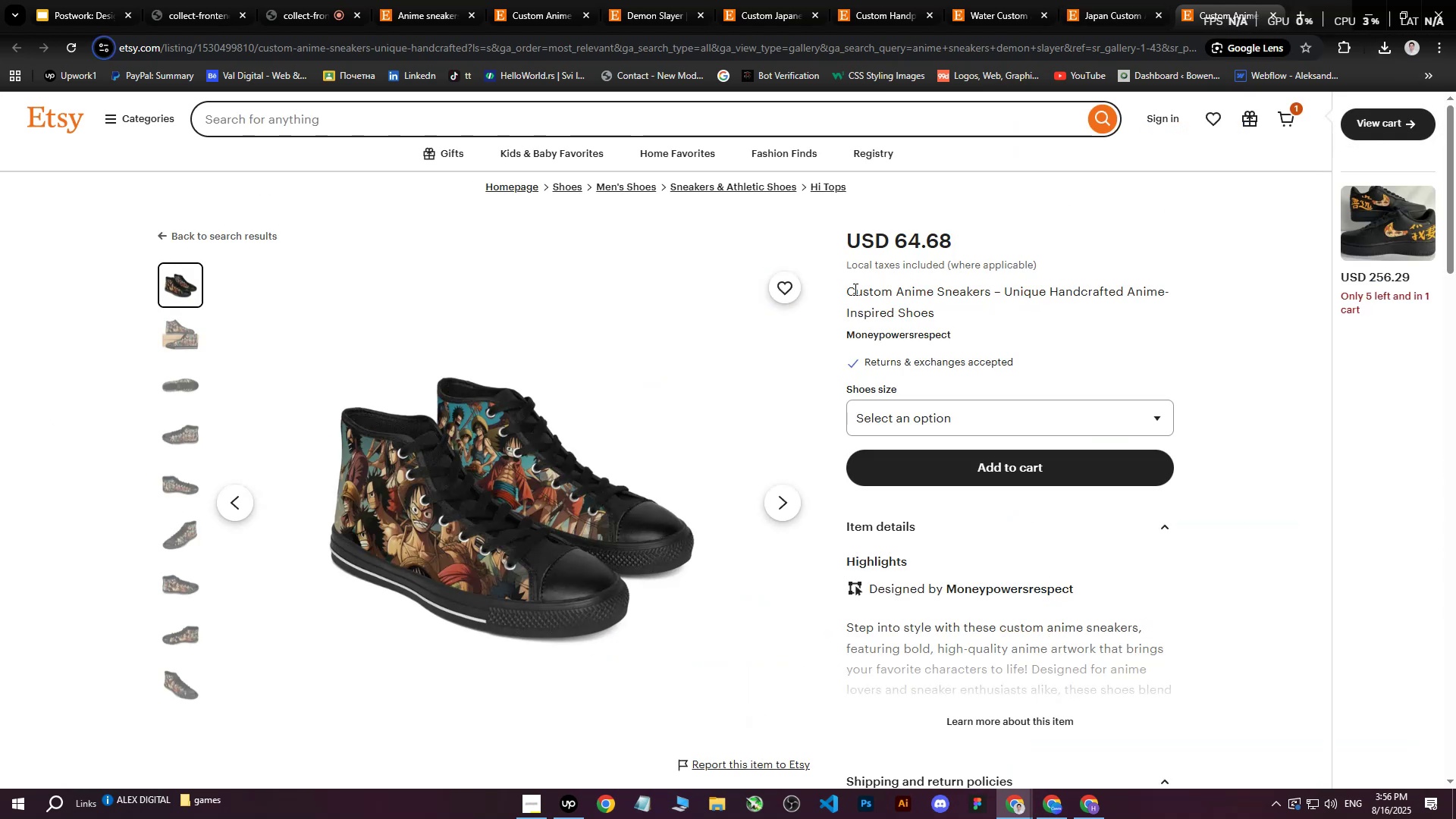 
double_click([849, 290])
 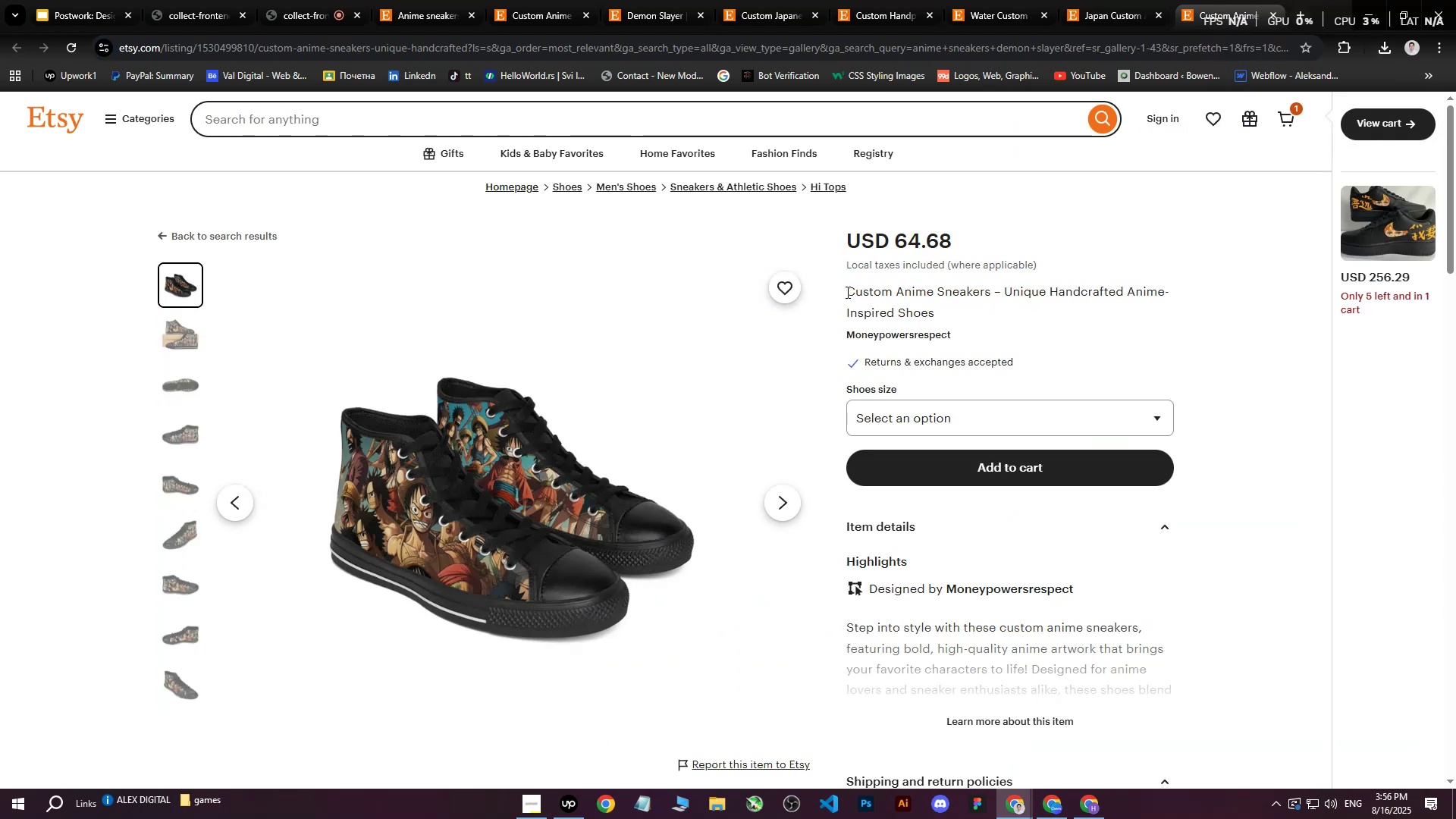 
left_click_drag(start_coordinate=[846, 292], to_coordinate=[936, 309])
 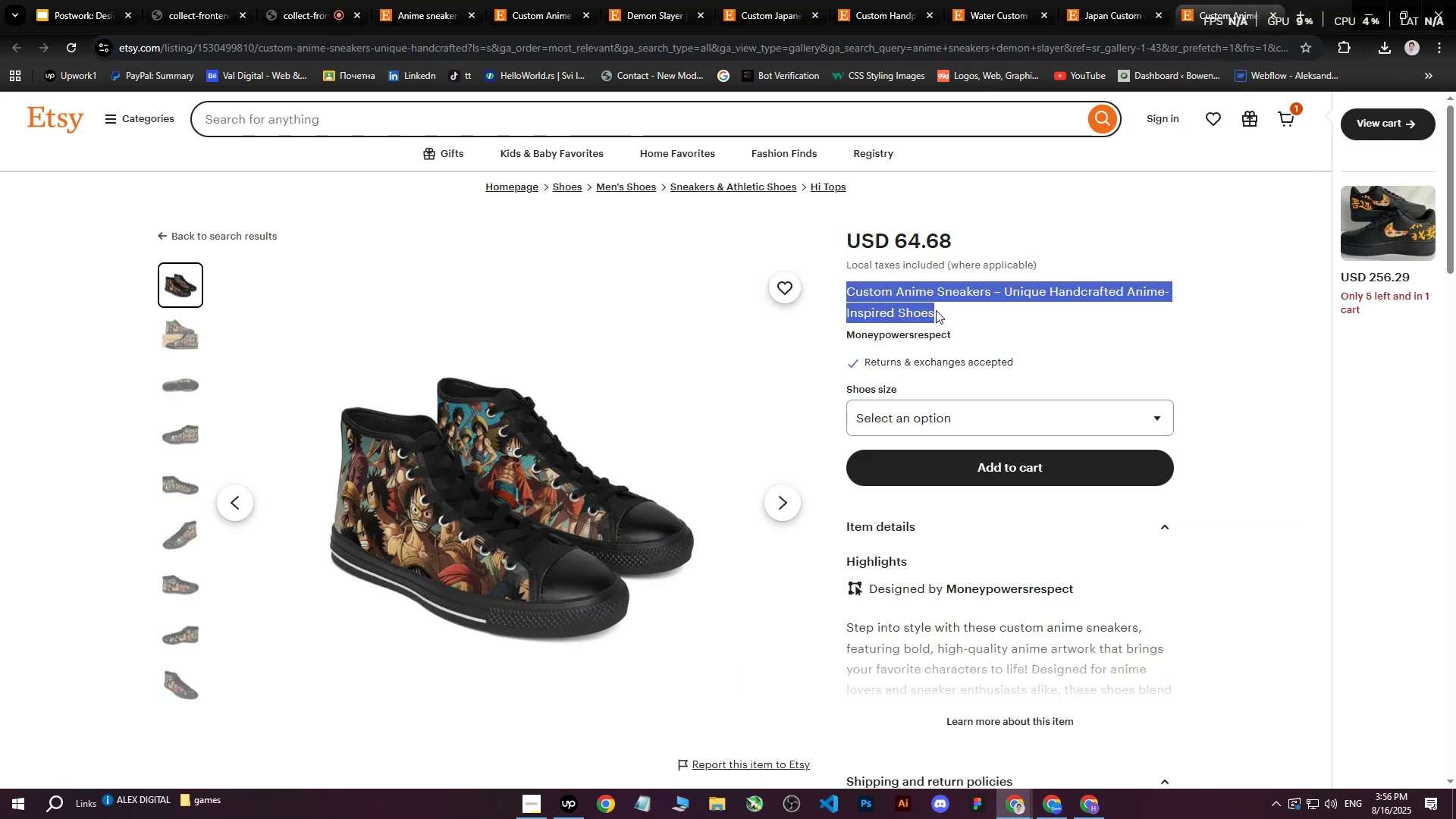 
key(Control+C)
 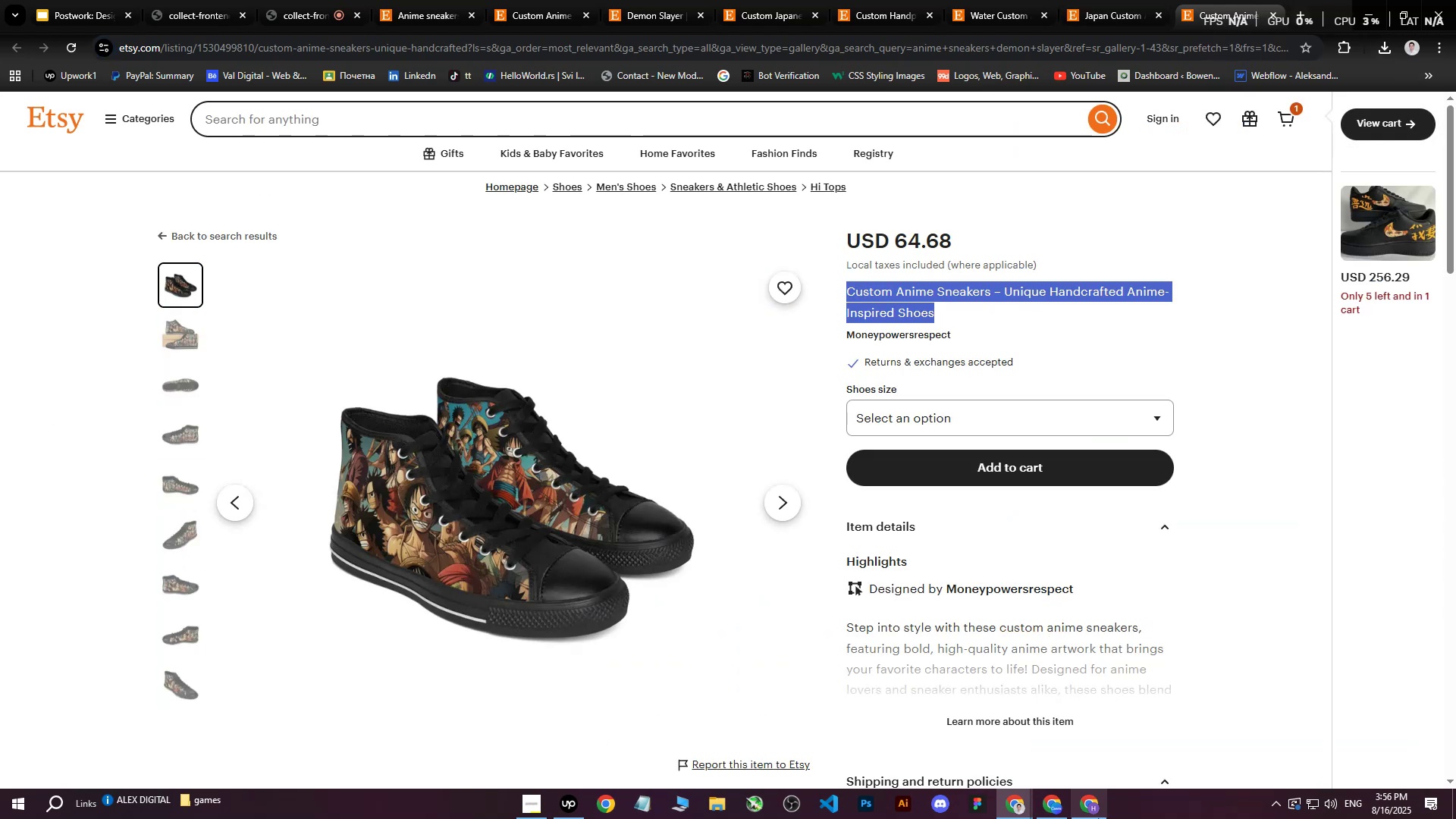 
left_click([1096, 818])
 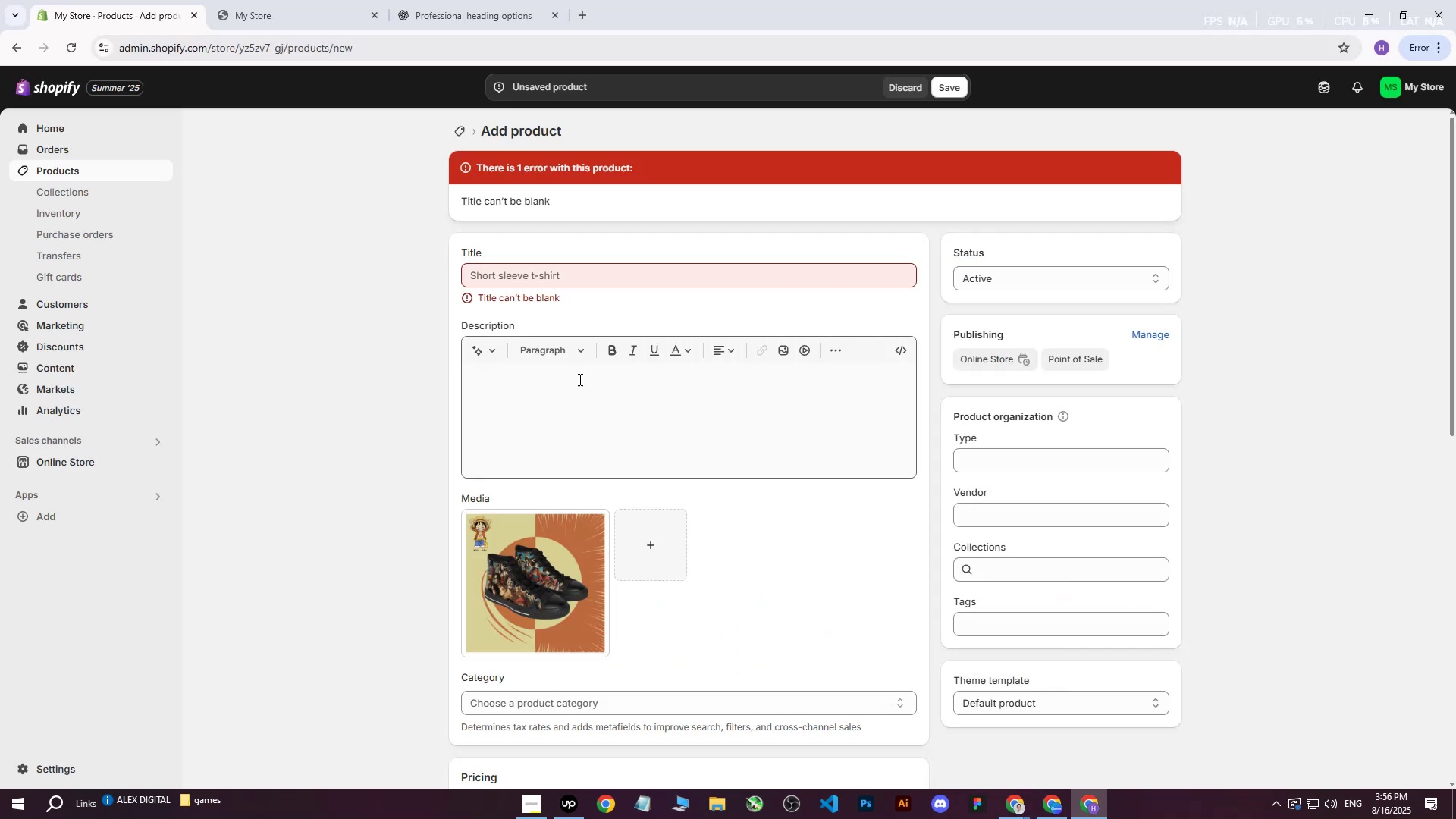 
left_click([498, 0])
 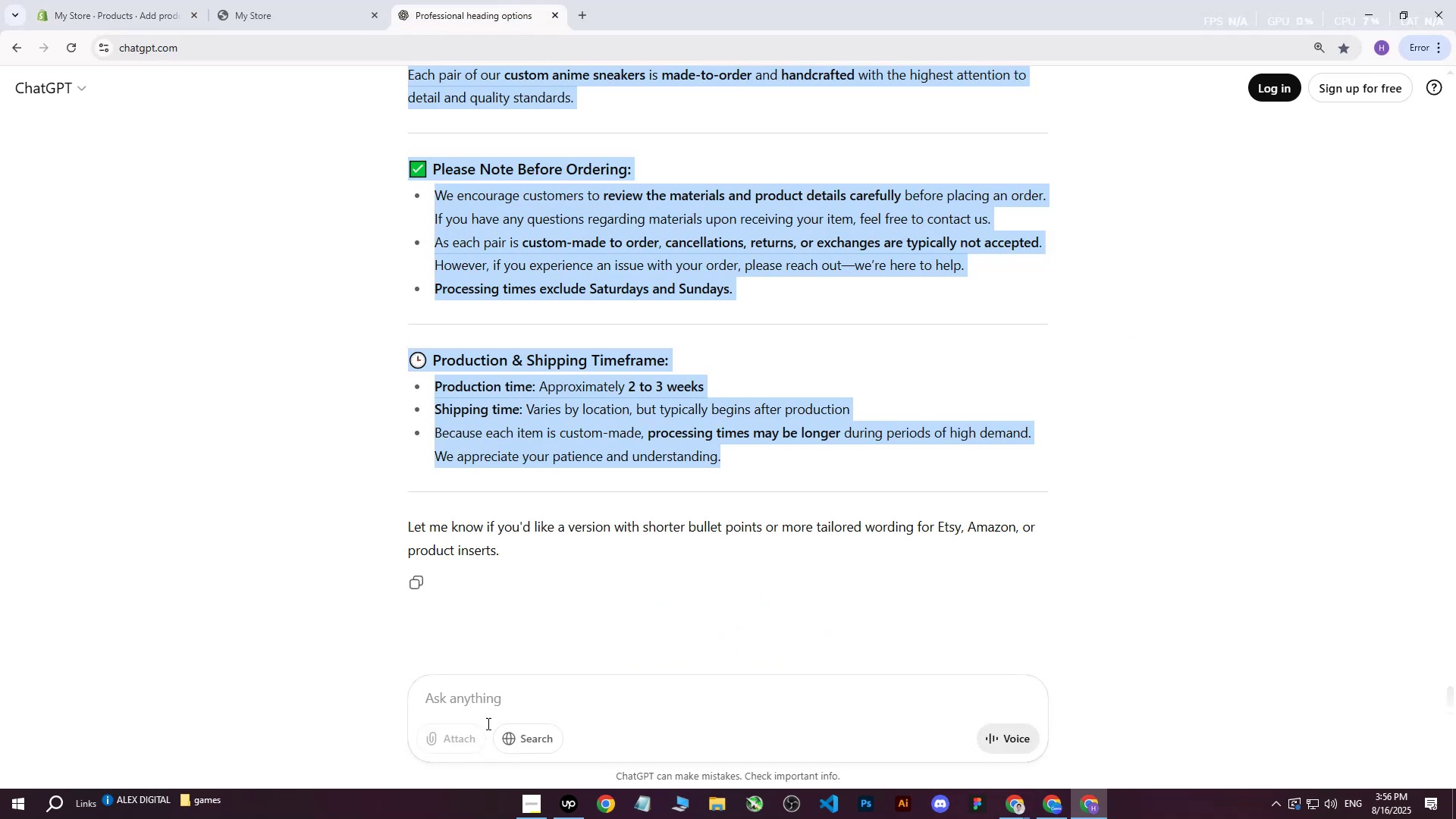 
left_click([494, 703])
 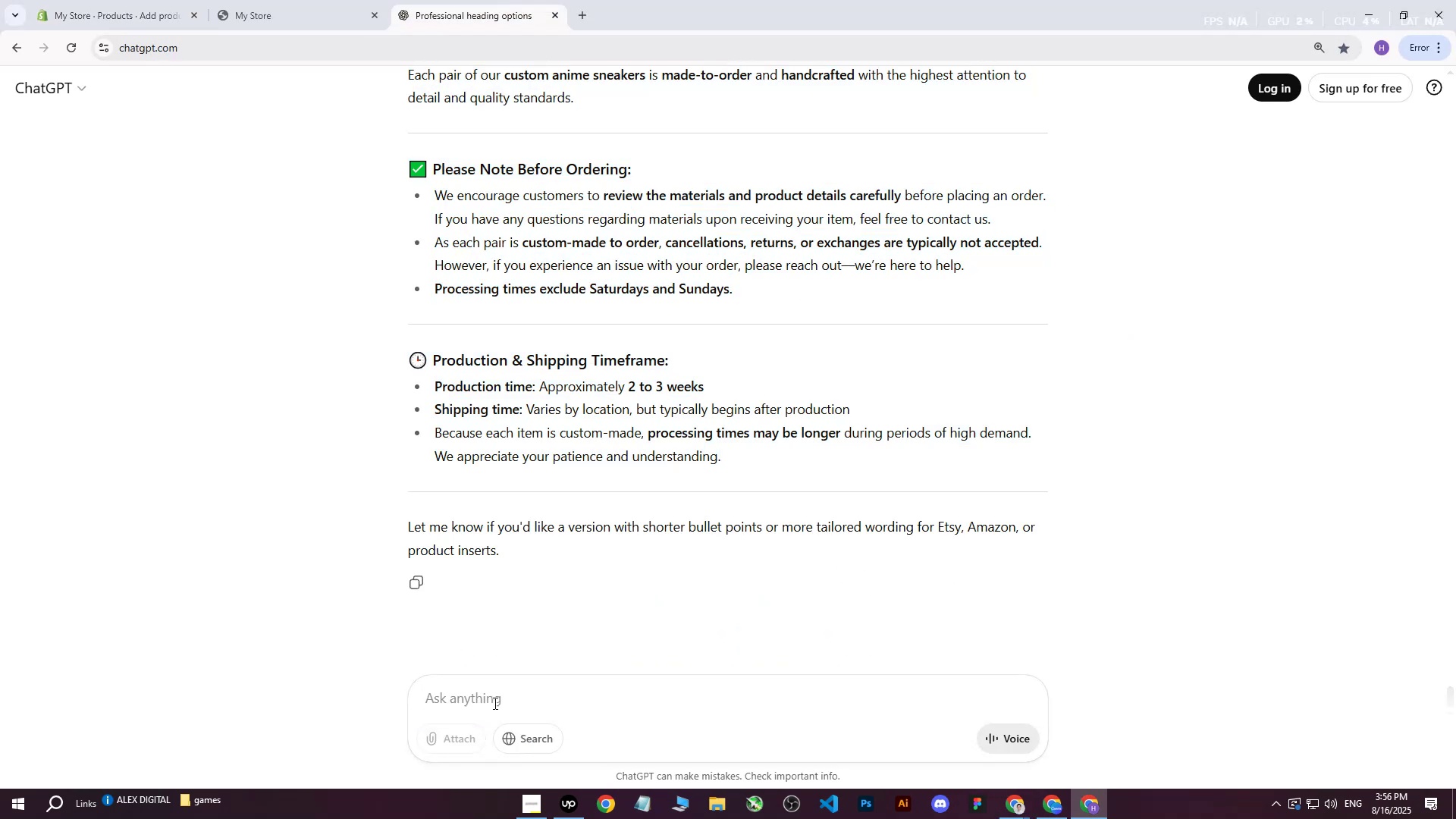 
type(write me this on more professional way : )
 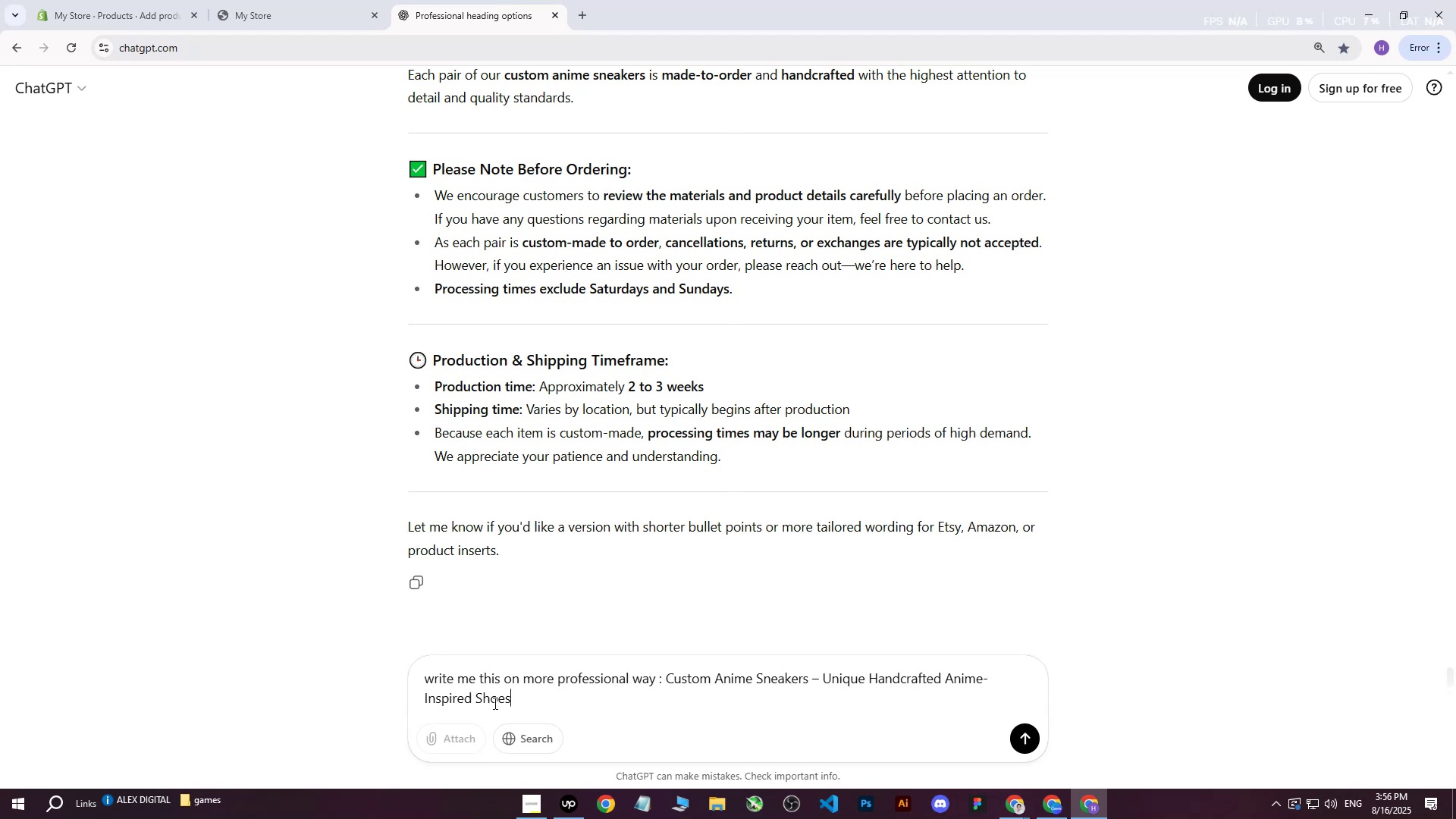 
 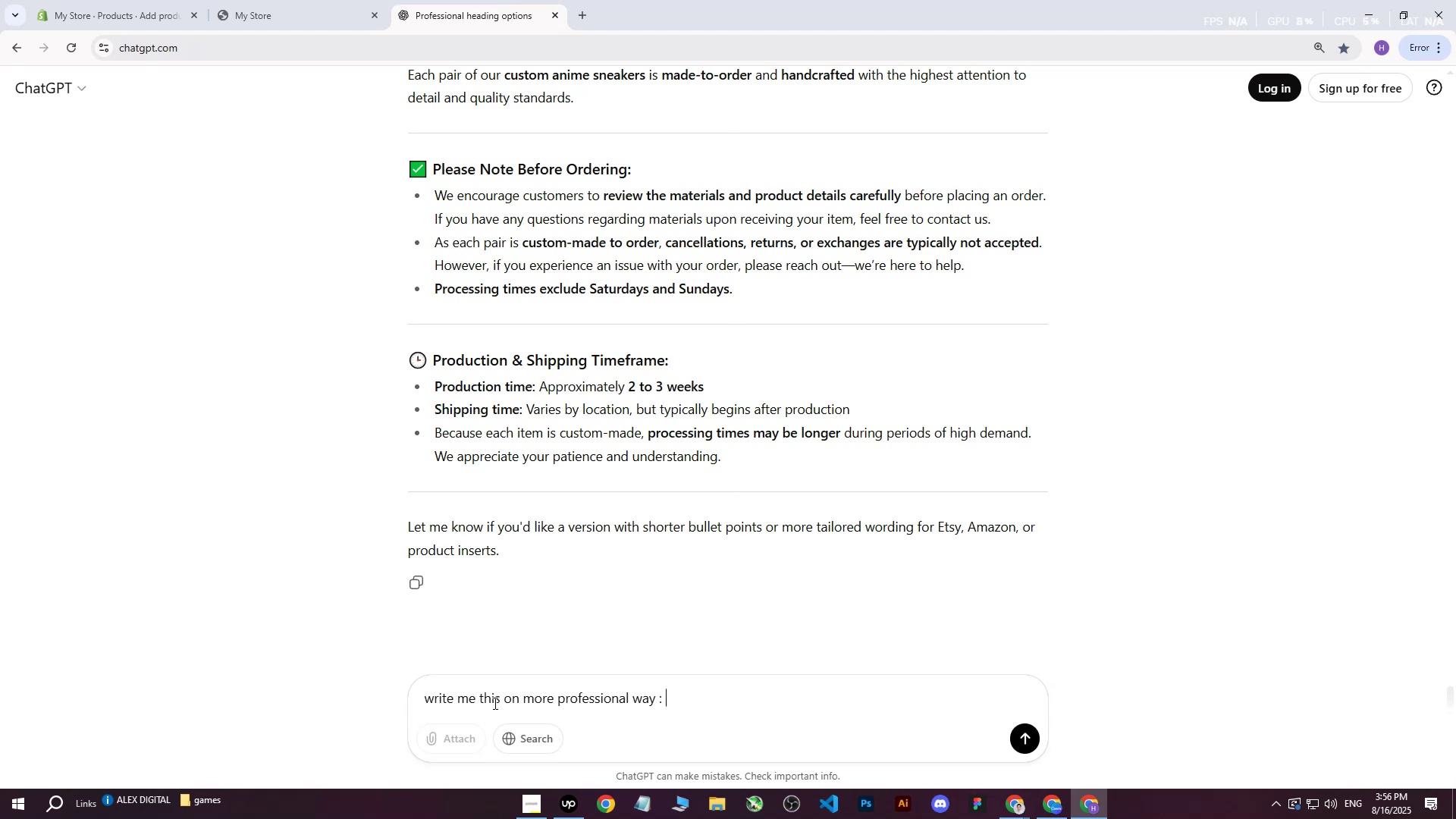 
key(Control+ControlLeft)
 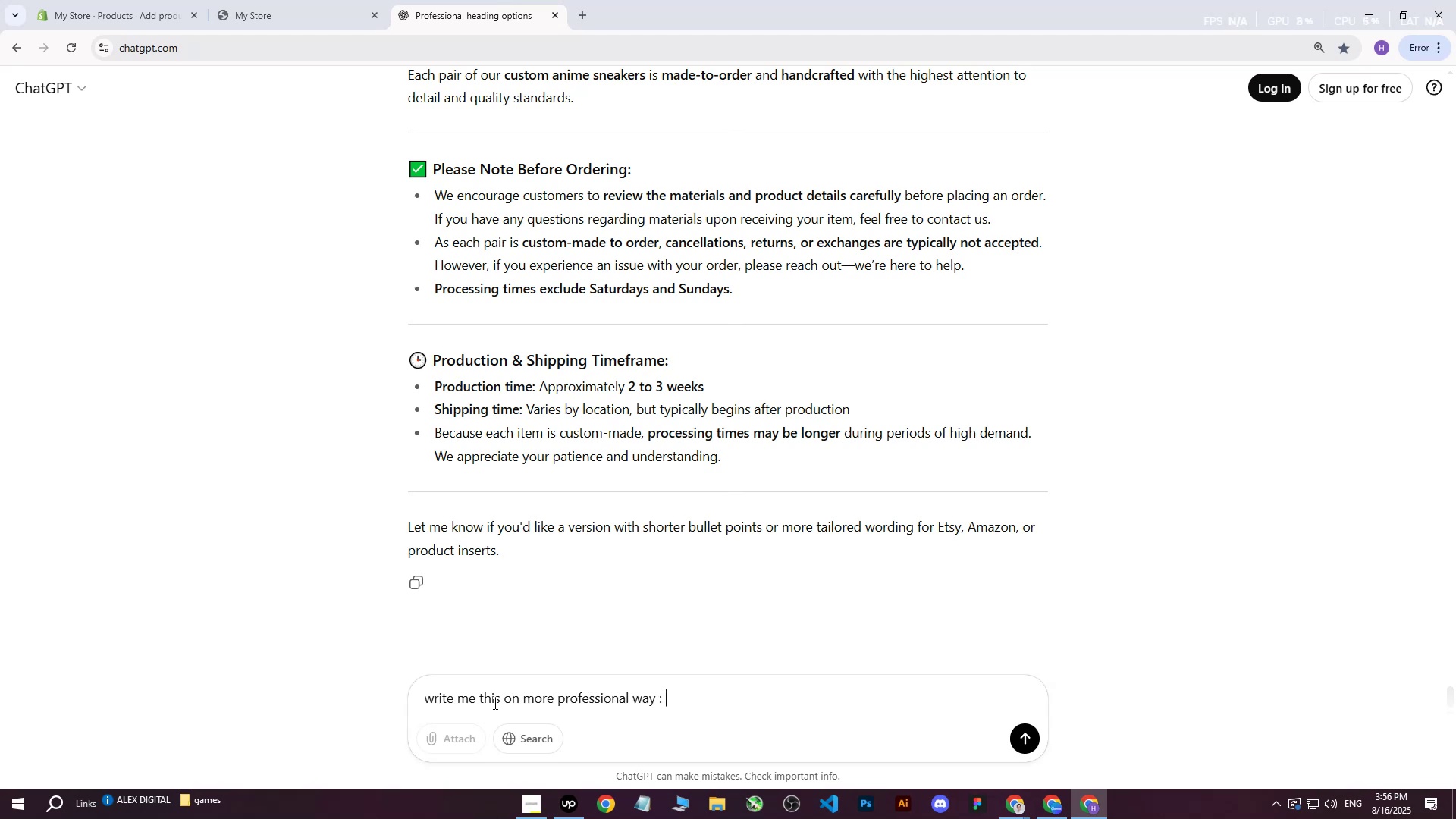 
key(Control+V)
 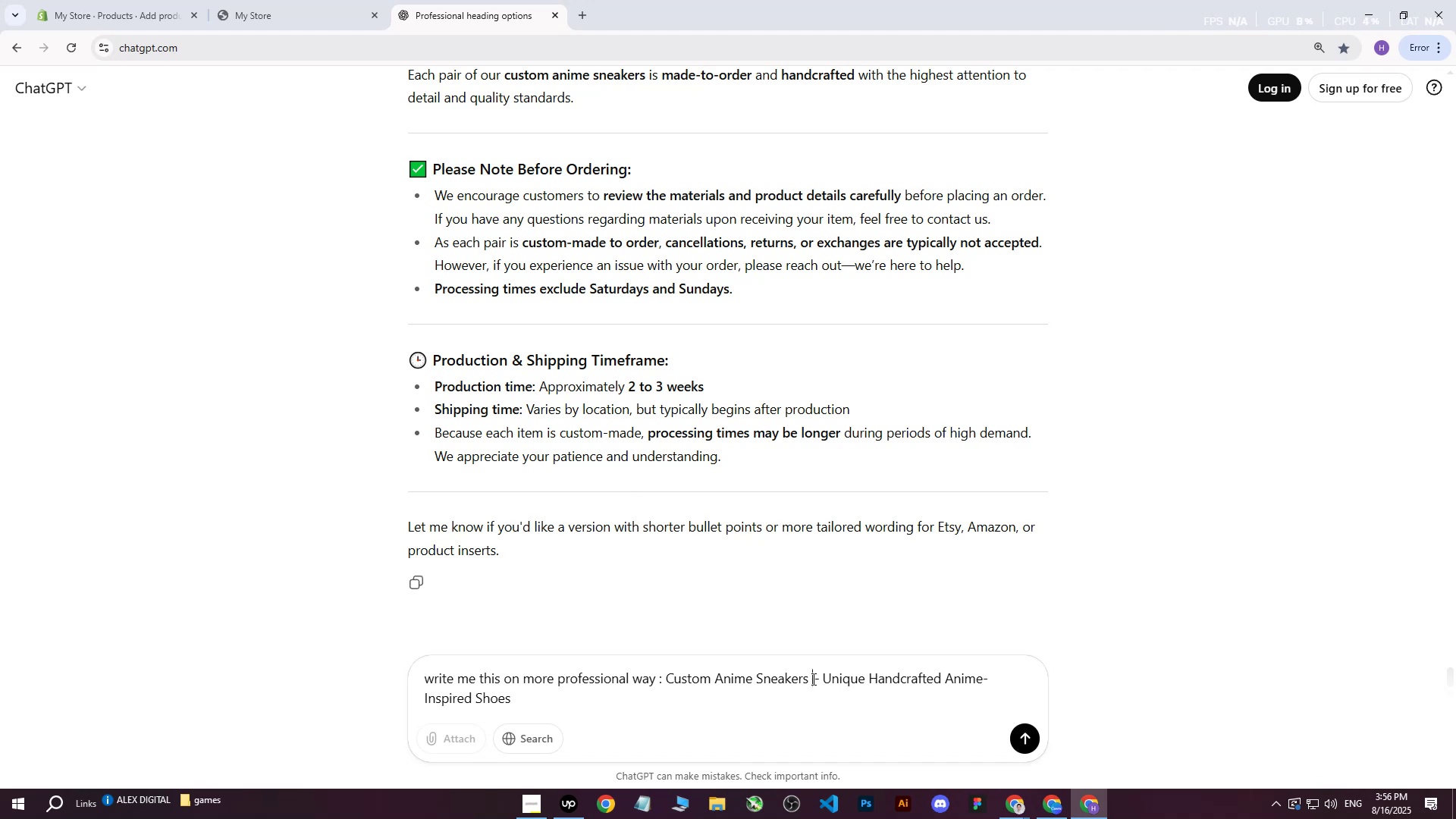 
type( One Piece set)
 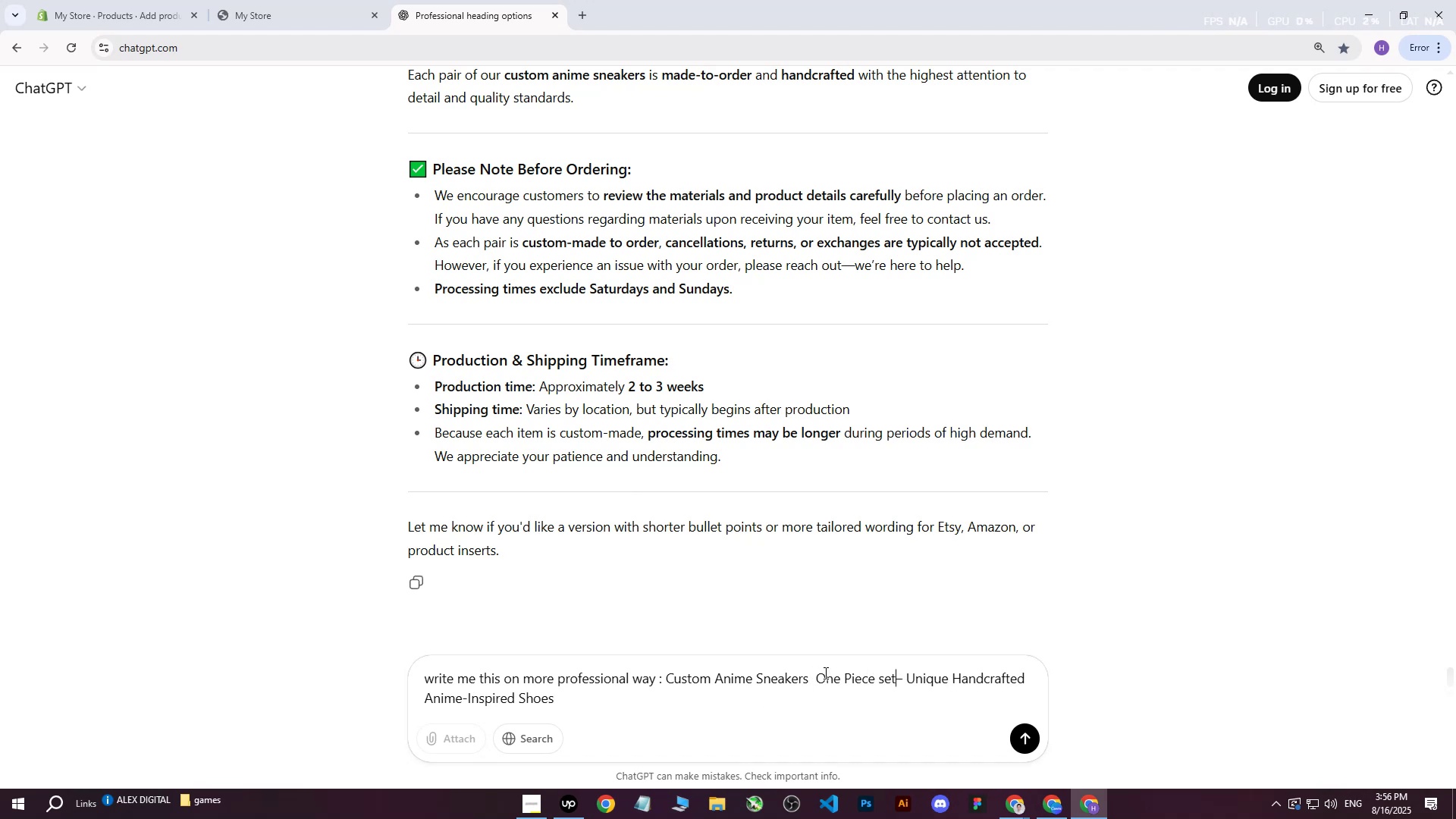 
key(Enter)
 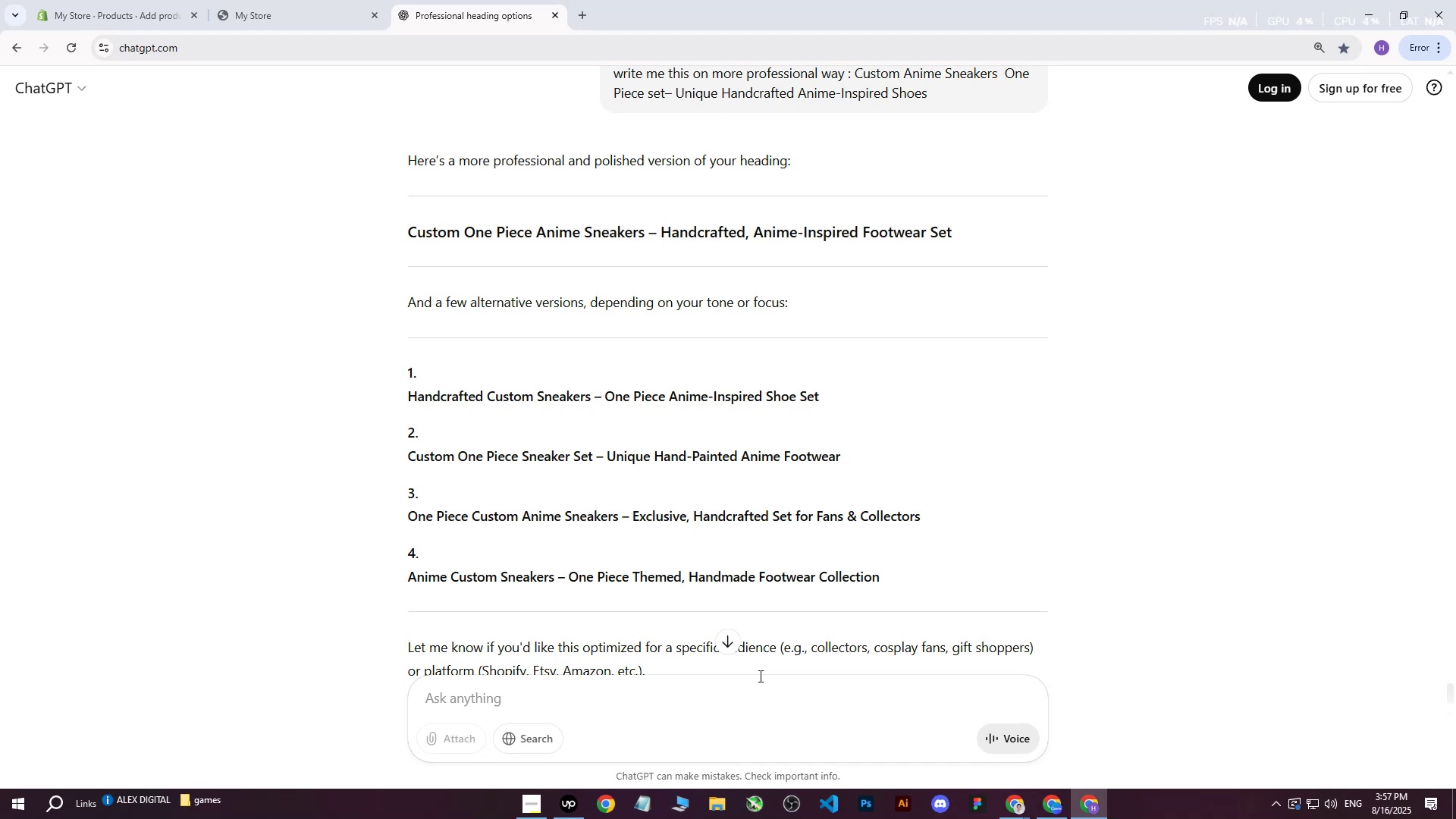 
wait(18.72)
 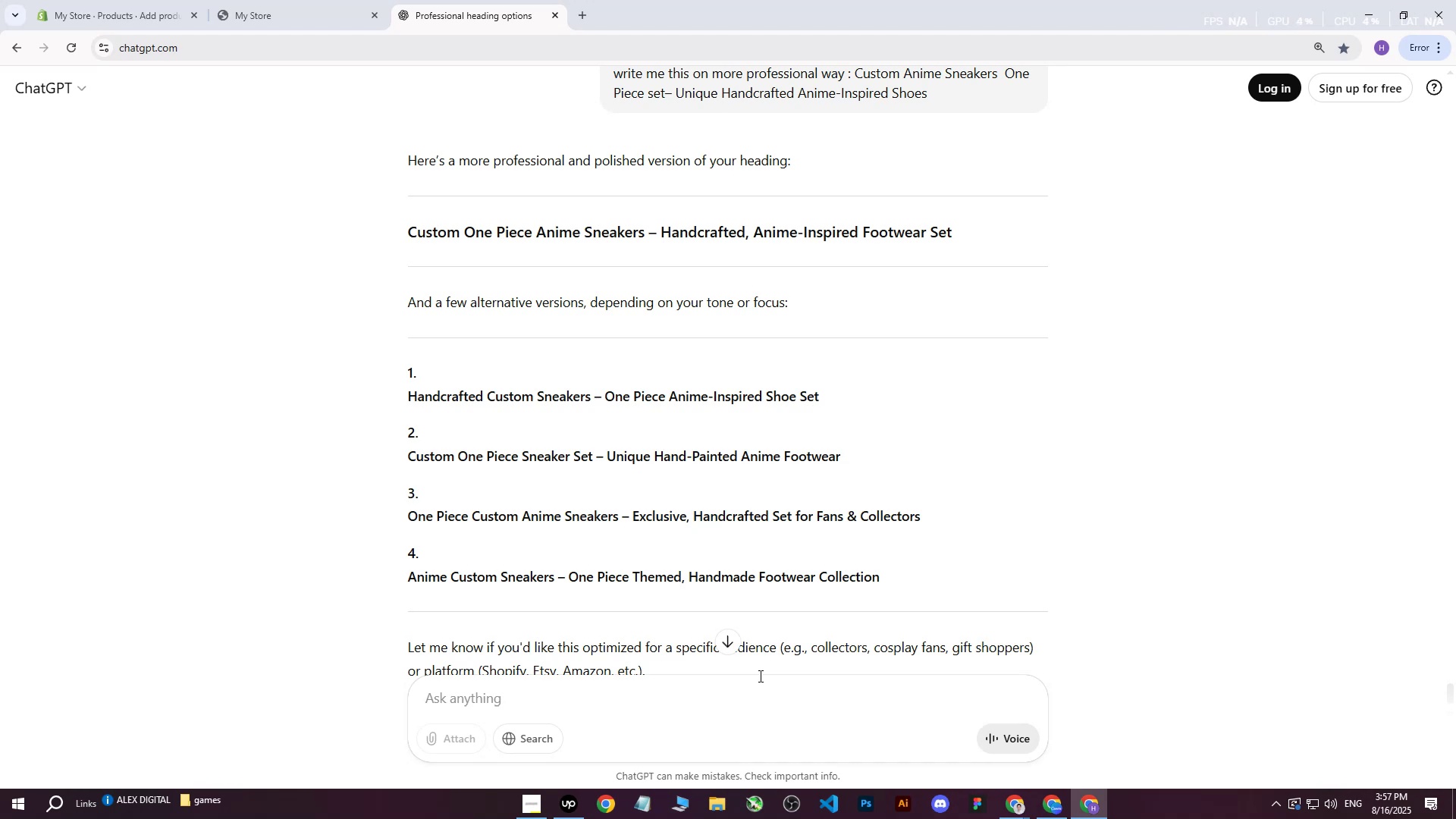 
left_click_drag(start_coordinate=[408, 398], to_coordinate=[823, 403])
 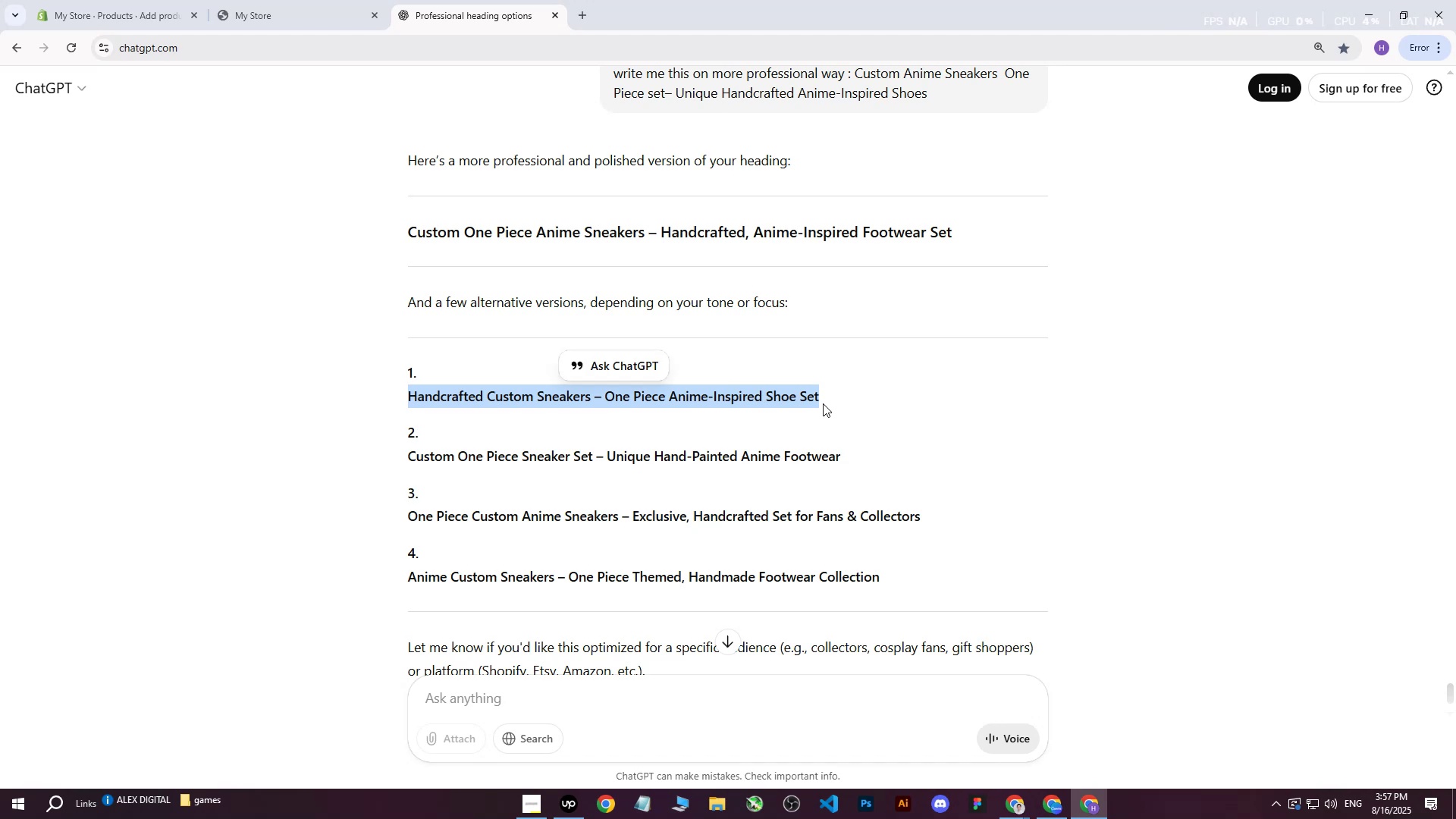 
key(Control+C)
 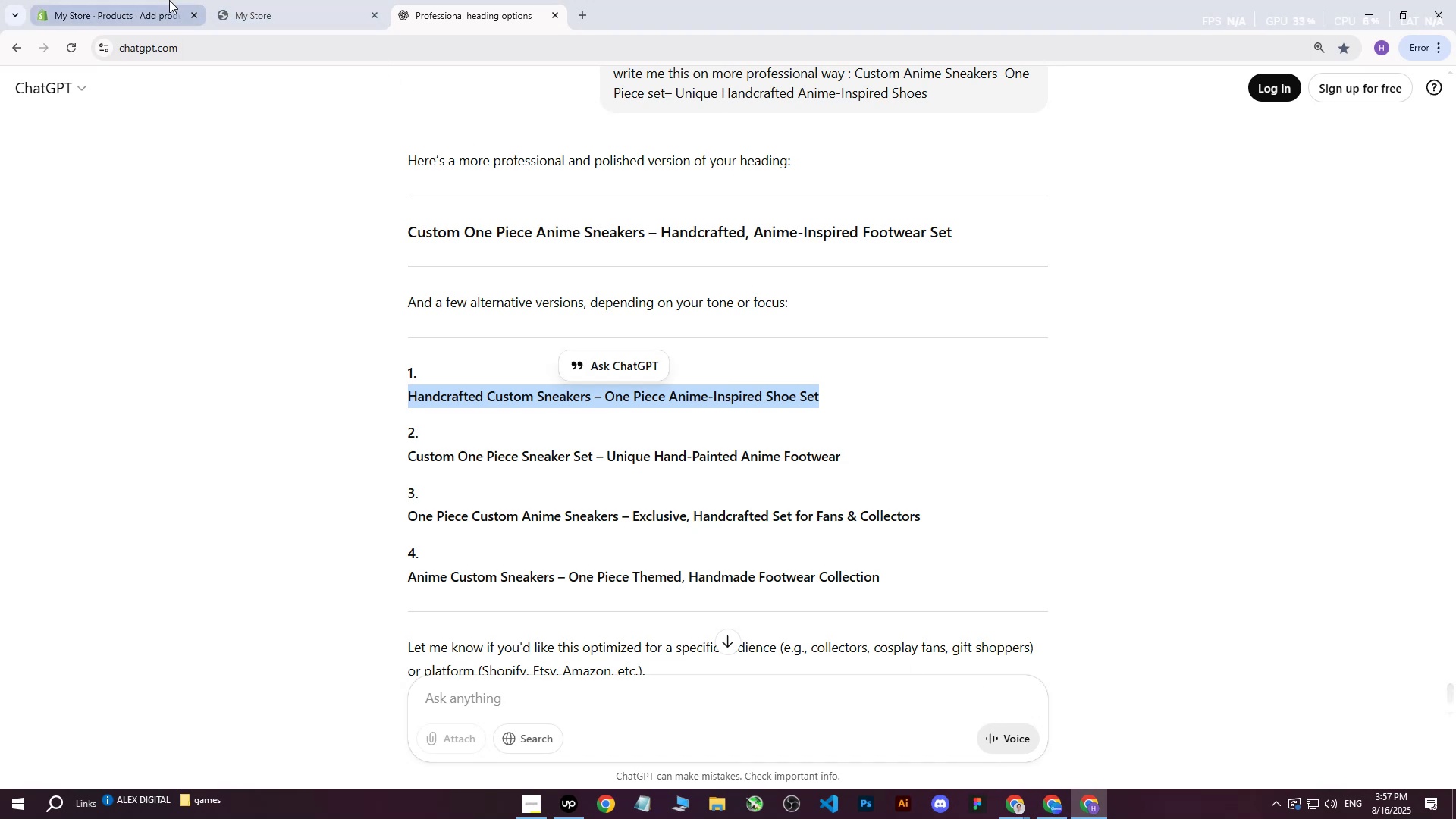 
left_click([159, 0])
 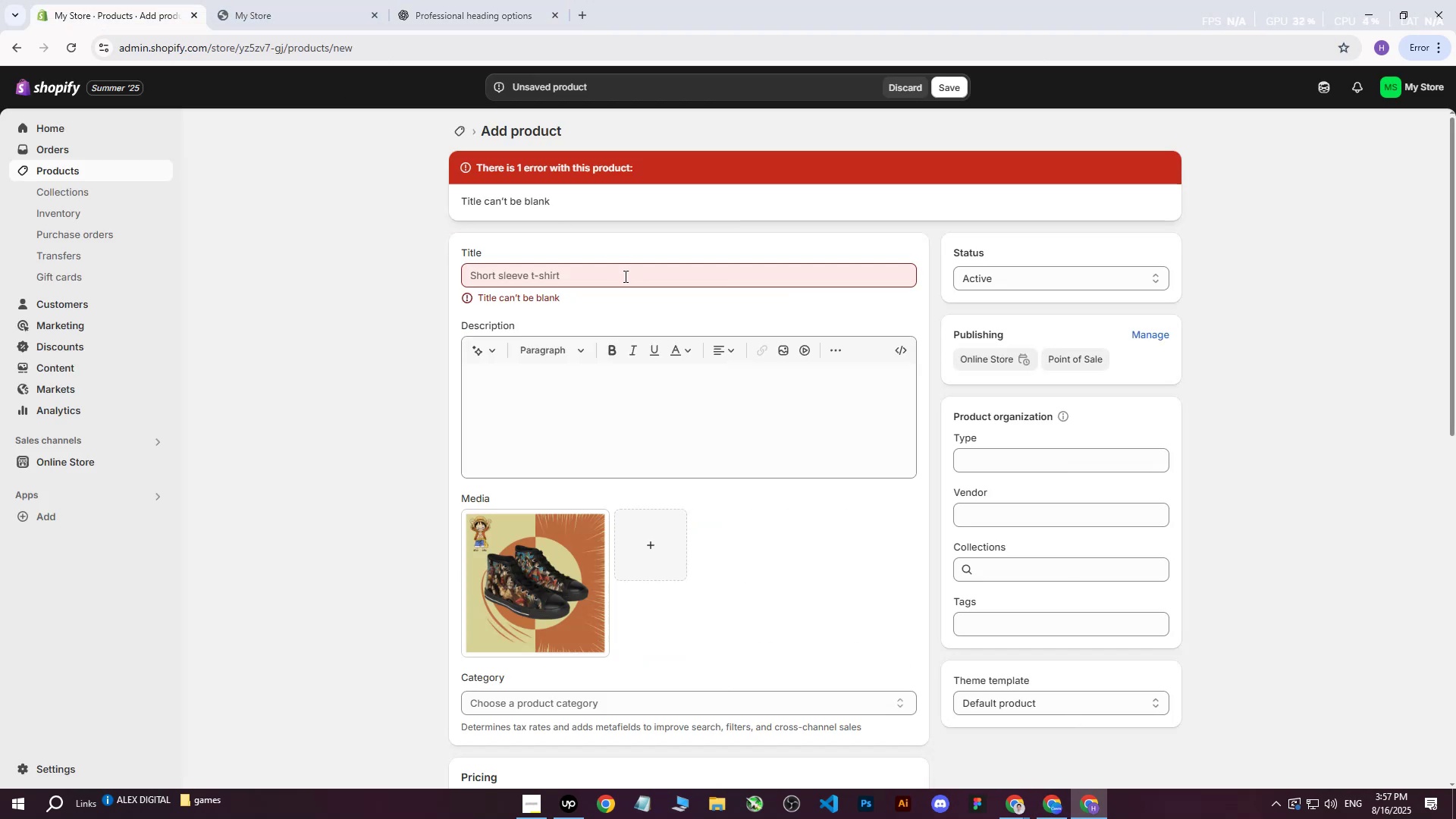 
left_click([623, 277])
 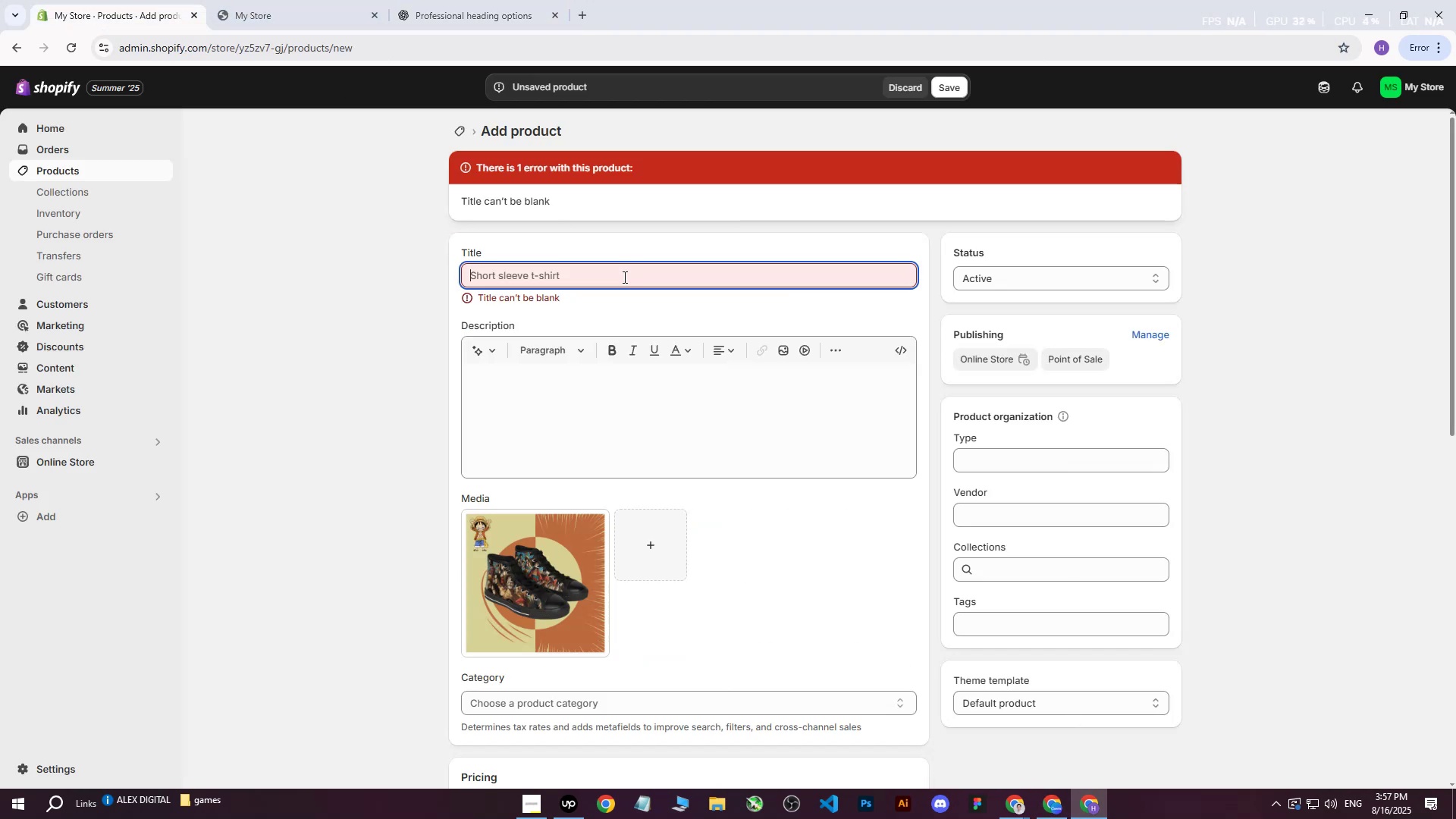 
key(Control+ControlLeft)
 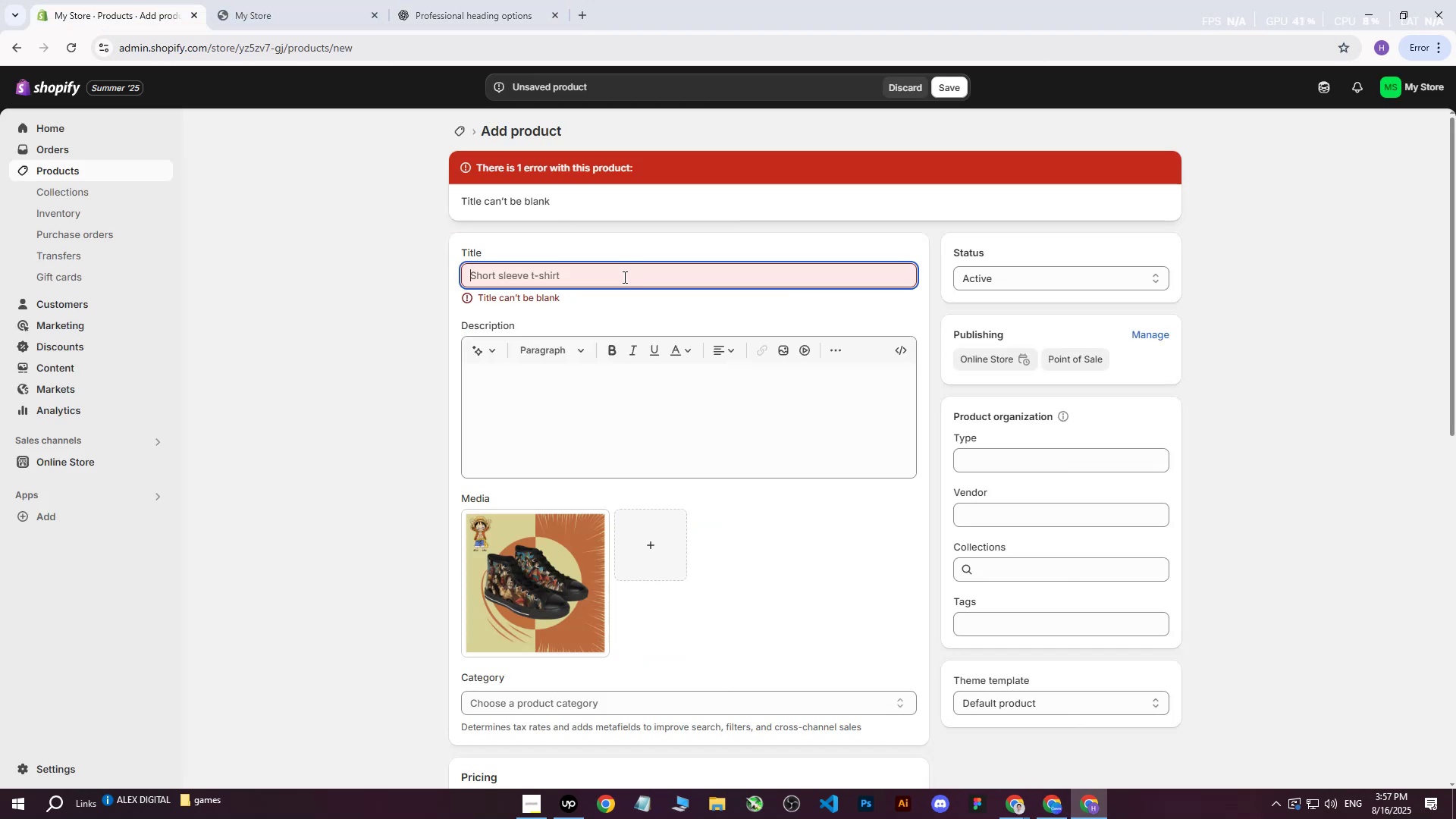 
key(Control+V)
 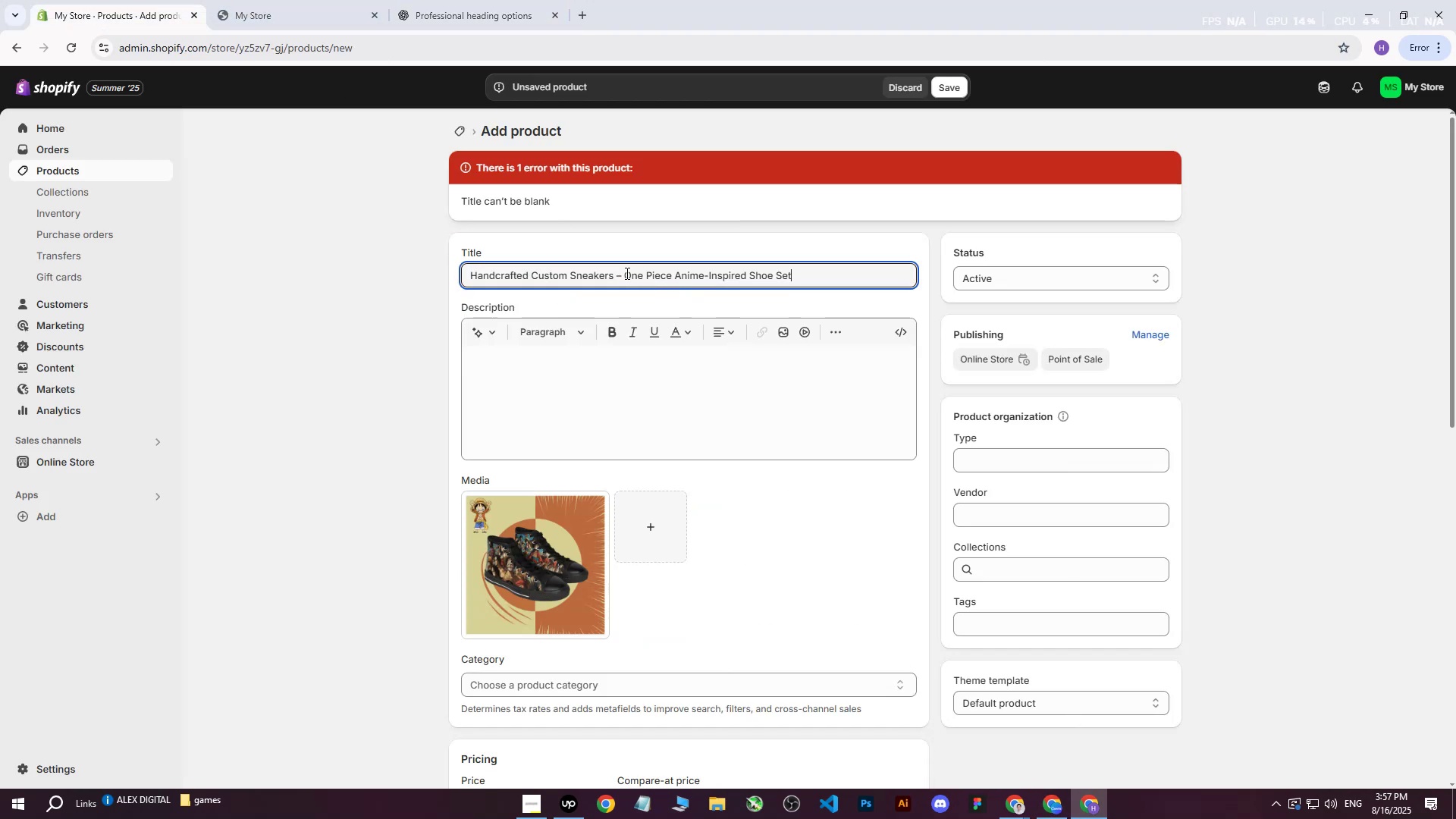 
left_click([623, 278])
 